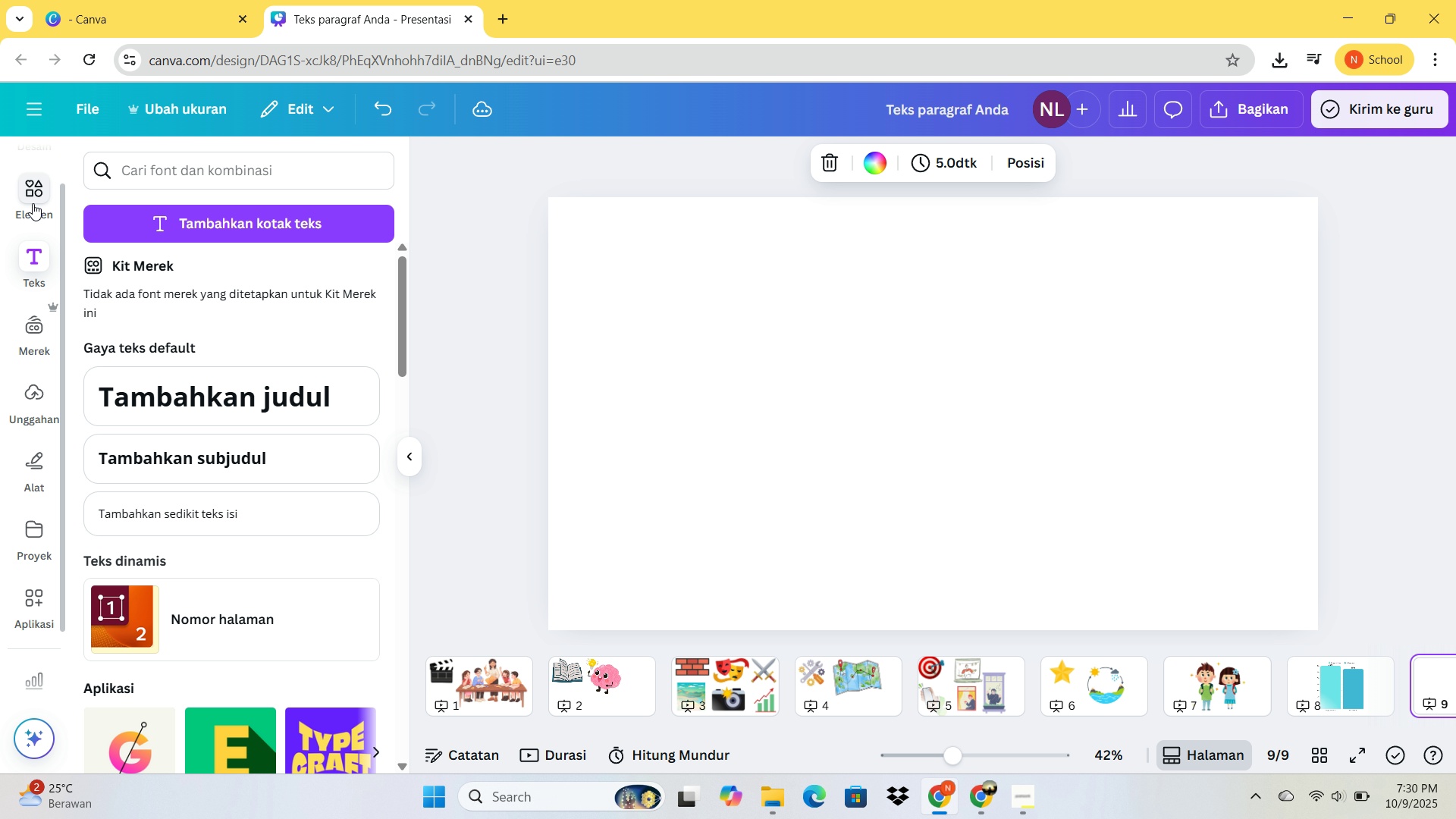 
left_click([33, 203])
 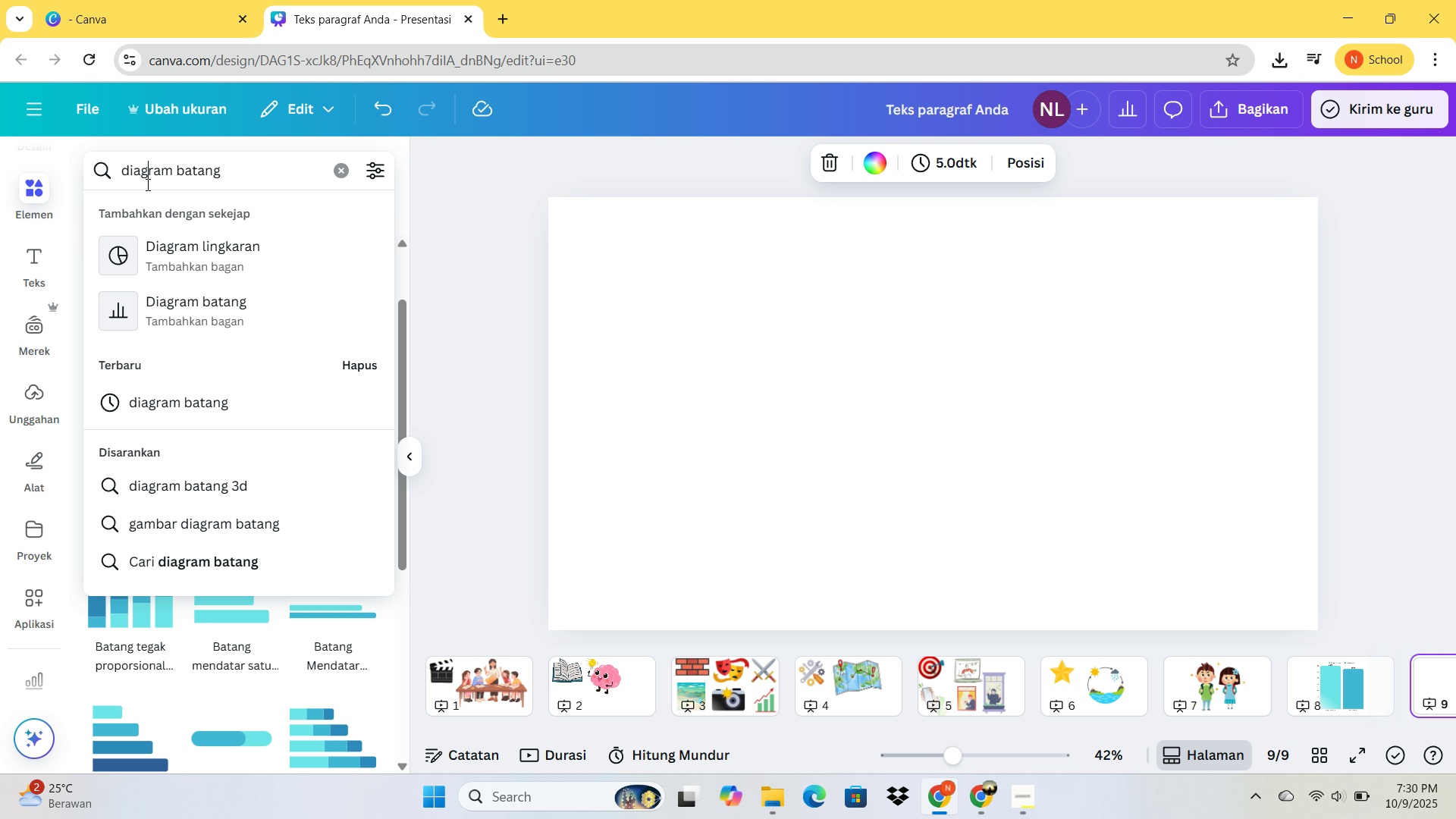 
left_click([146, 184])
 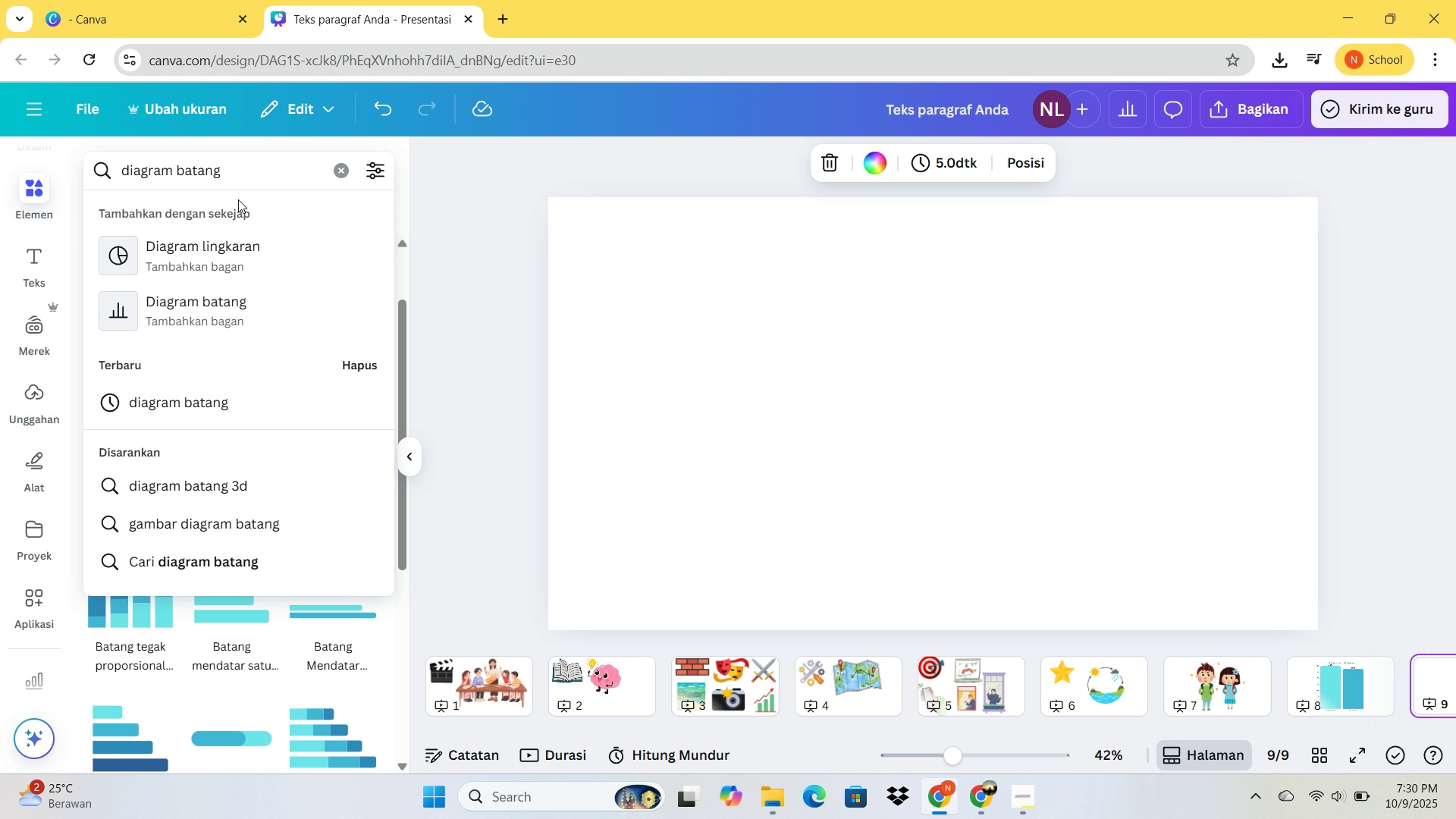 
left_click_drag(start_coordinate=[238, 199], to_coordinate=[217, 190])
 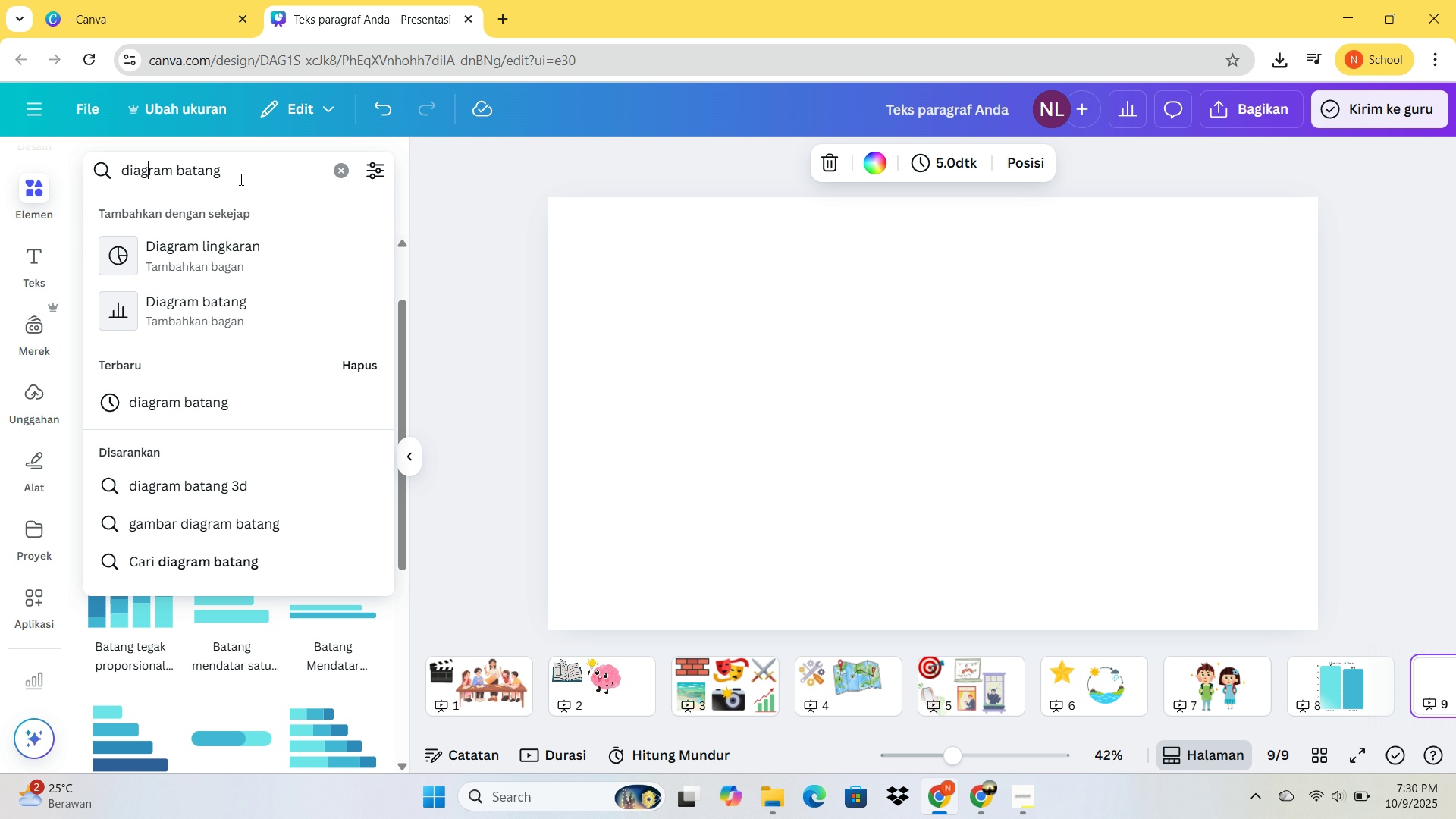 
left_click_drag(start_coordinate=[246, 177], to_coordinate=[93, 177])
 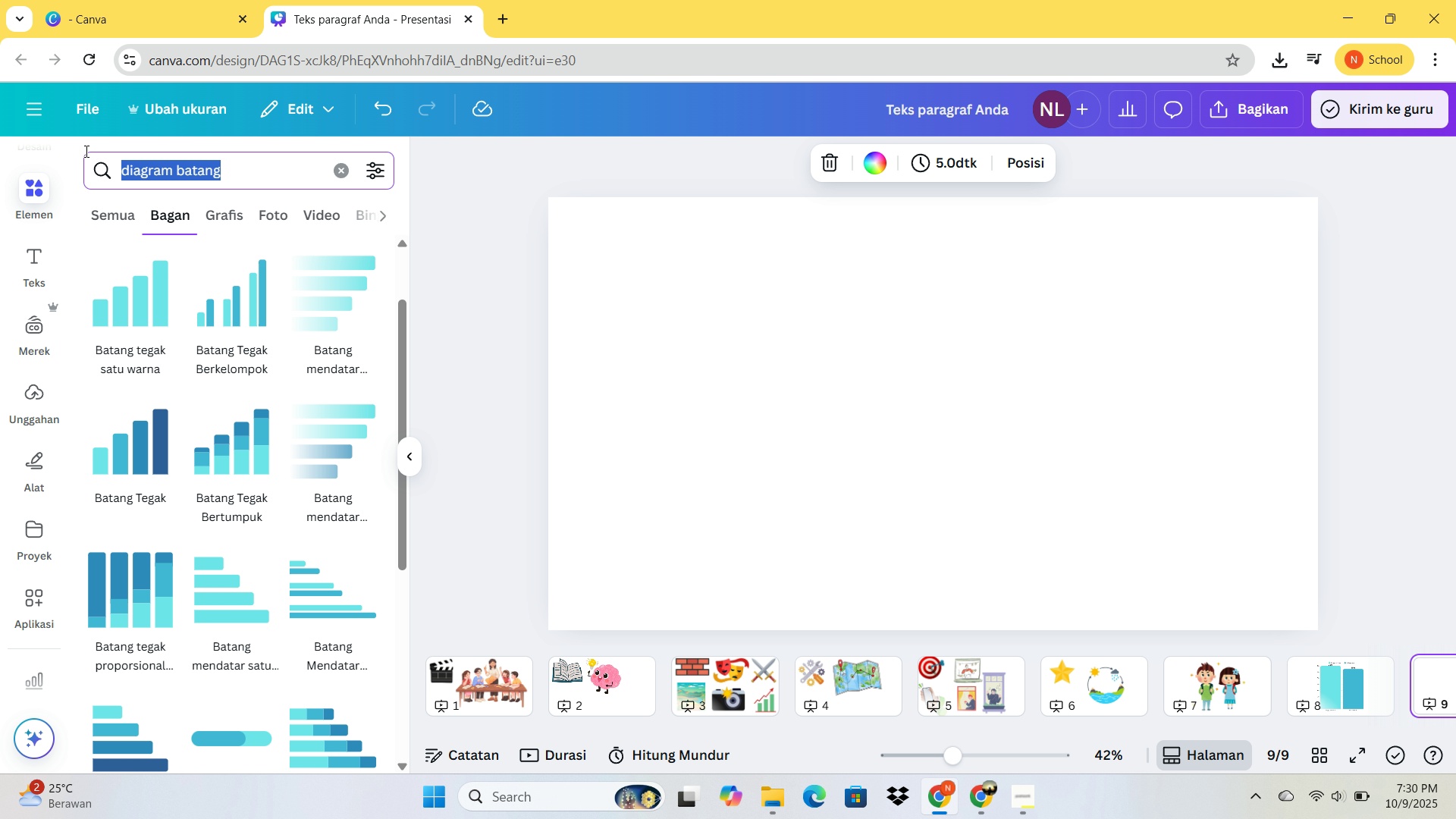 
left_click([93, 177])
 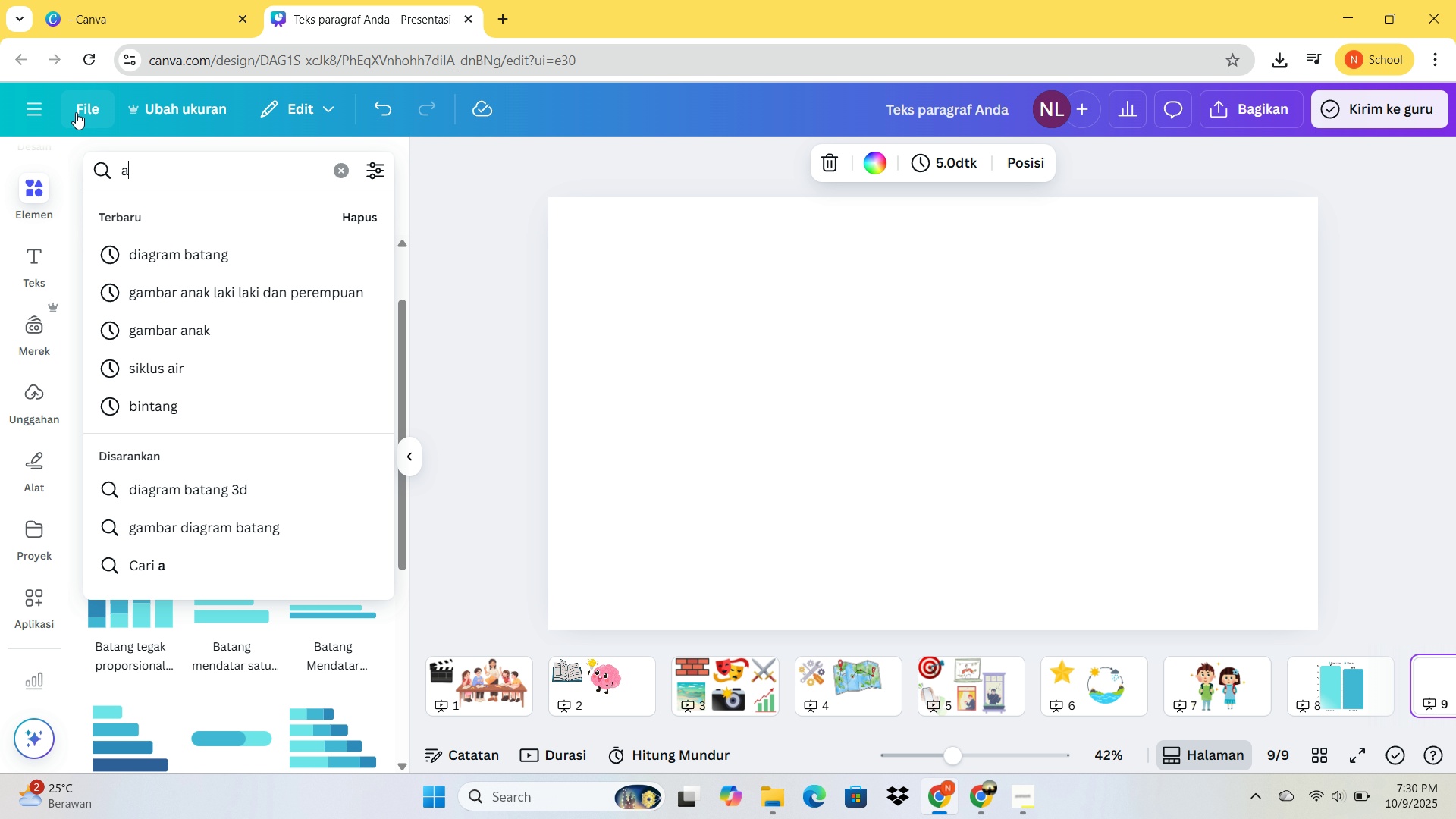 
type(anak laki)
 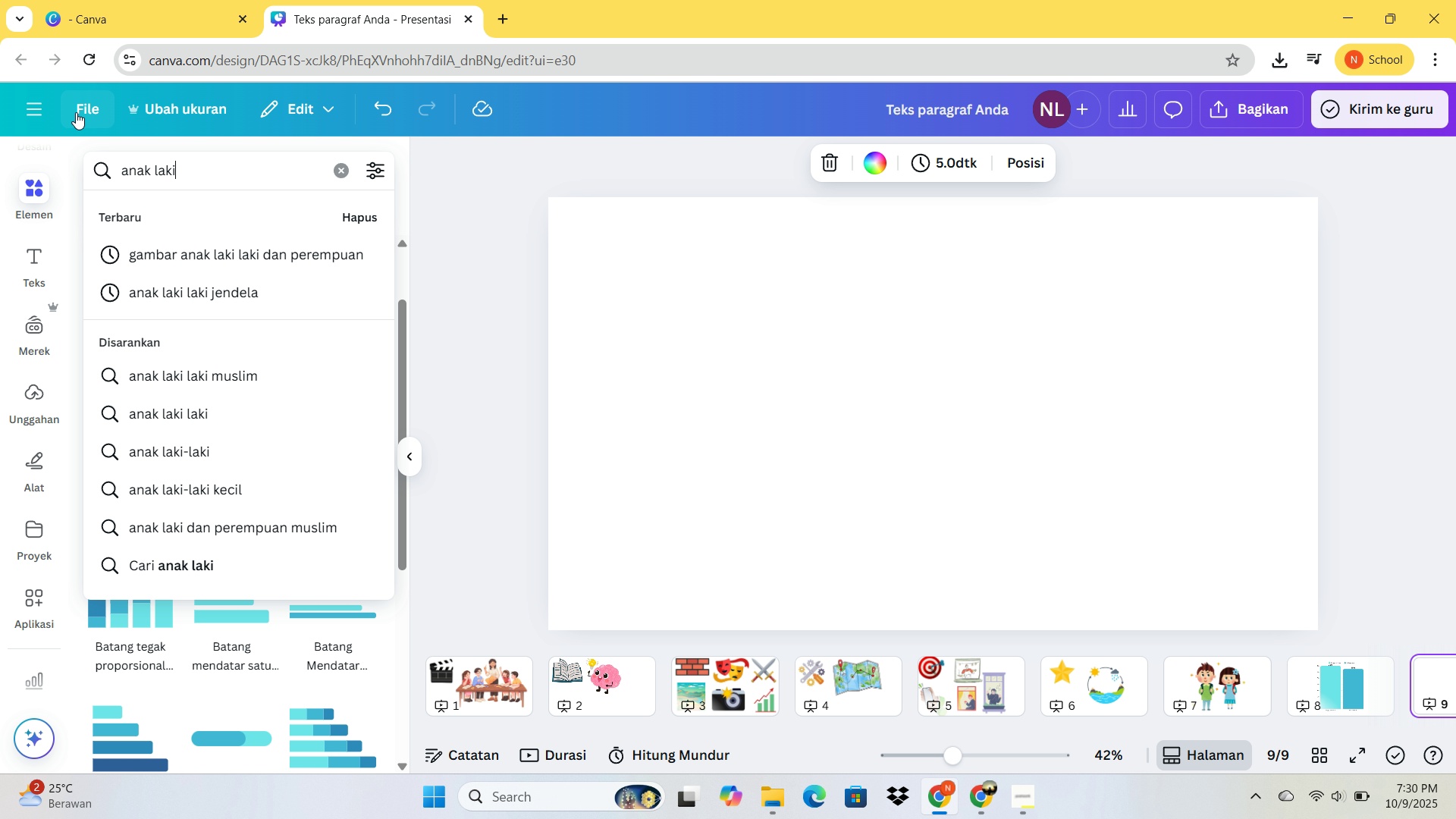 
key(Enter)
 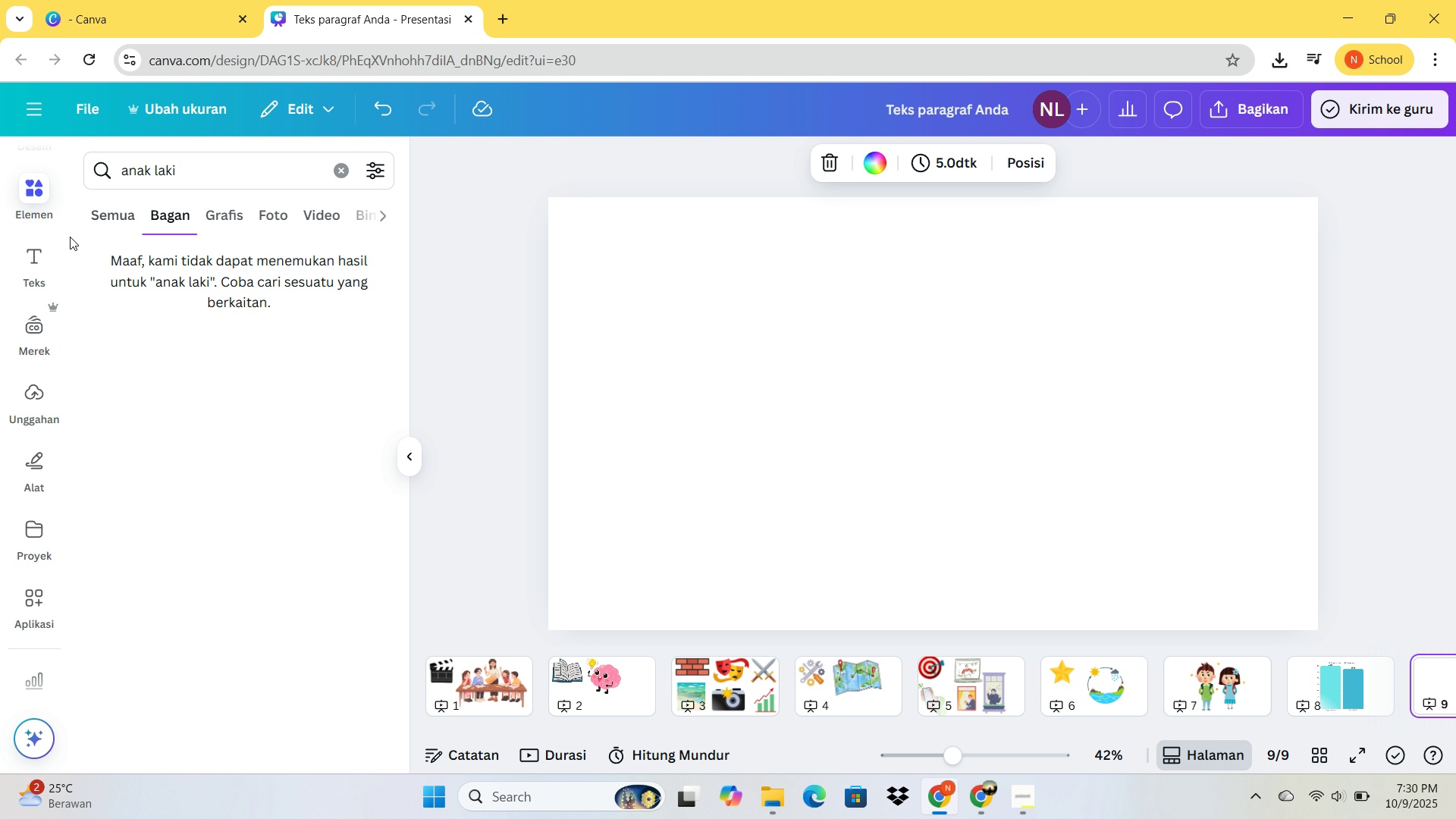 
left_click([122, 212])
 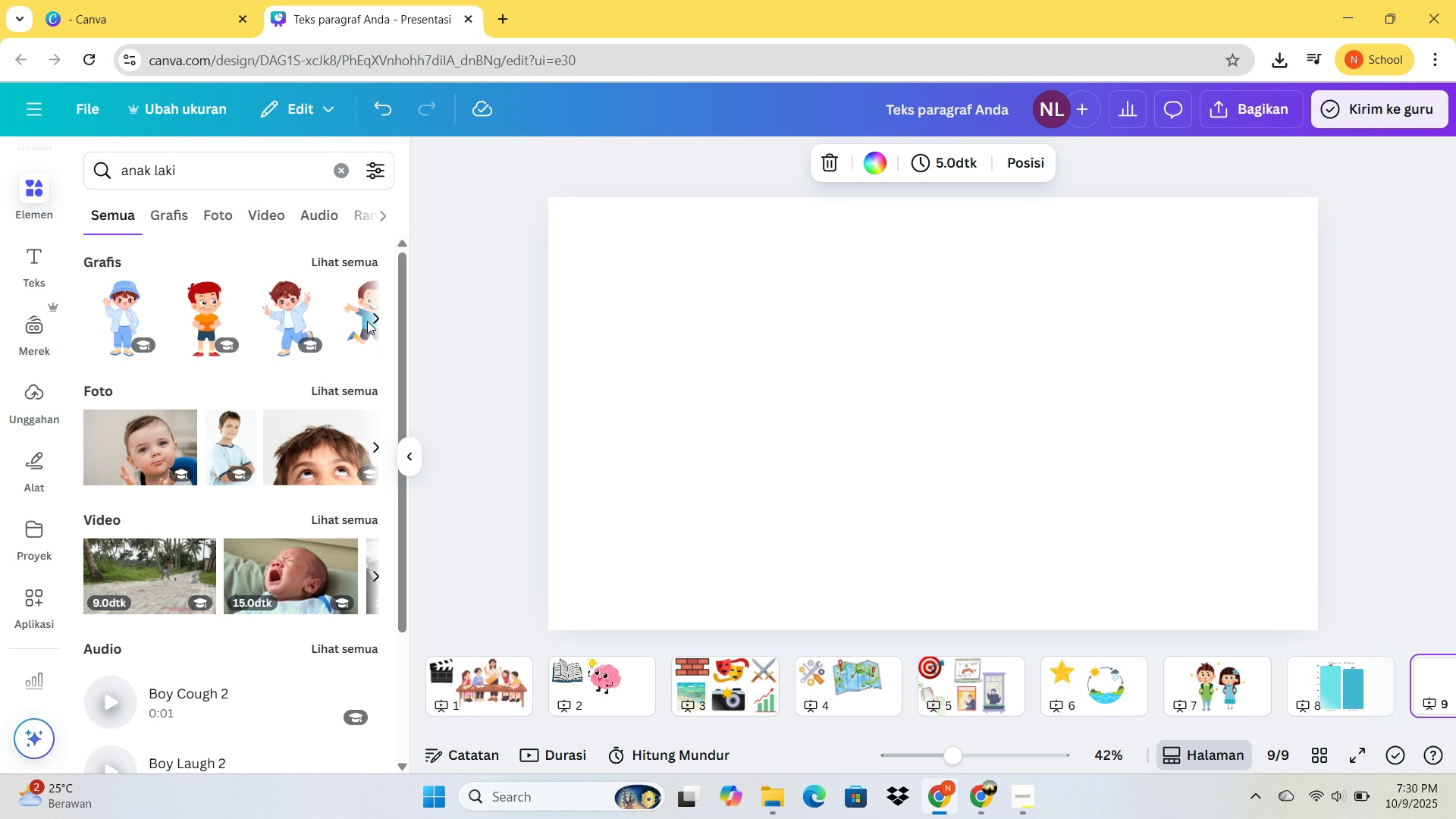 
wait(5.14)
 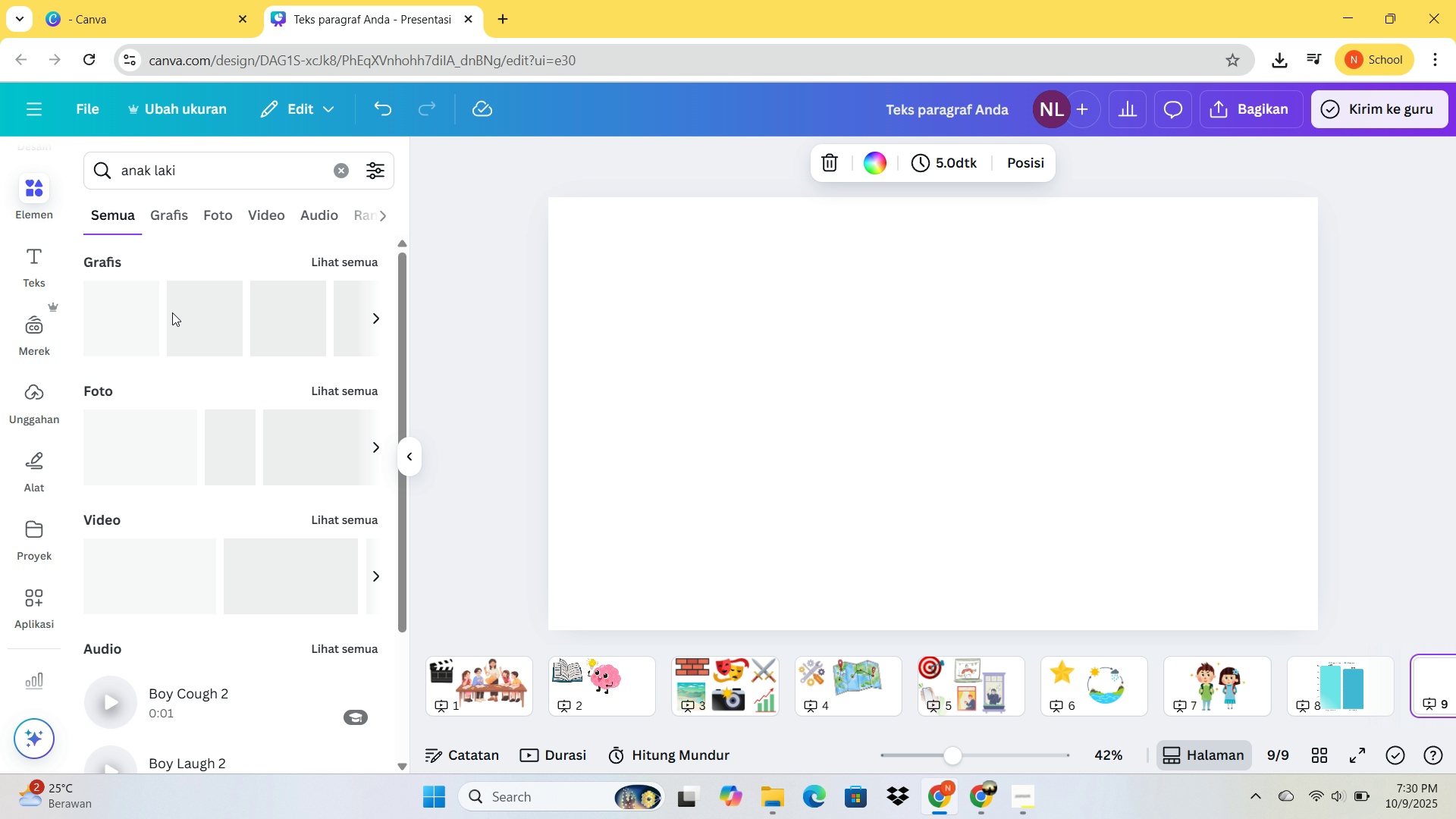 
double_click([375, 322])
 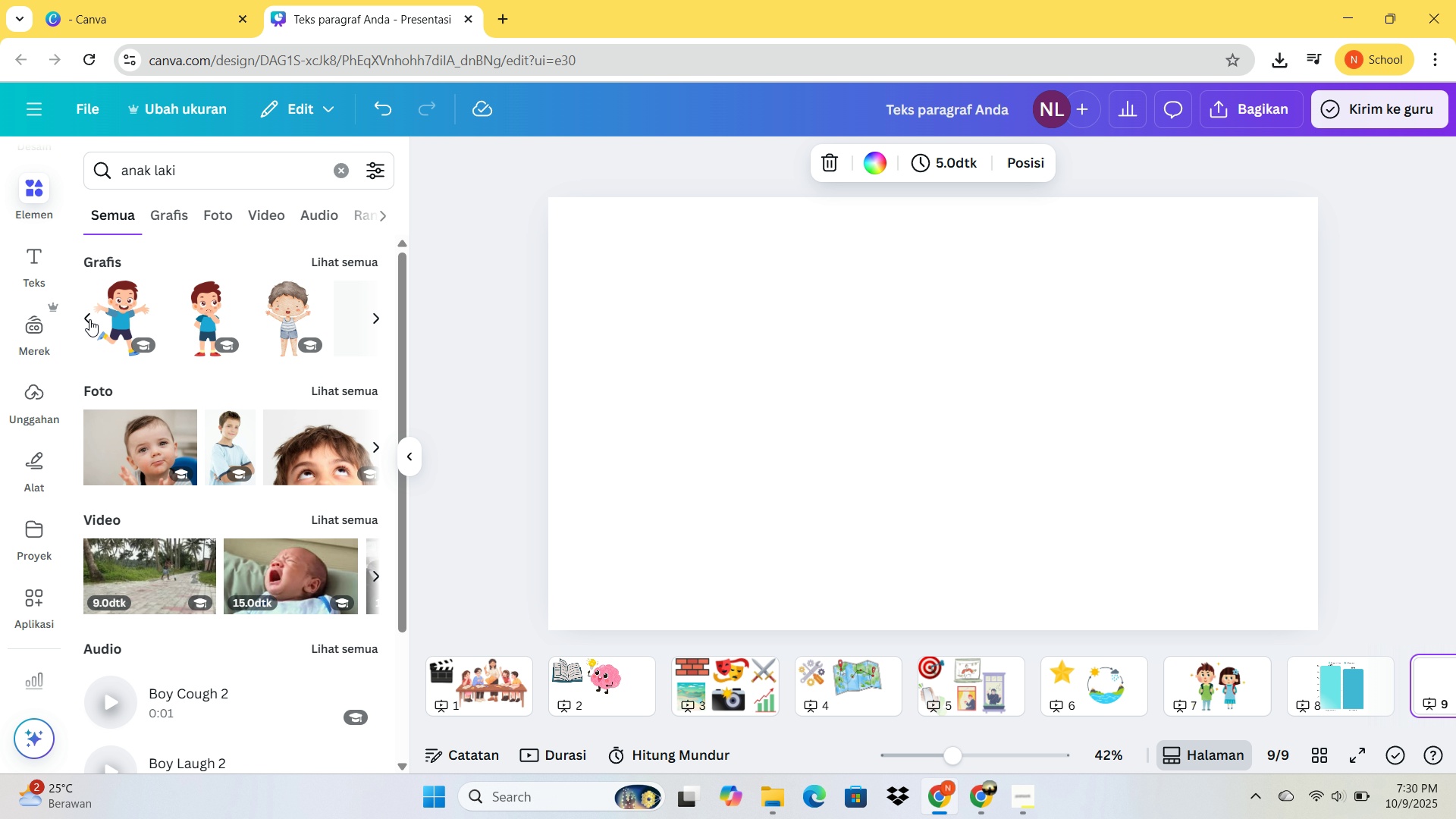 
double_click([89, 319])
 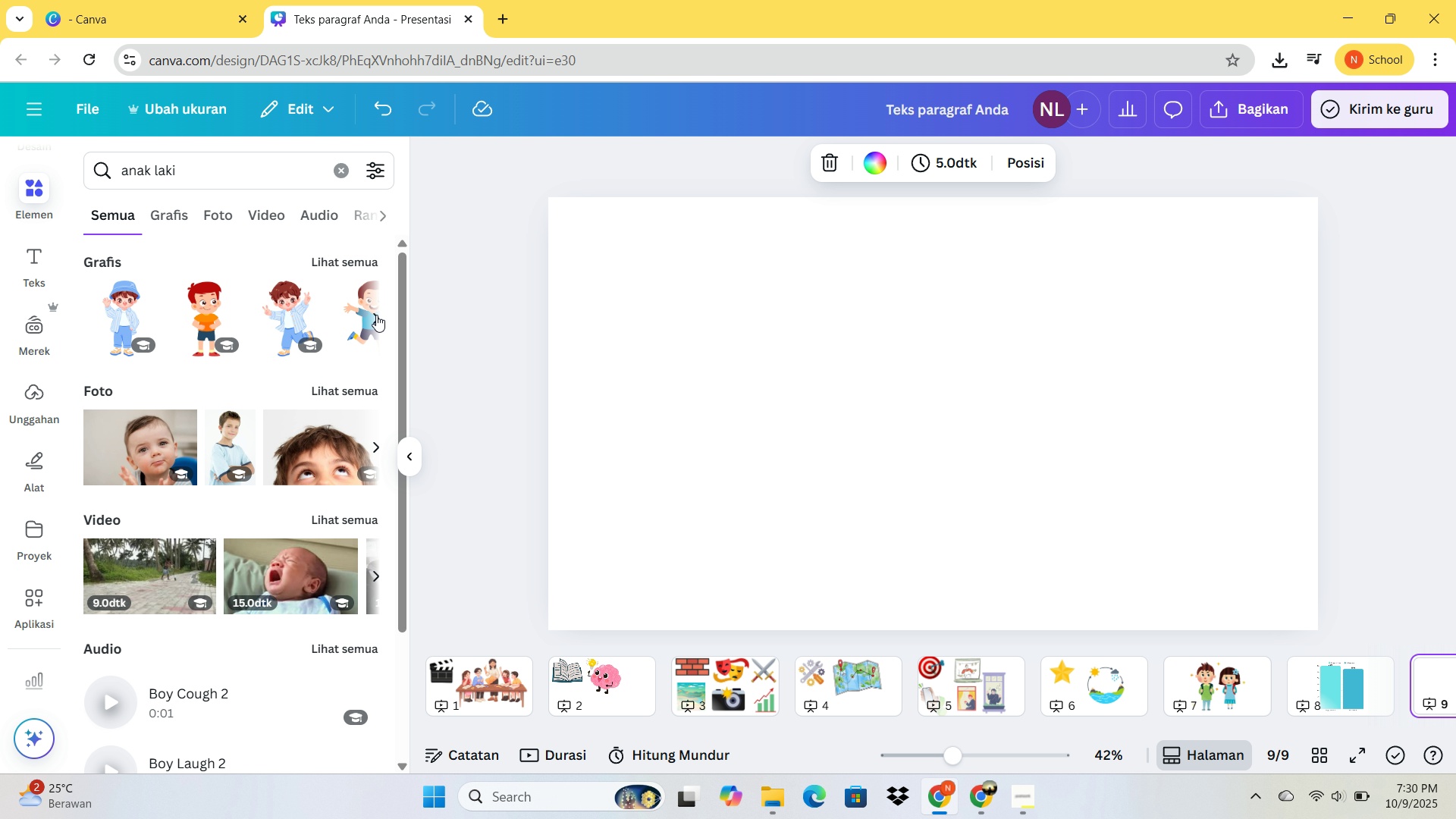 
left_click([376, 315])
 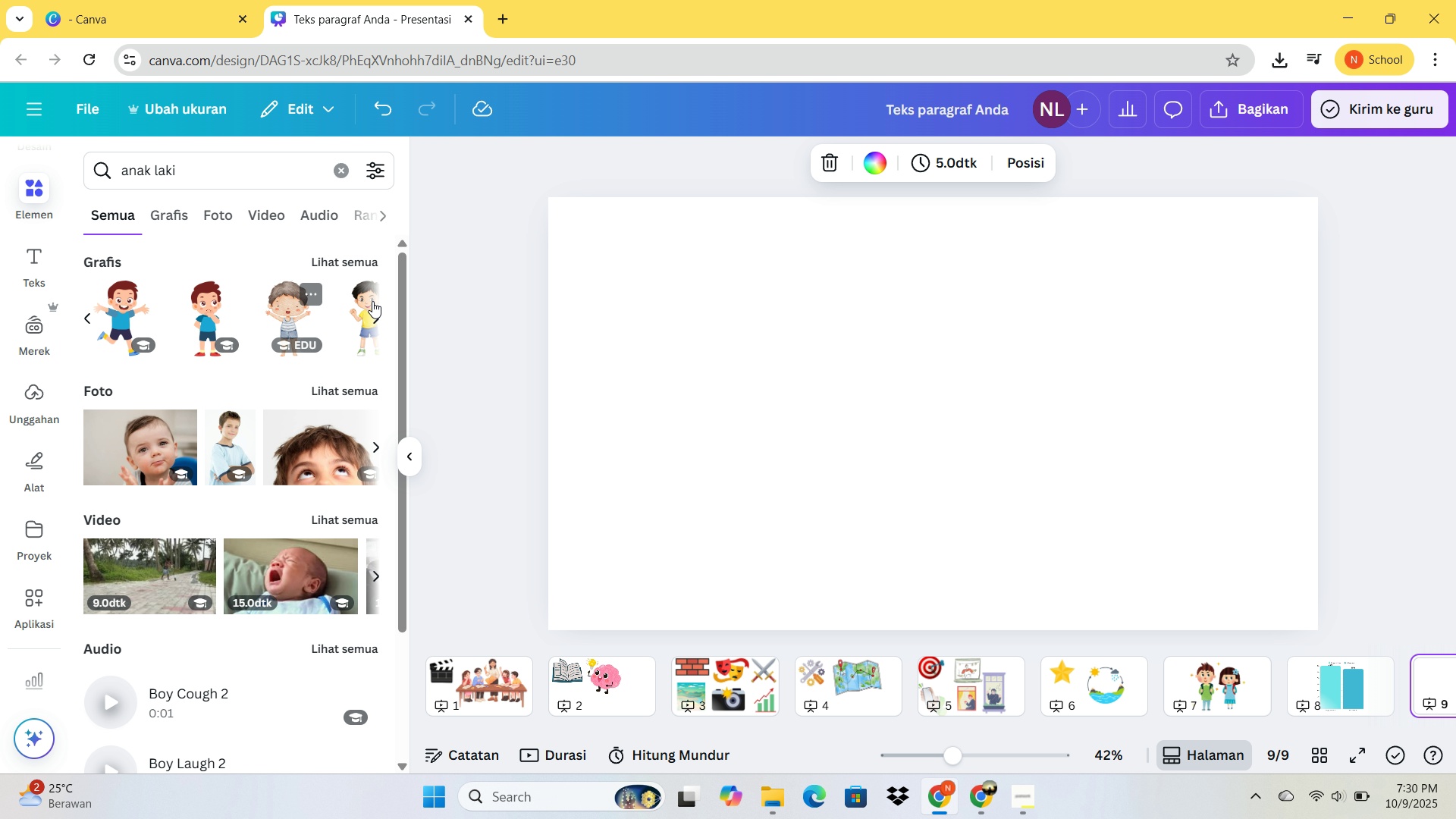 
left_click([380, 314])
 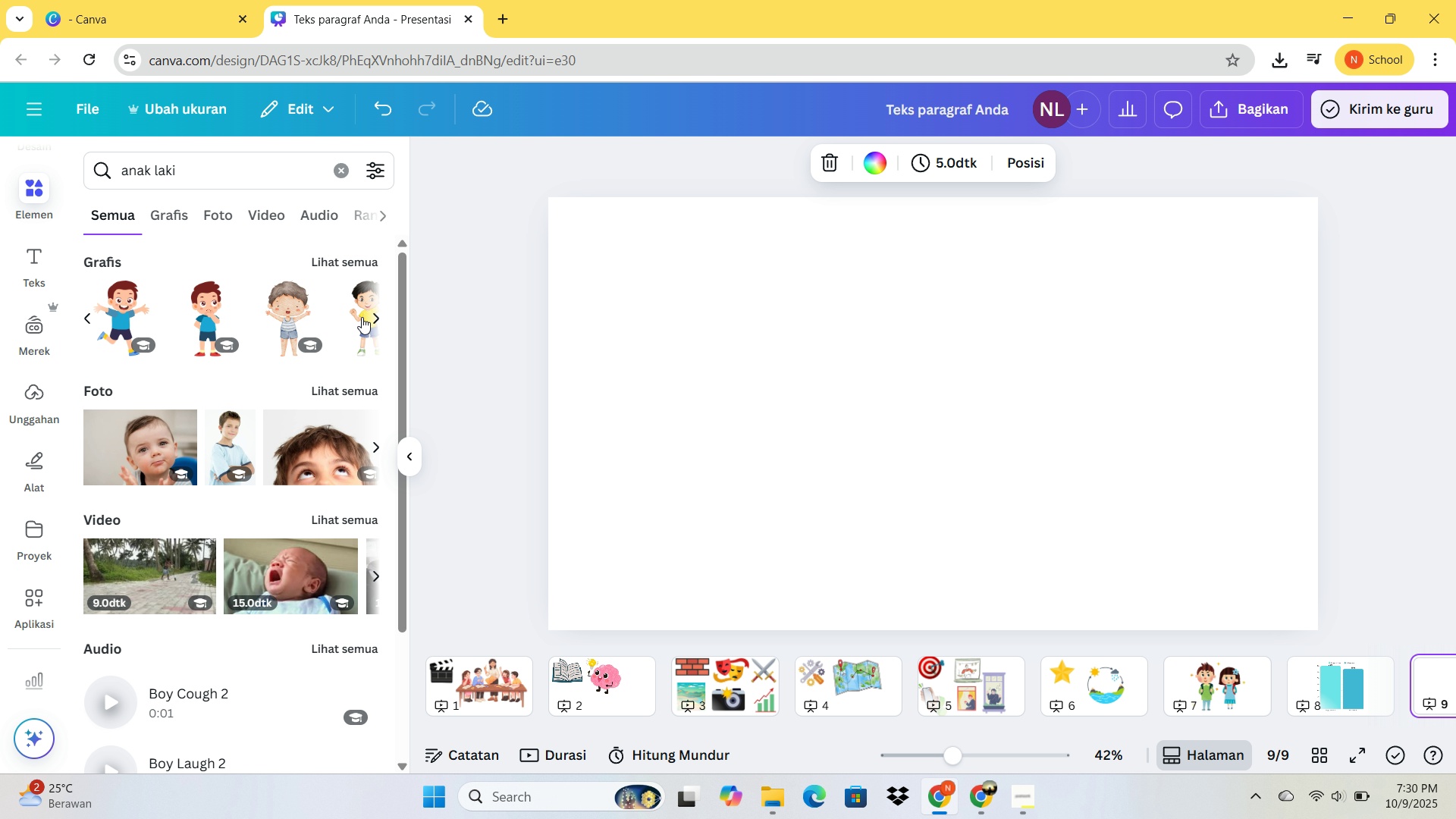 
double_click([362, 317])
 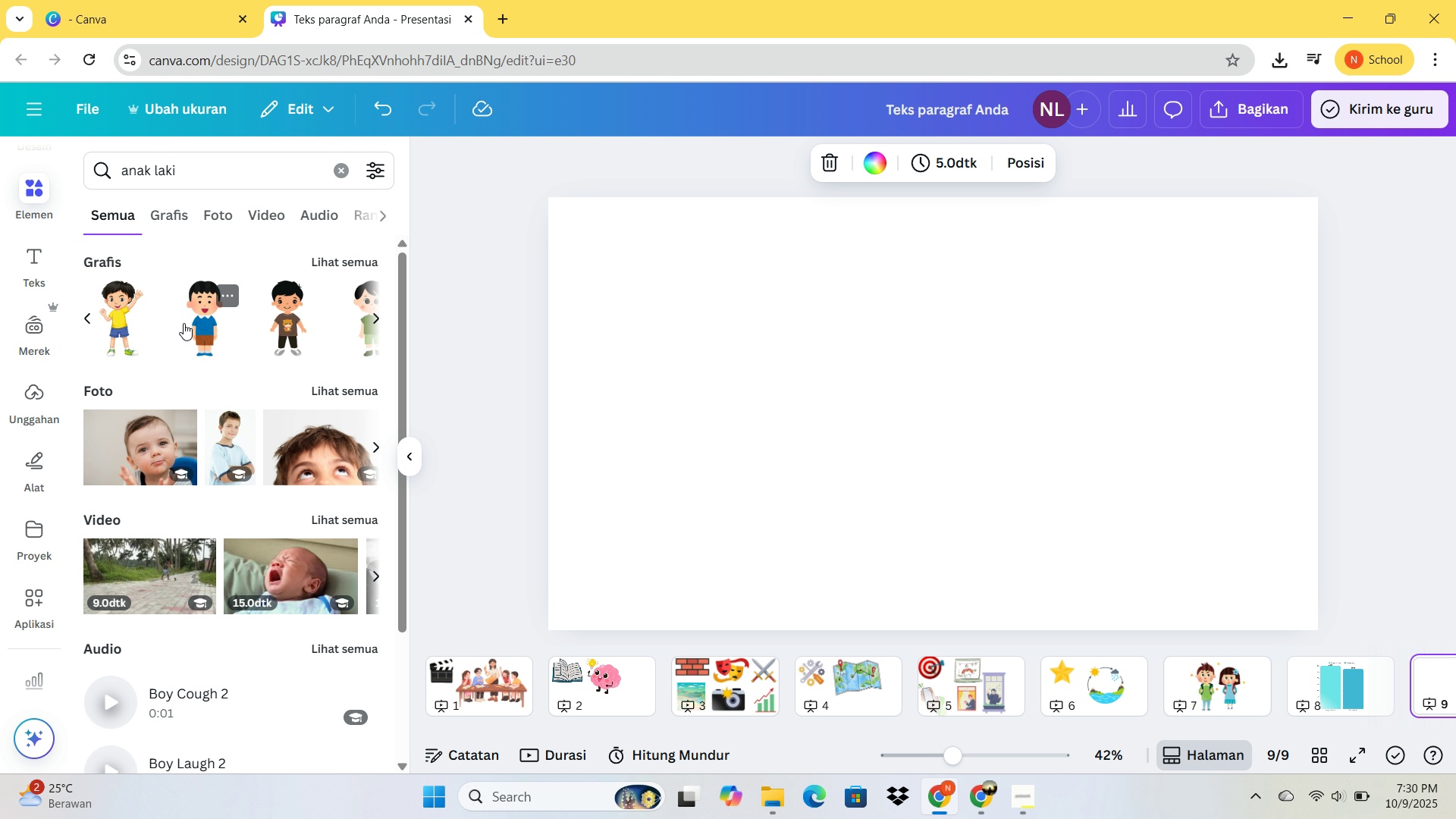 
left_click([202, 323])
 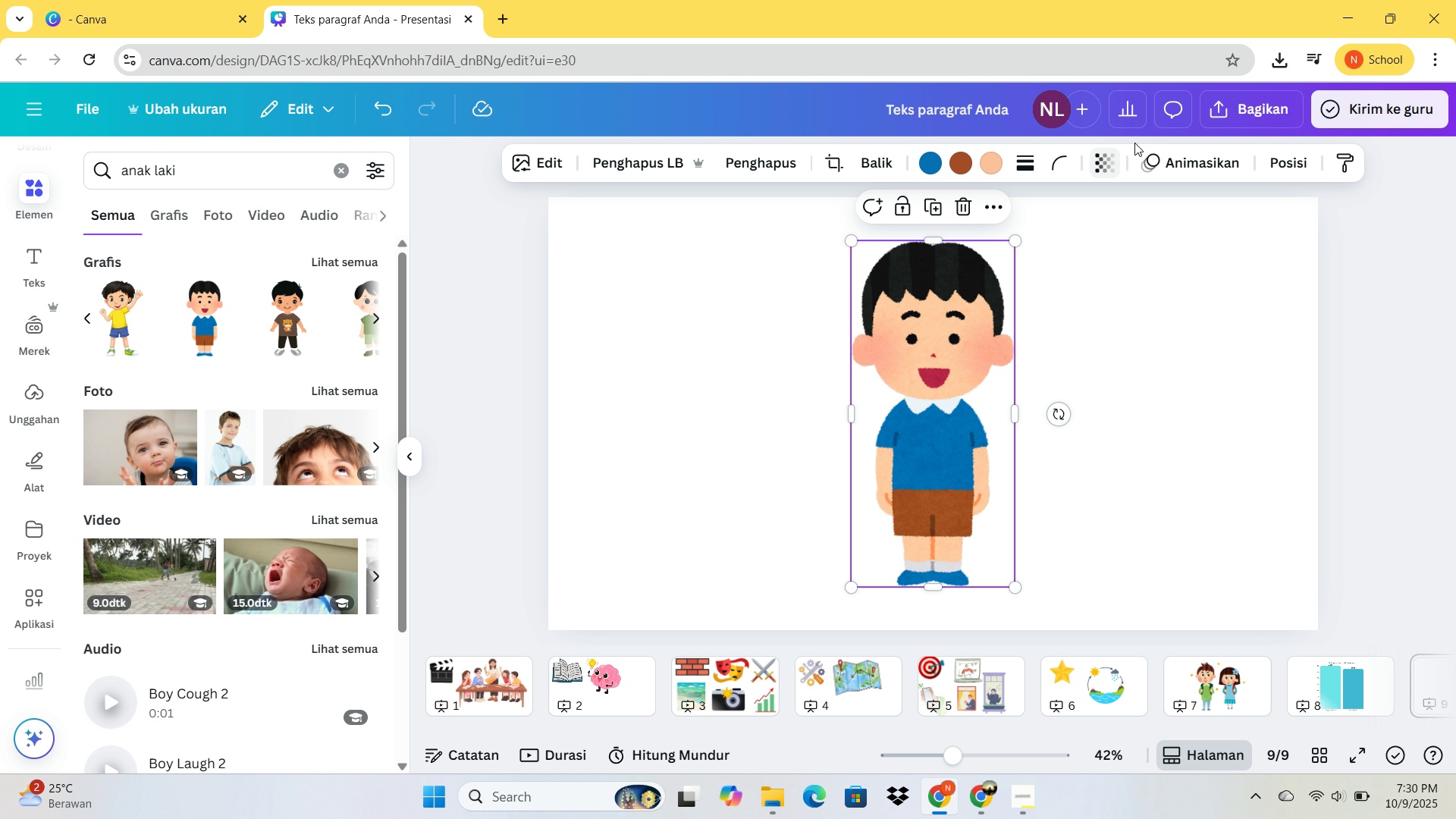 
left_click([1285, 101])
 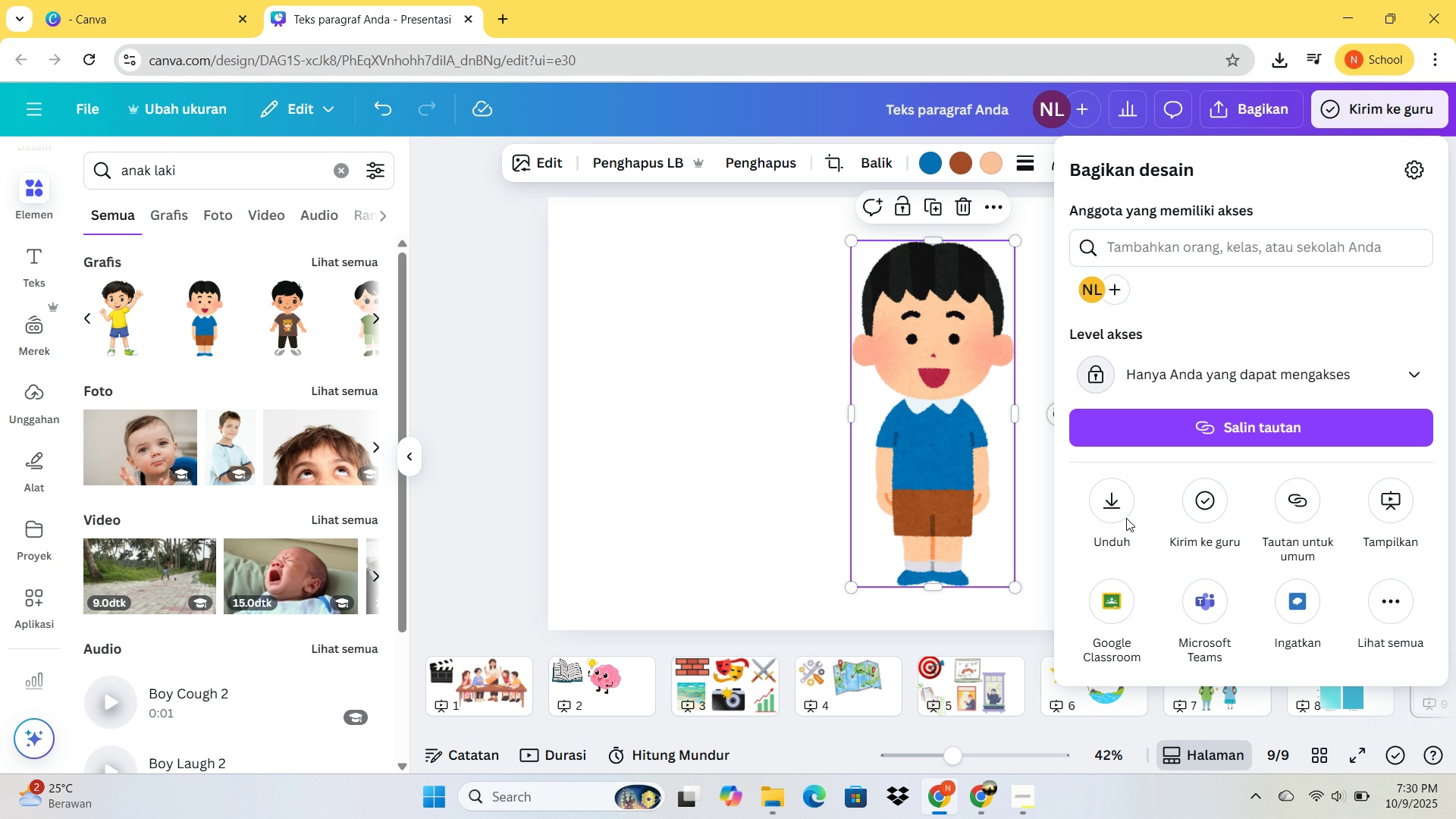 
left_click([1120, 518])
 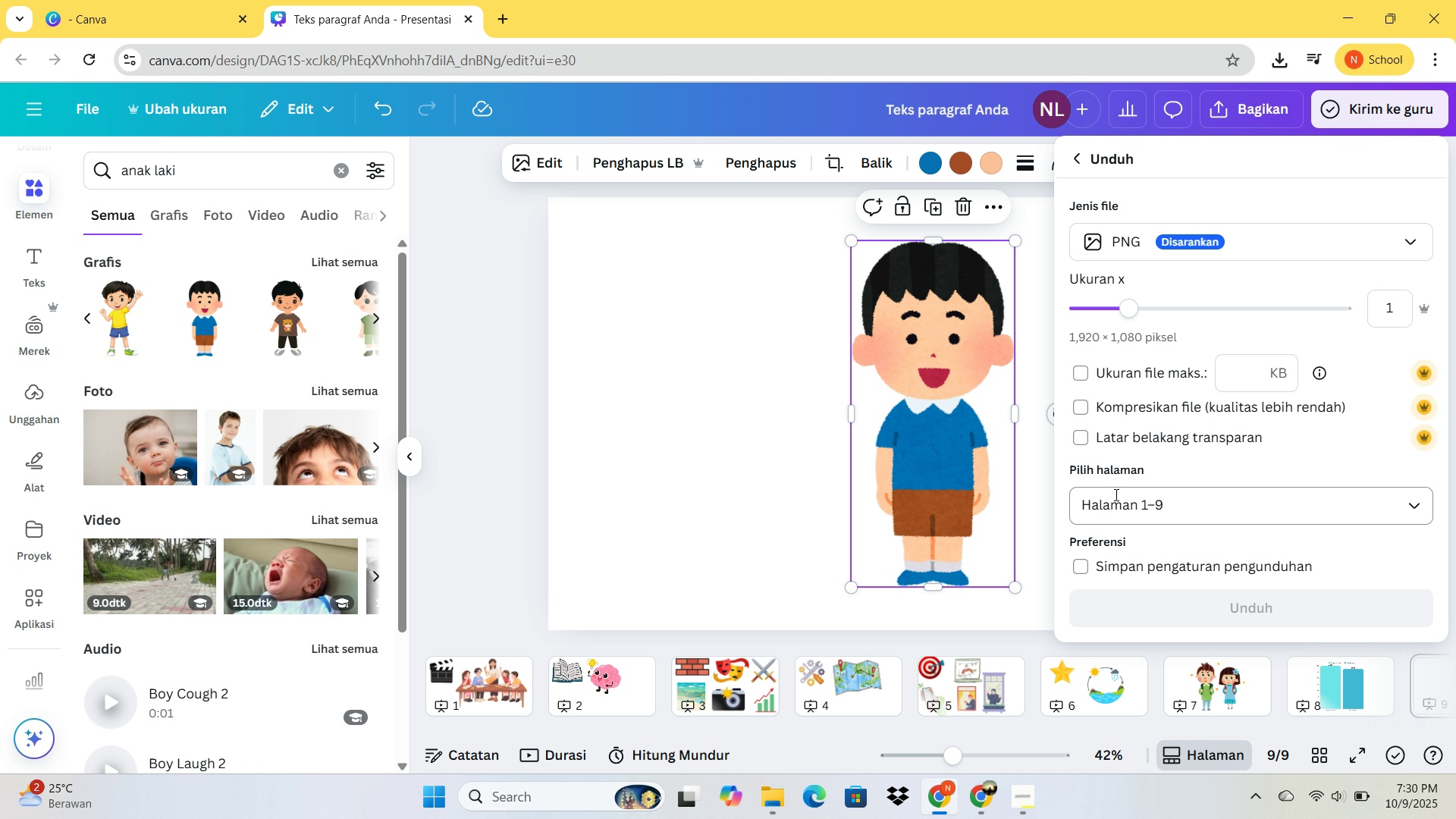 
left_click([1115, 494])
 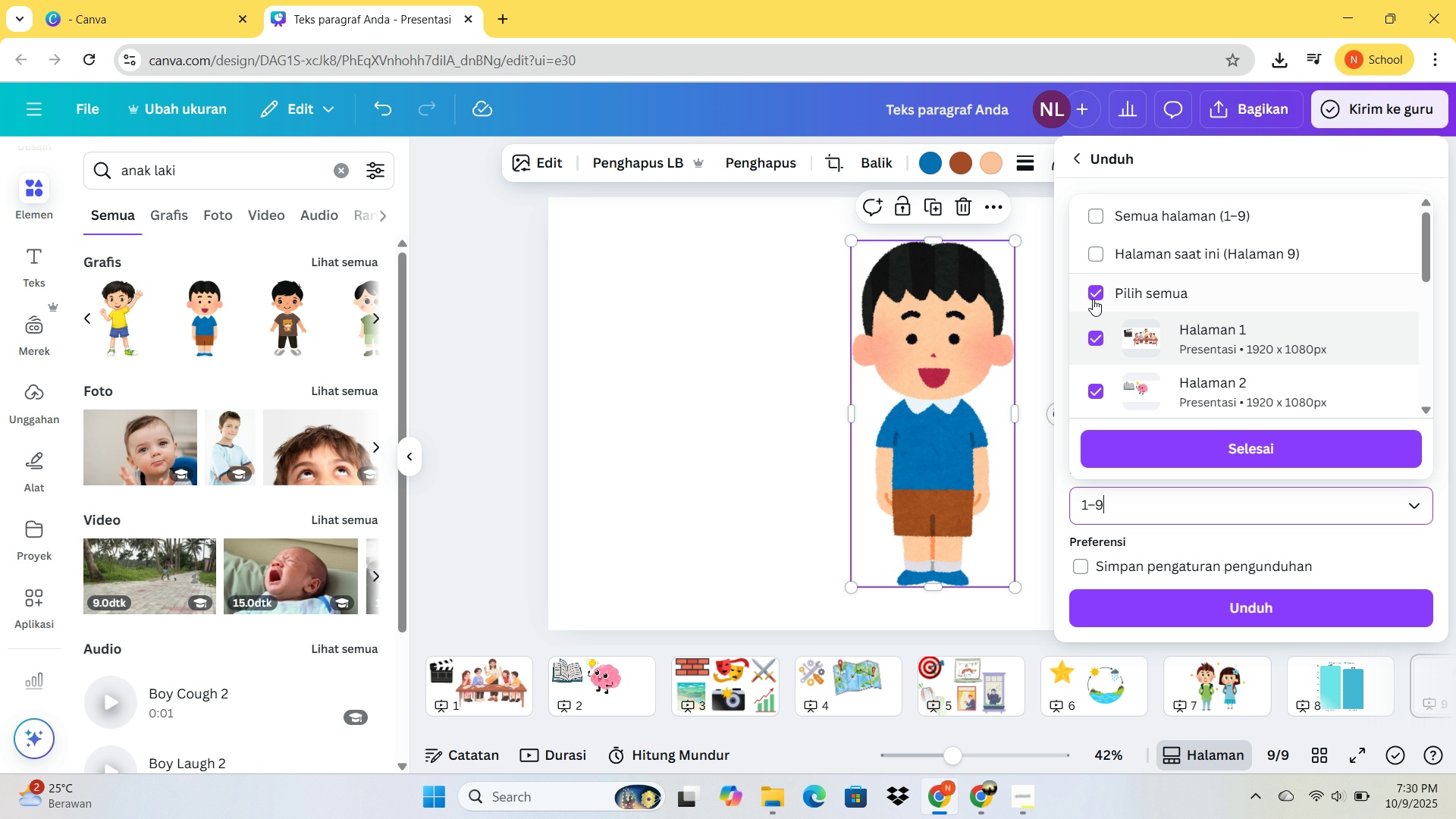 
left_click([1088, 286])
 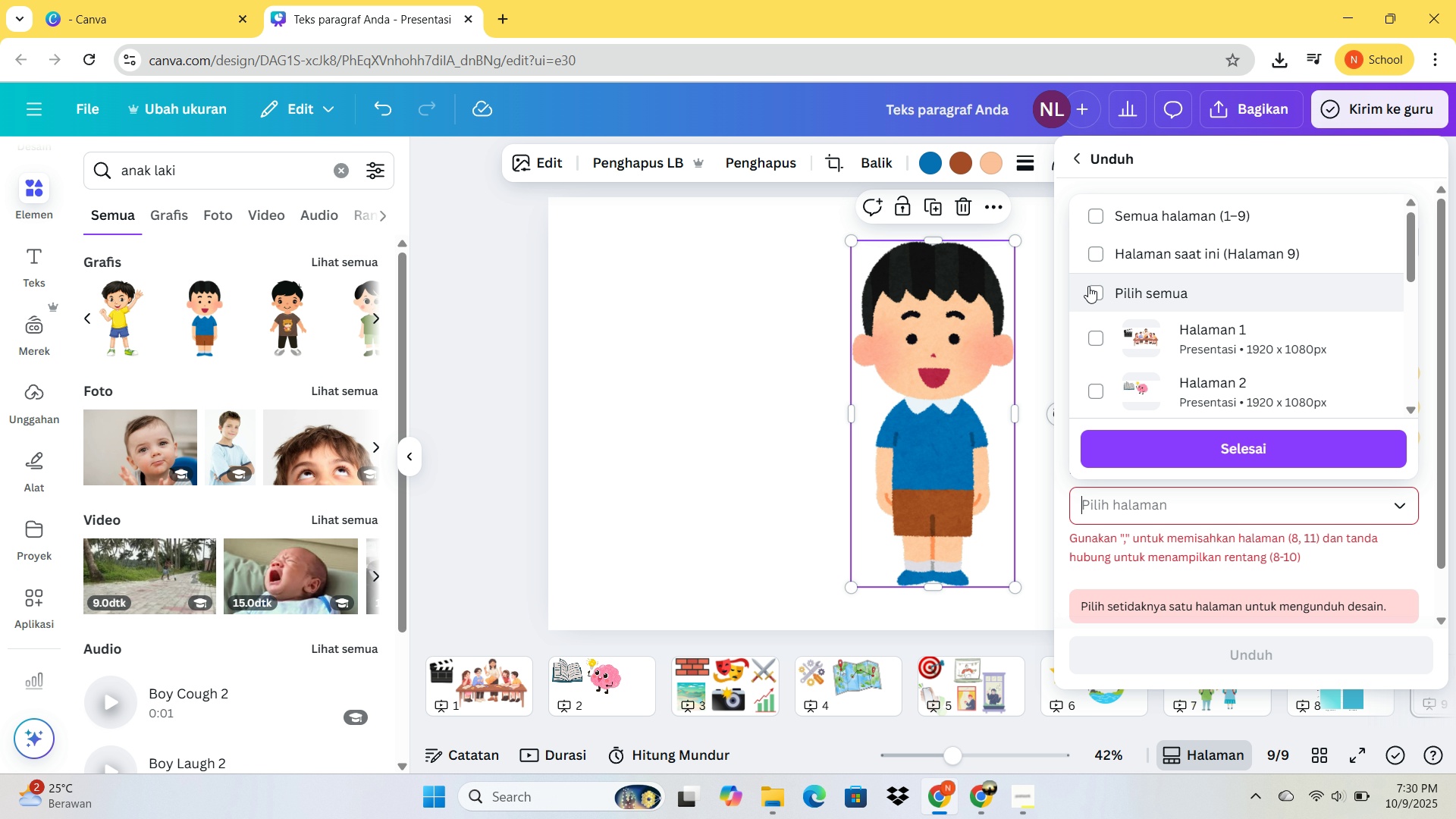 
scroll: coordinate [1094, 304], scroll_direction: down, amount: 6.0
 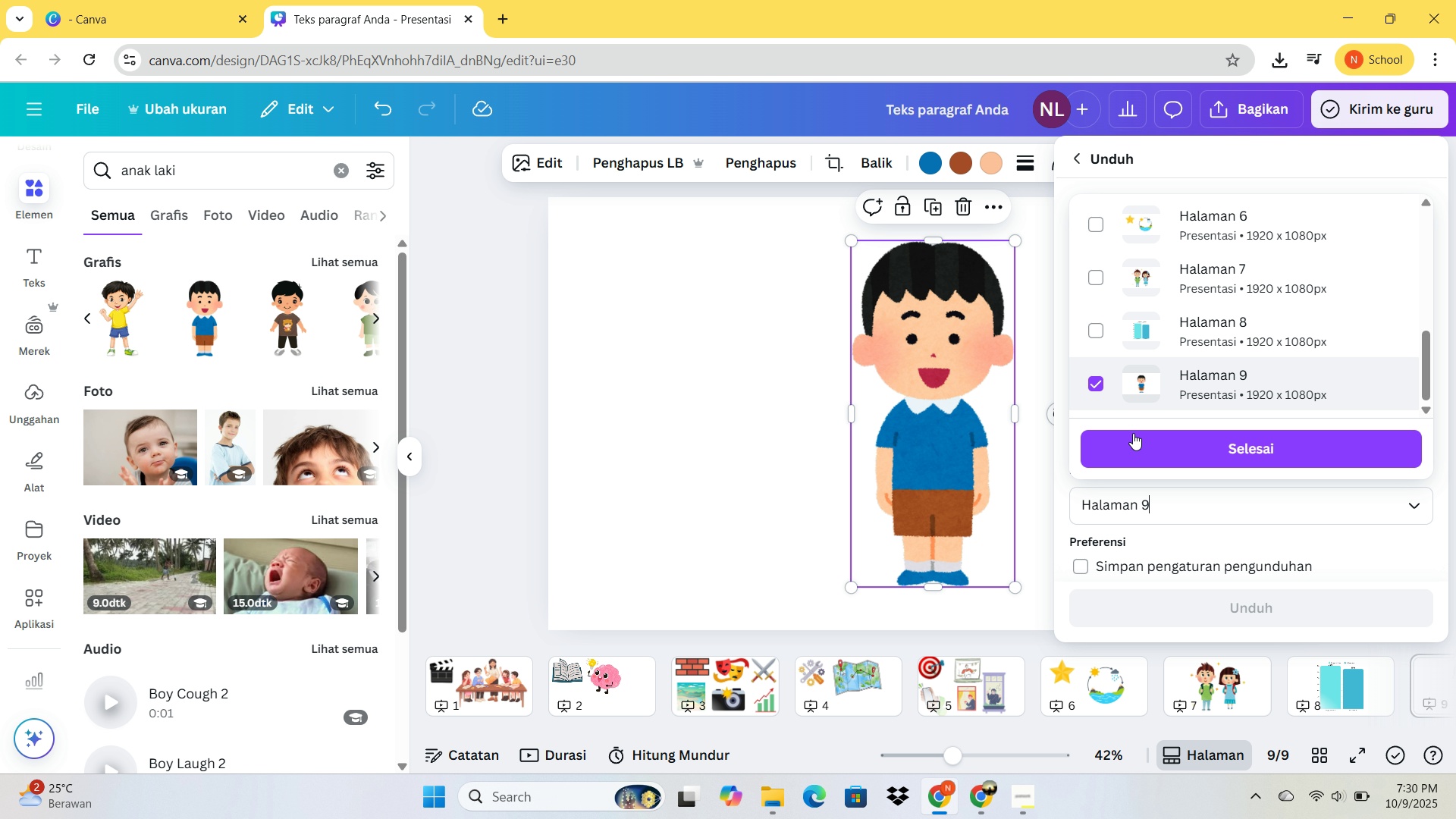 
double_click([1134, 438])
 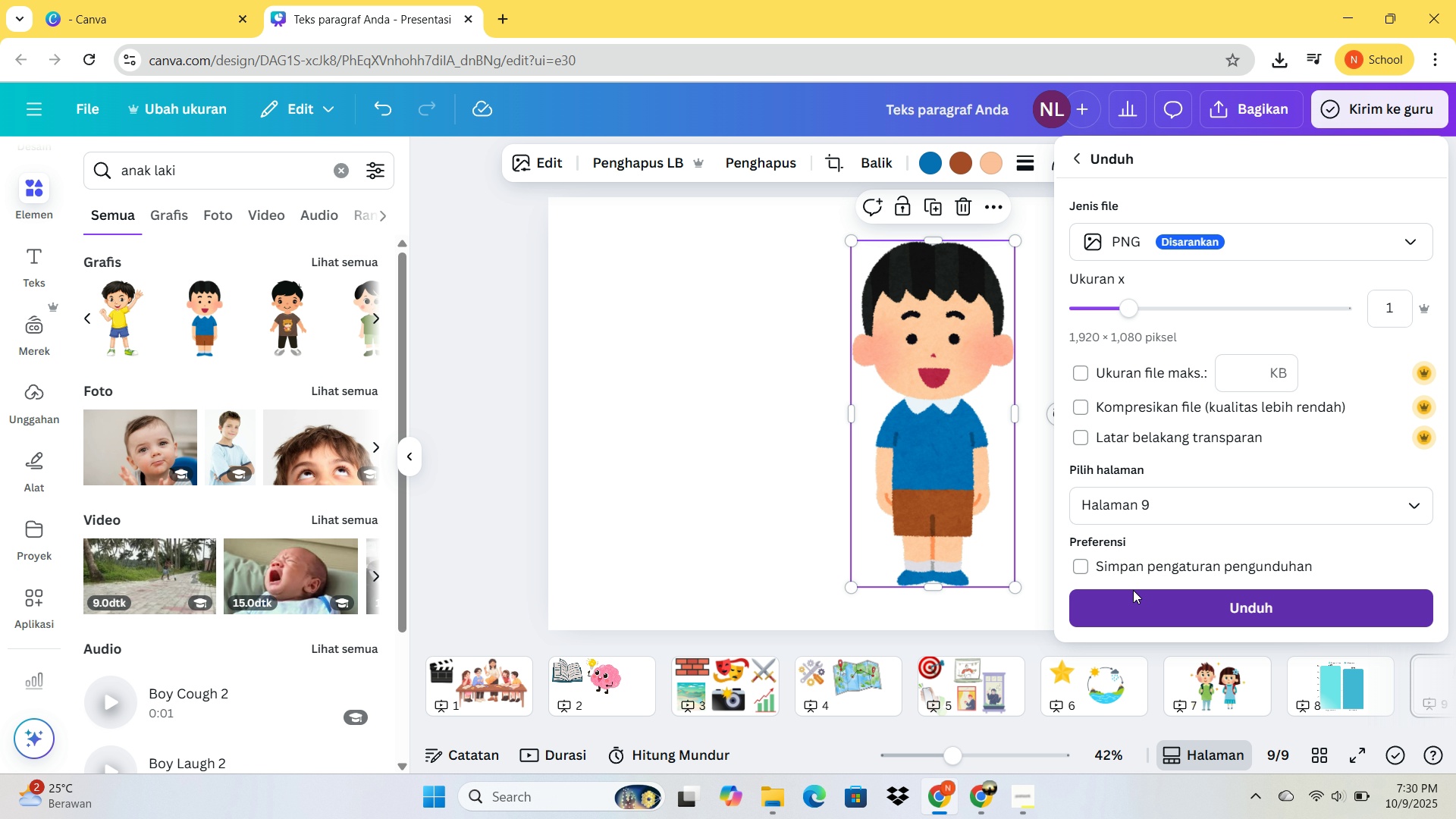 
double_click([1133, 590])
 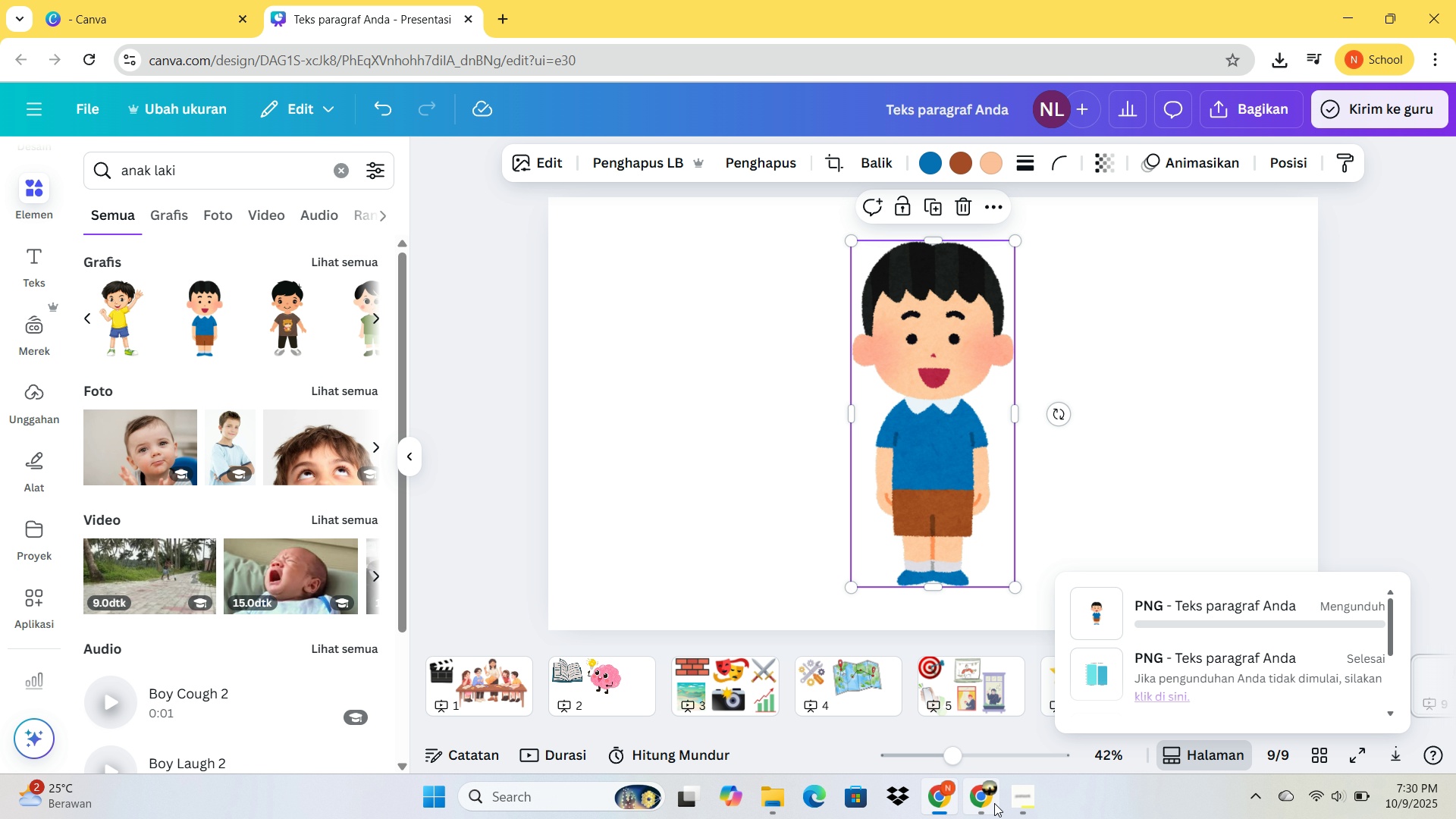 
left_click([990, 805])
 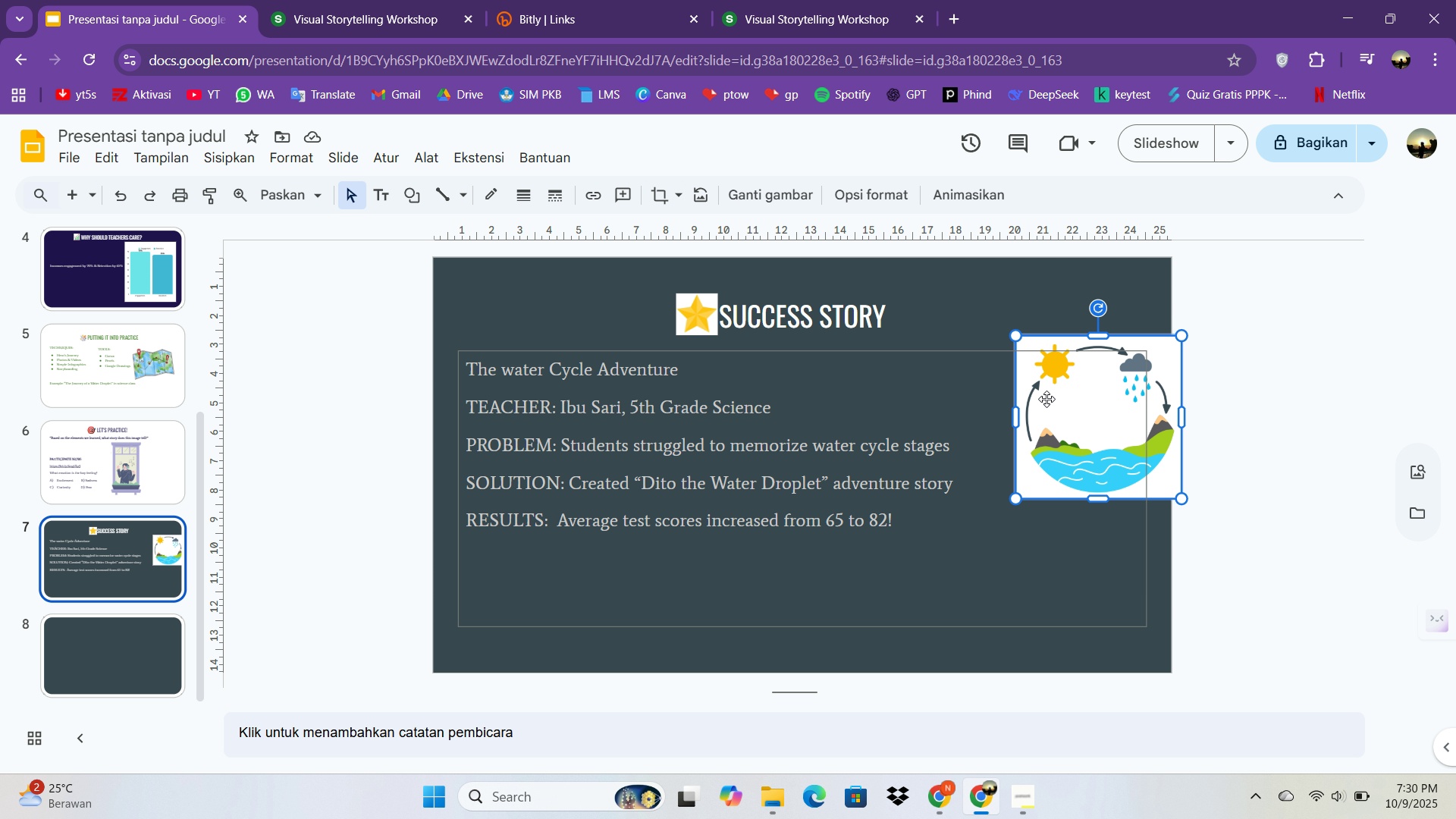 
left_click_drag(start_coordinate=[1126, 441], to_coordinate=[1092, 454])
 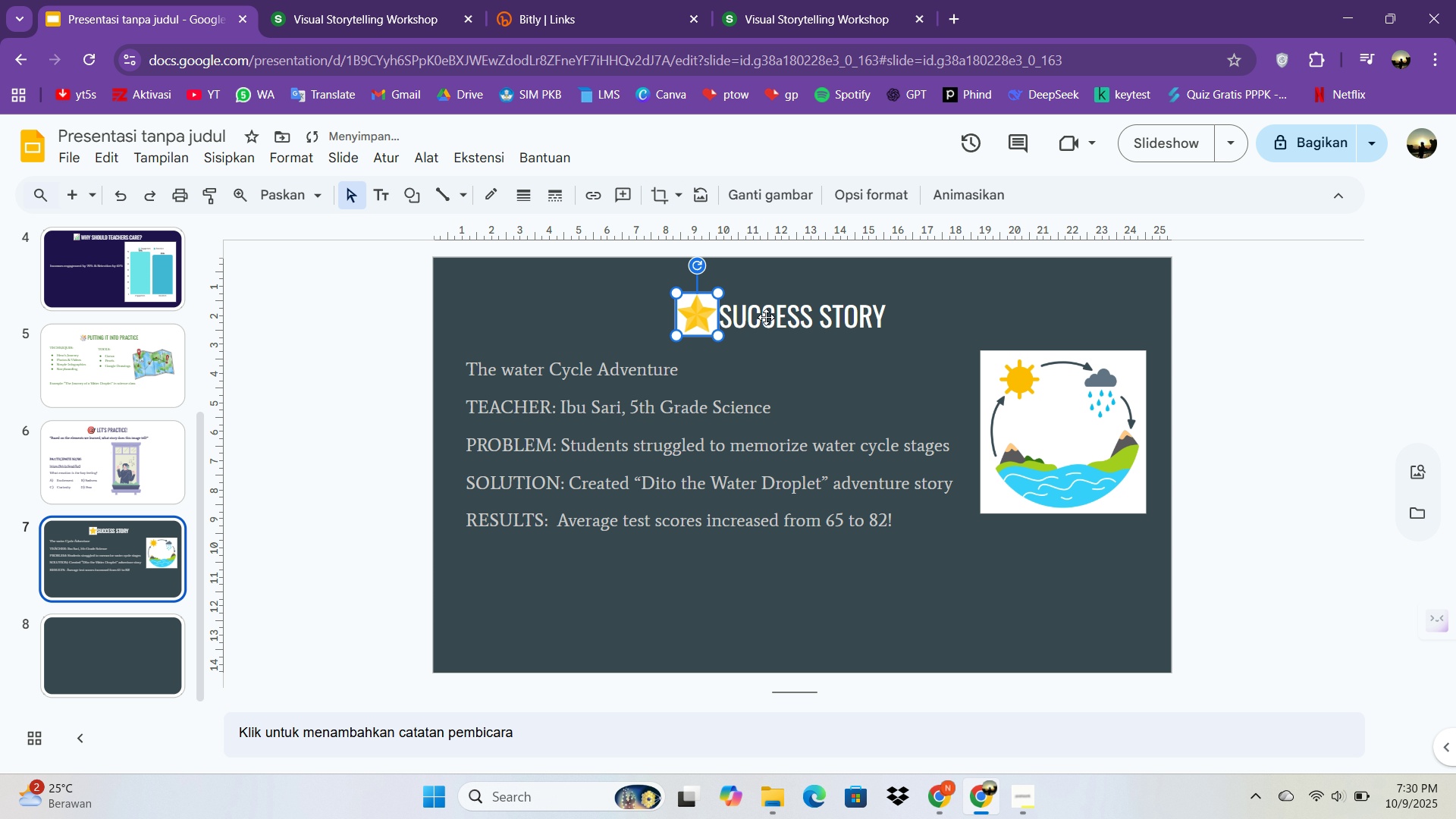 
double_click([799, 324])
 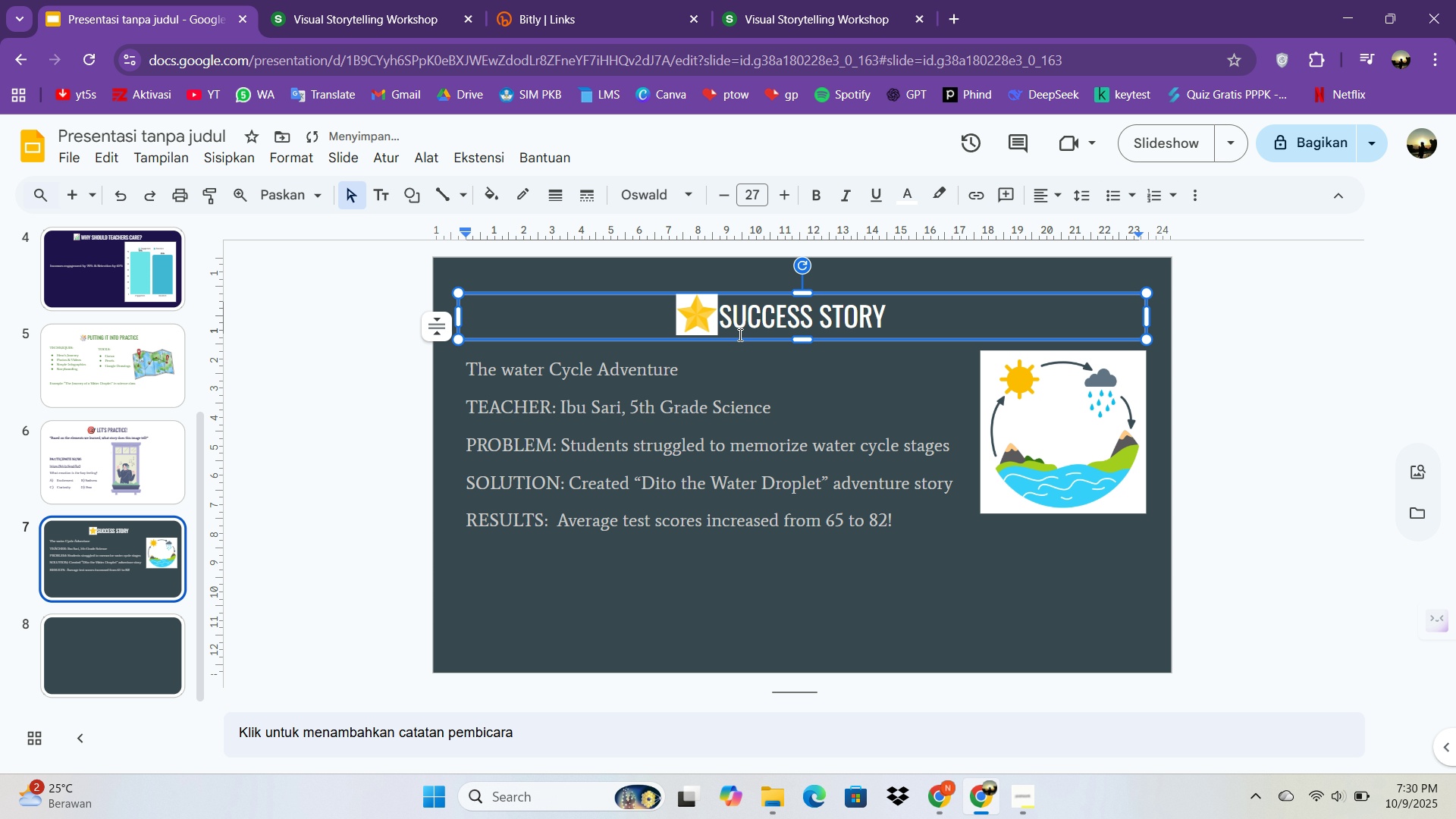 
hold_key(key=ControlLeft, duration=1.19)
hold_key(key=ShiftLeft, duration=0.73)
left_click([655, 411])
 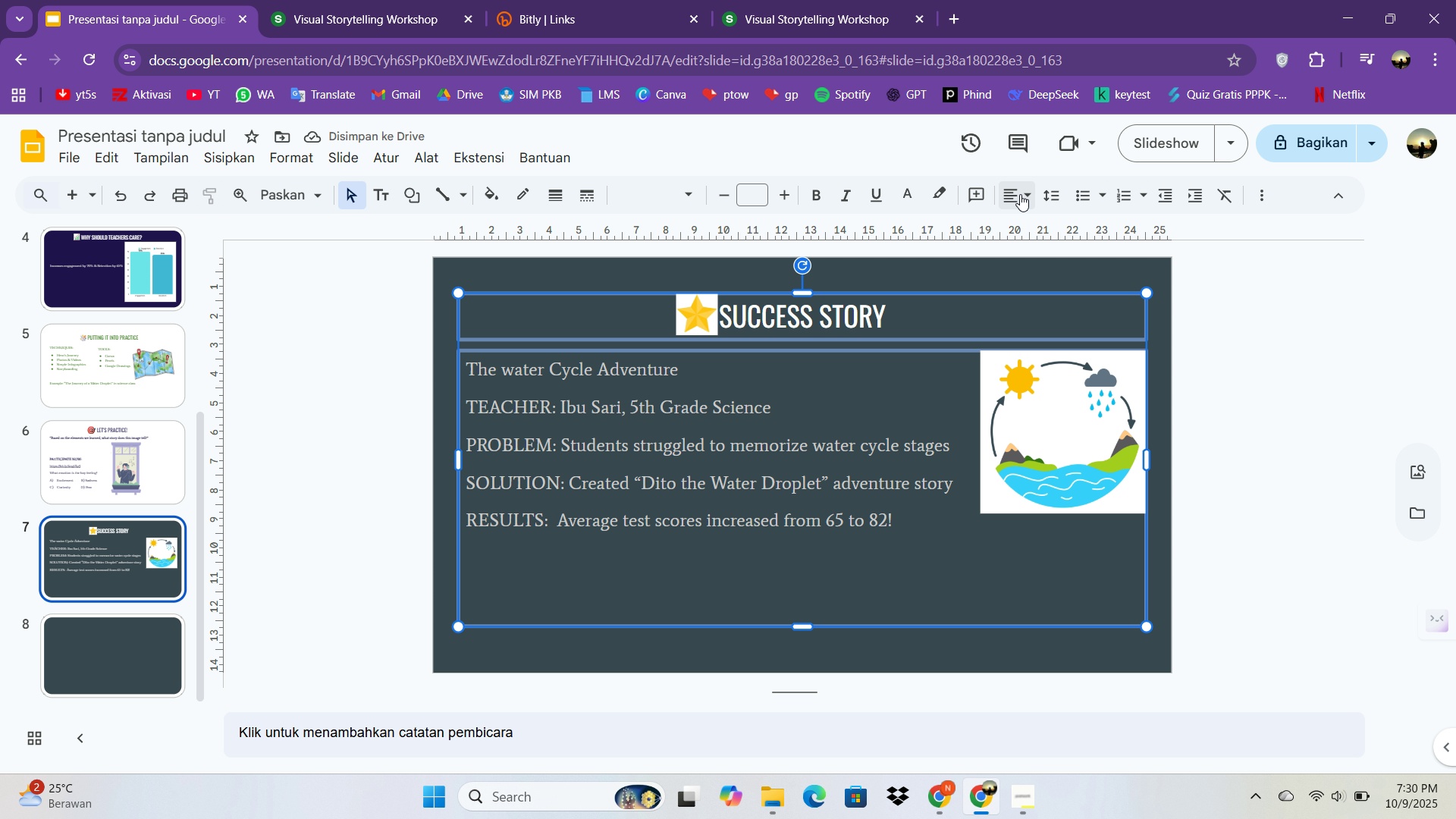 
left_click([937, 191])
 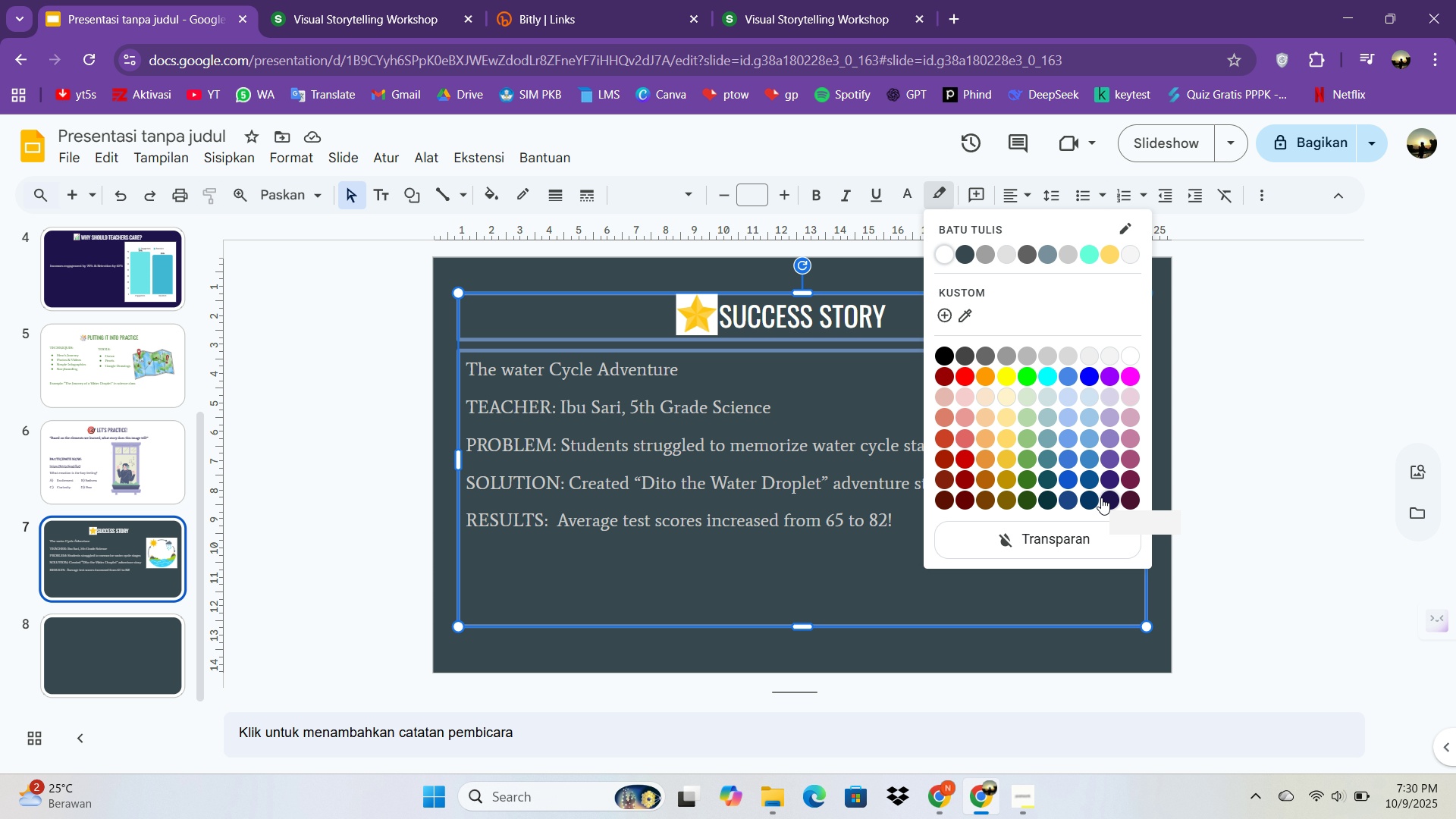 
left_click([1101, 497])
 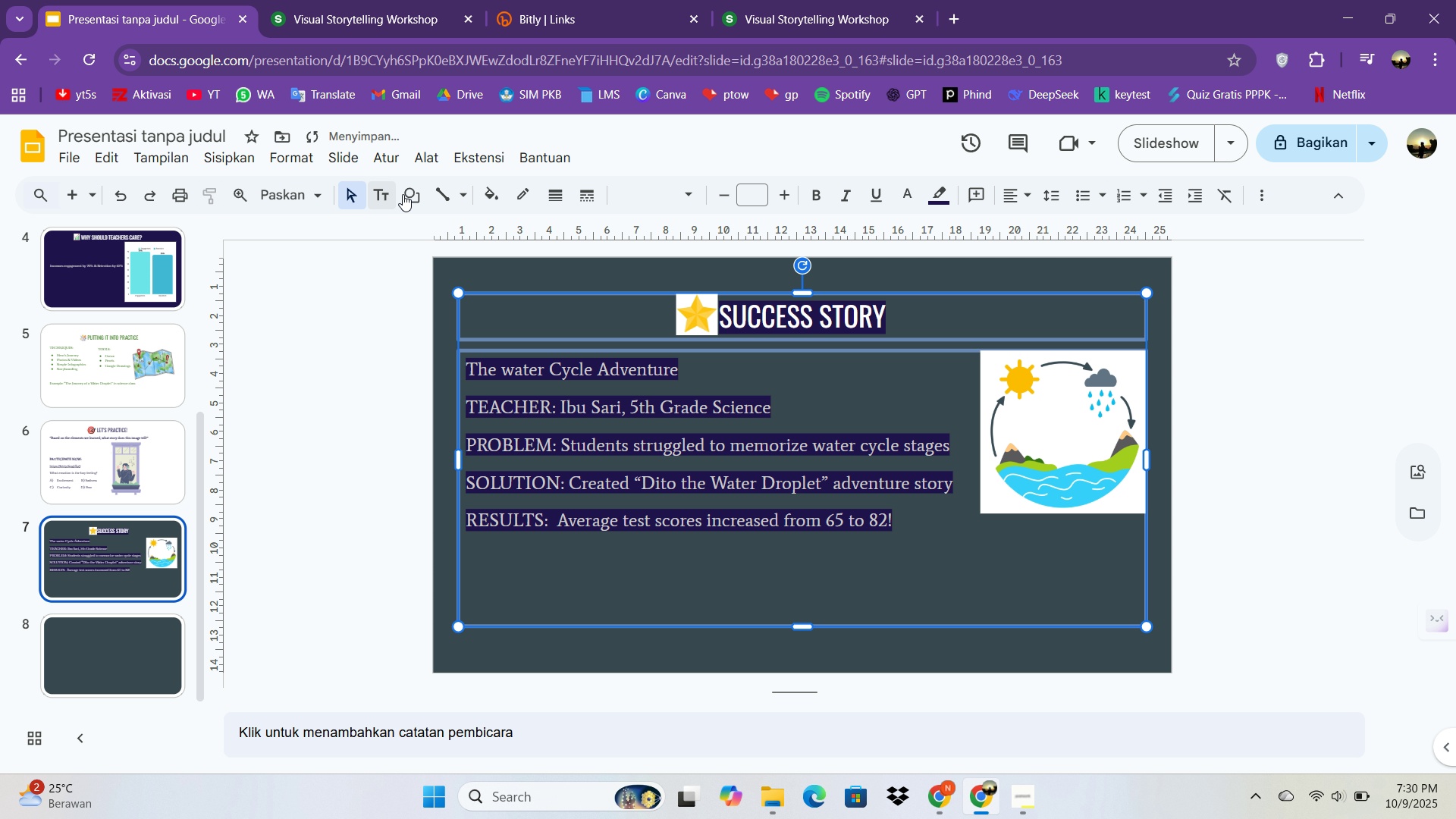 
key(Control+Z)
 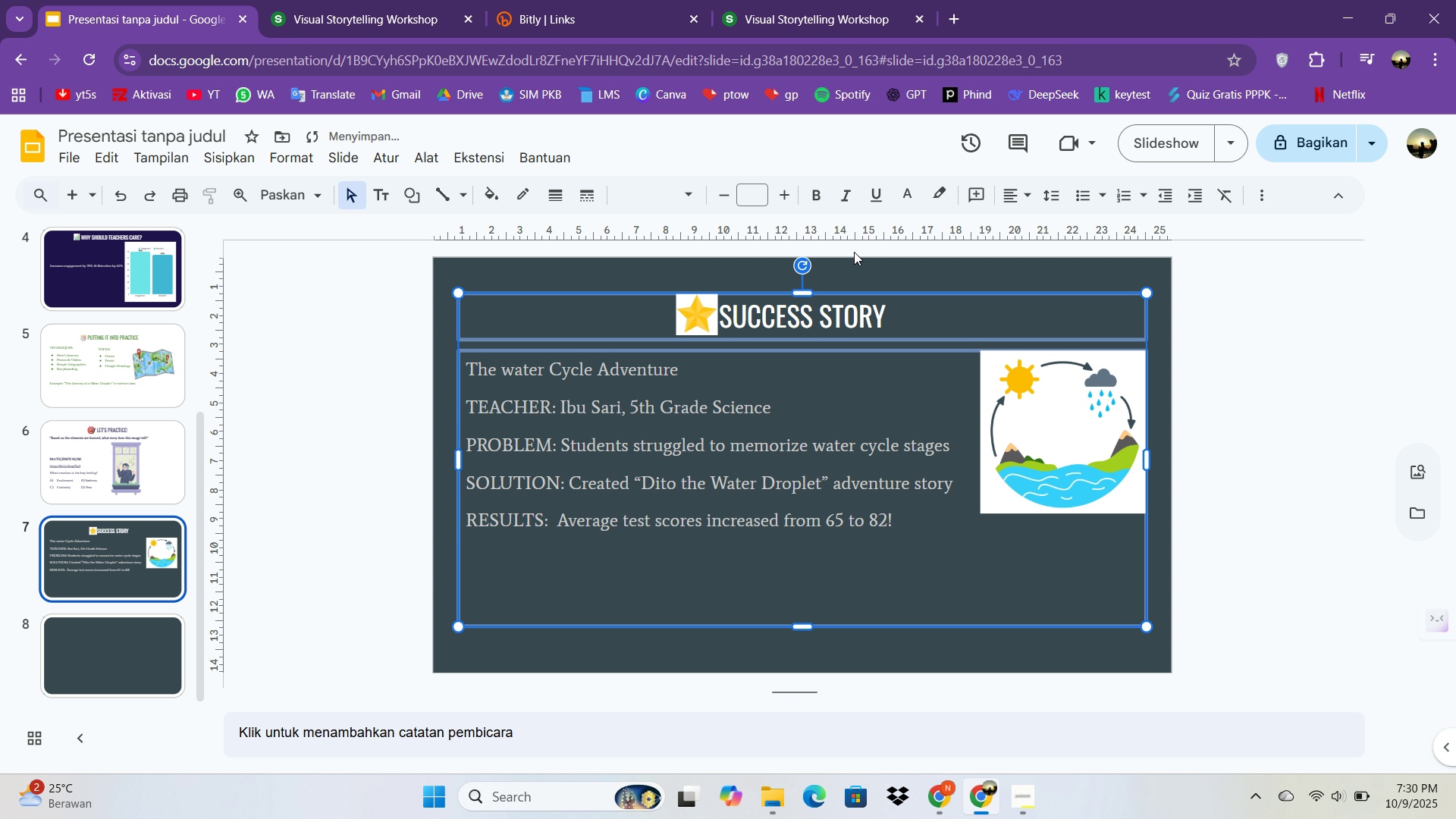 
left_click([902, 198])
 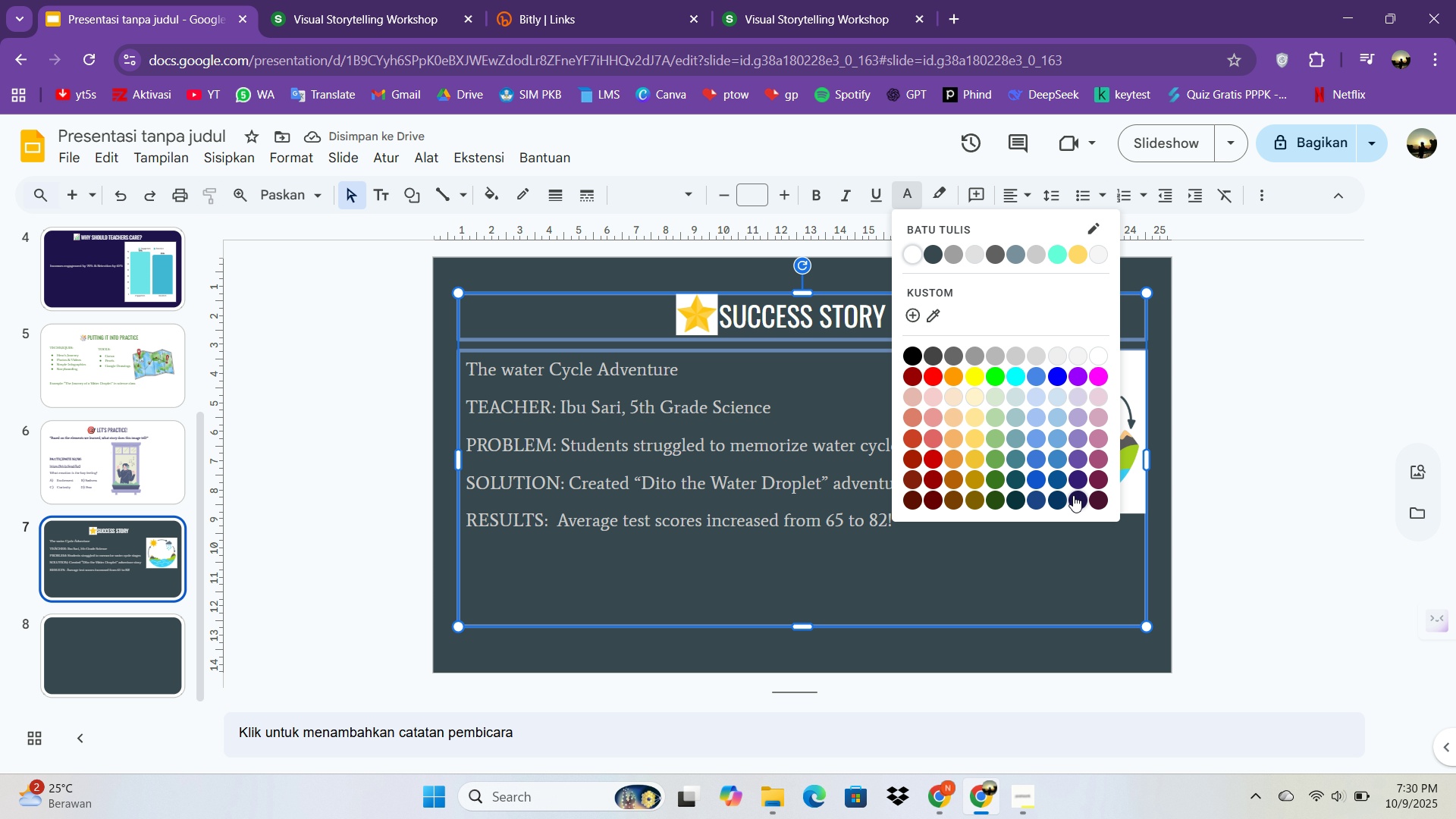 
left_click([1073, 496])
 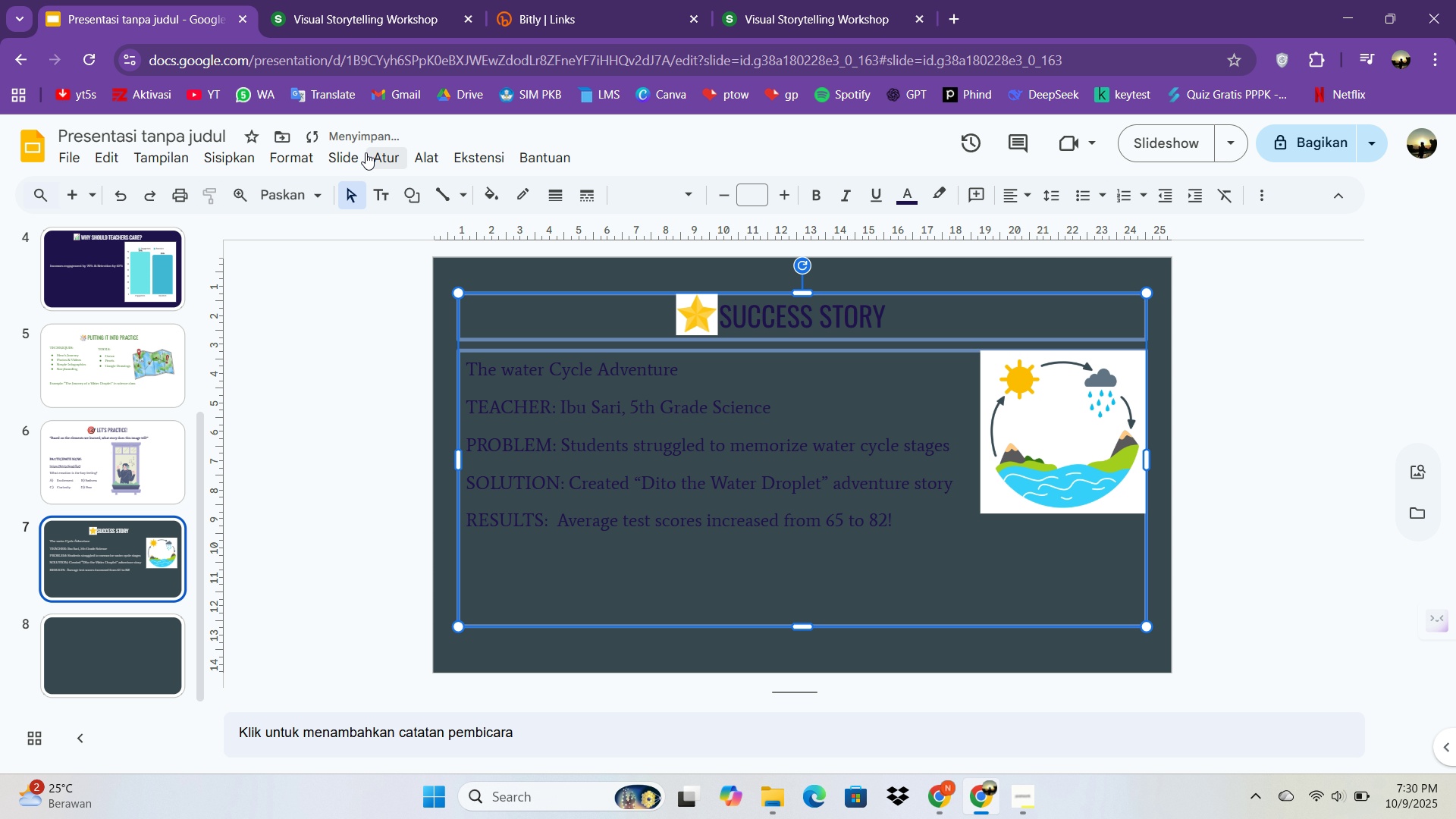 
left_click([346, 149])
 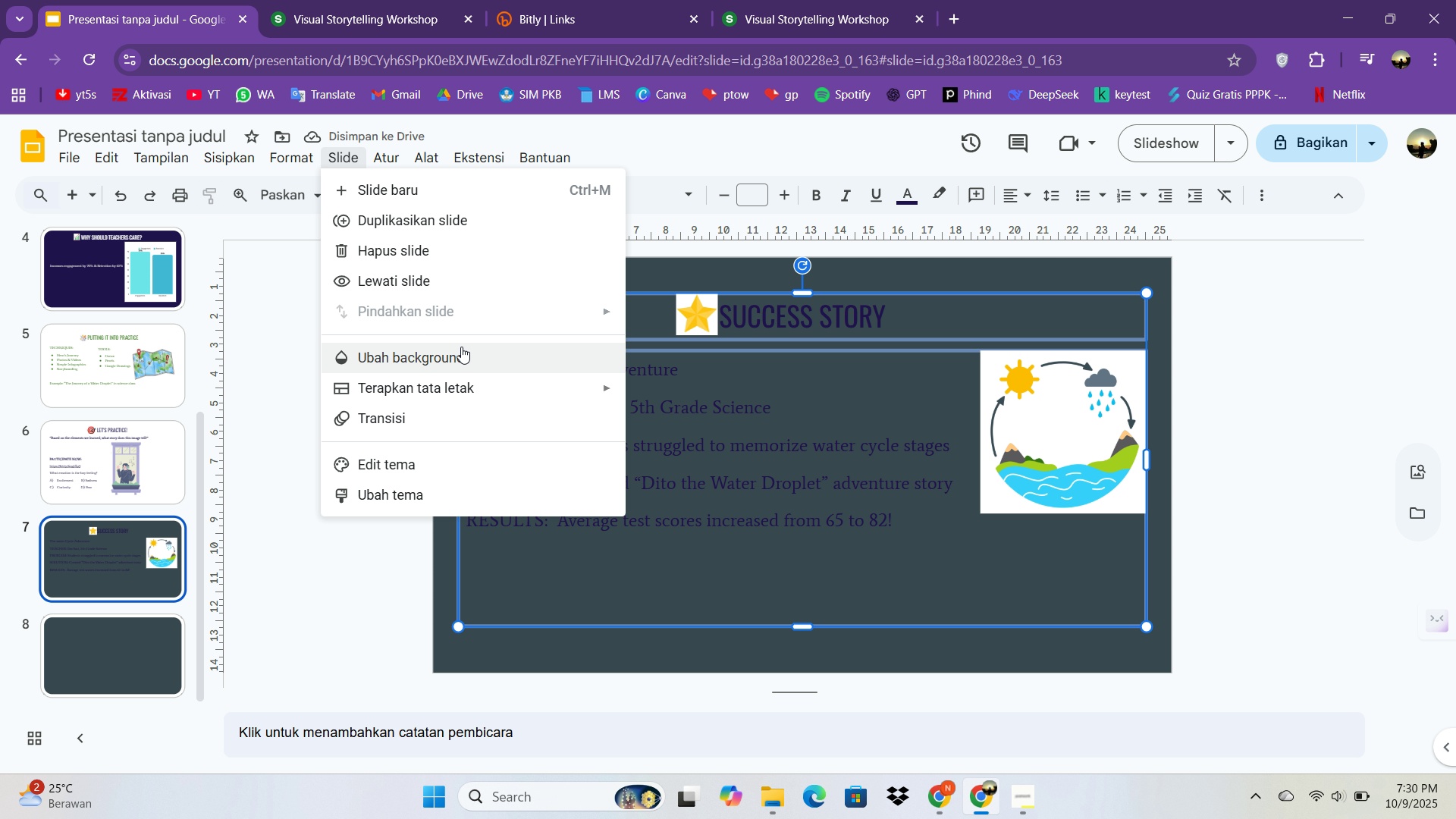 
left_click([461, 352])
 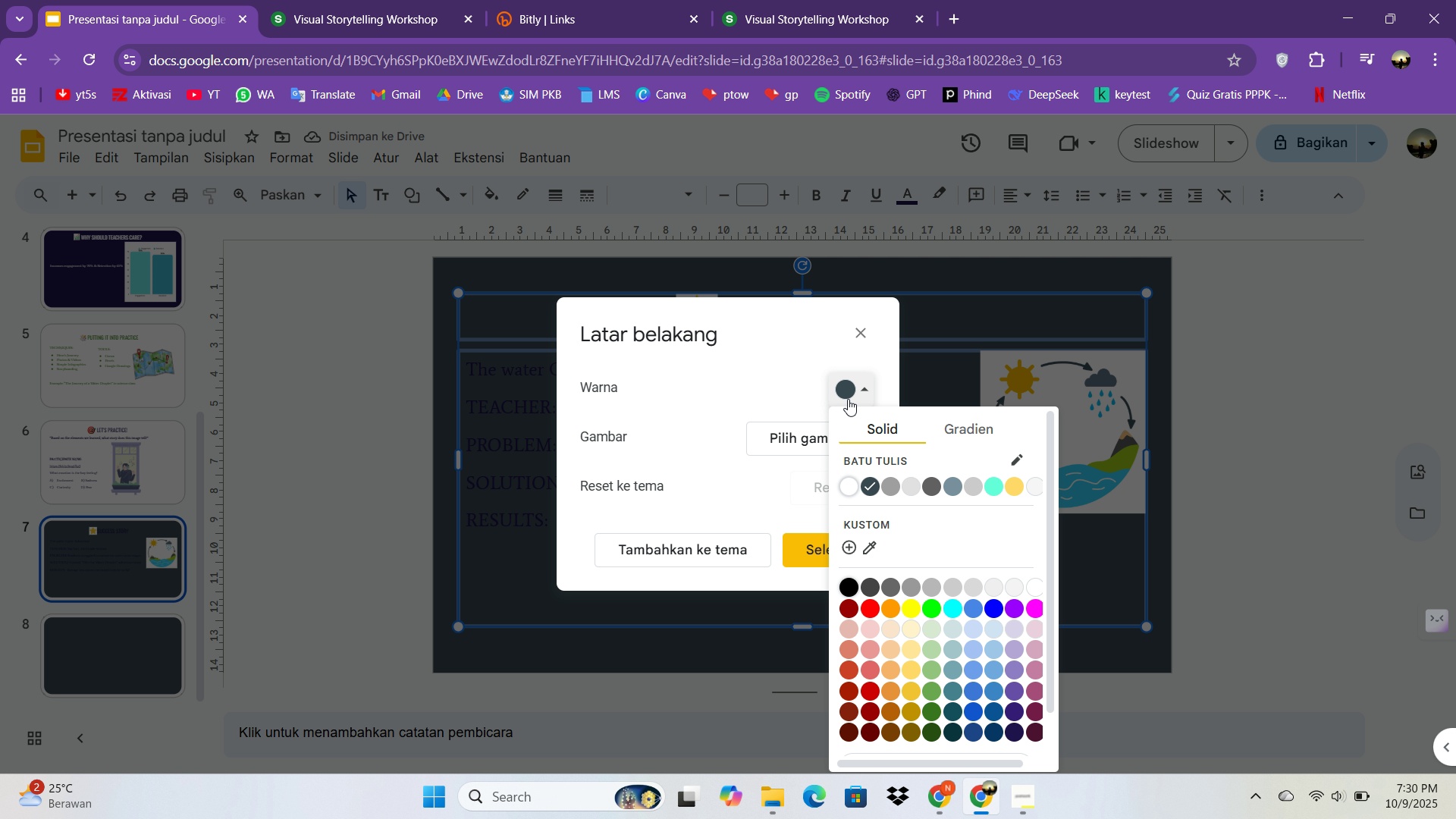 
double_click([848, 399])
 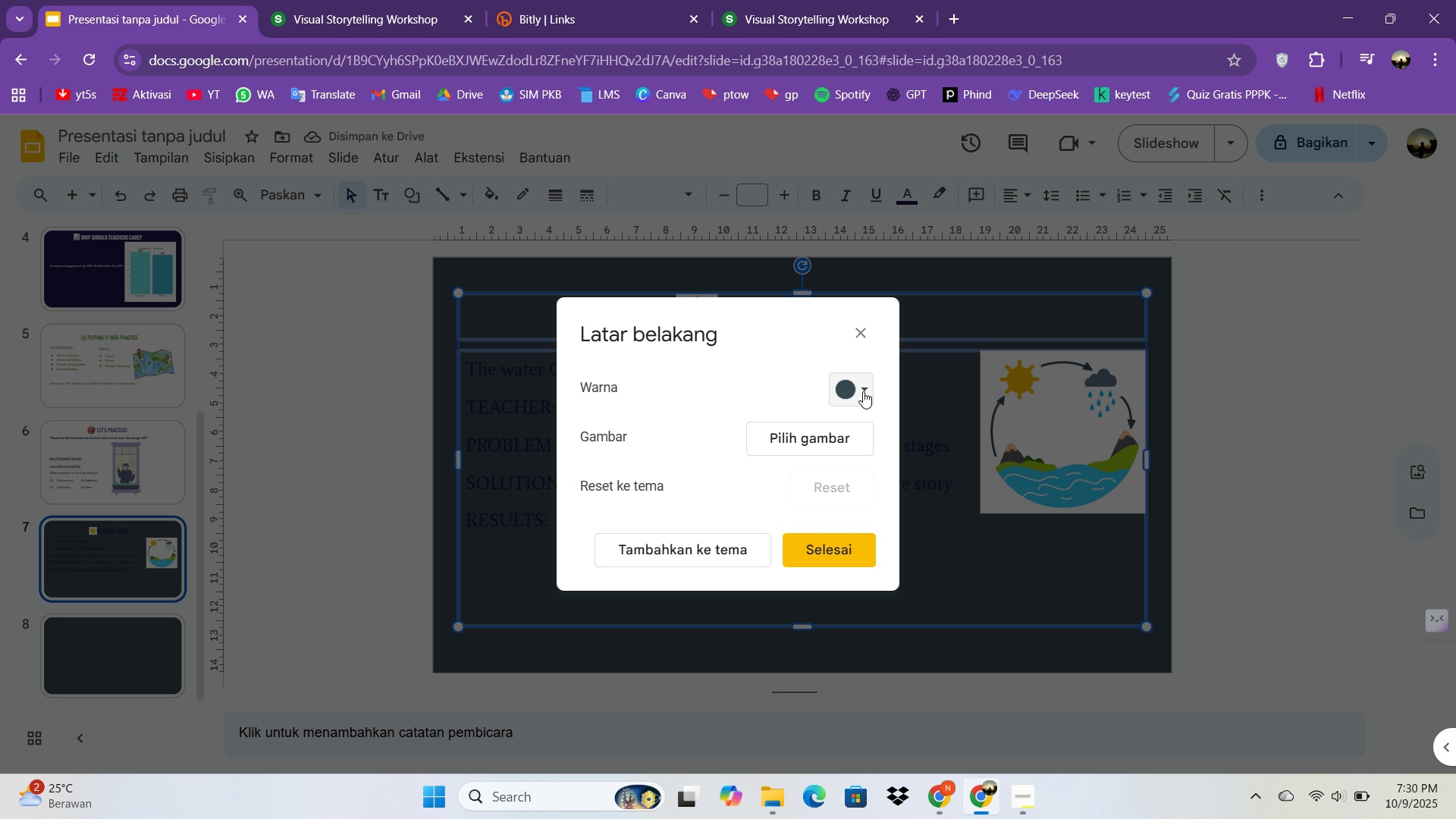 
left_click([863, 391])
 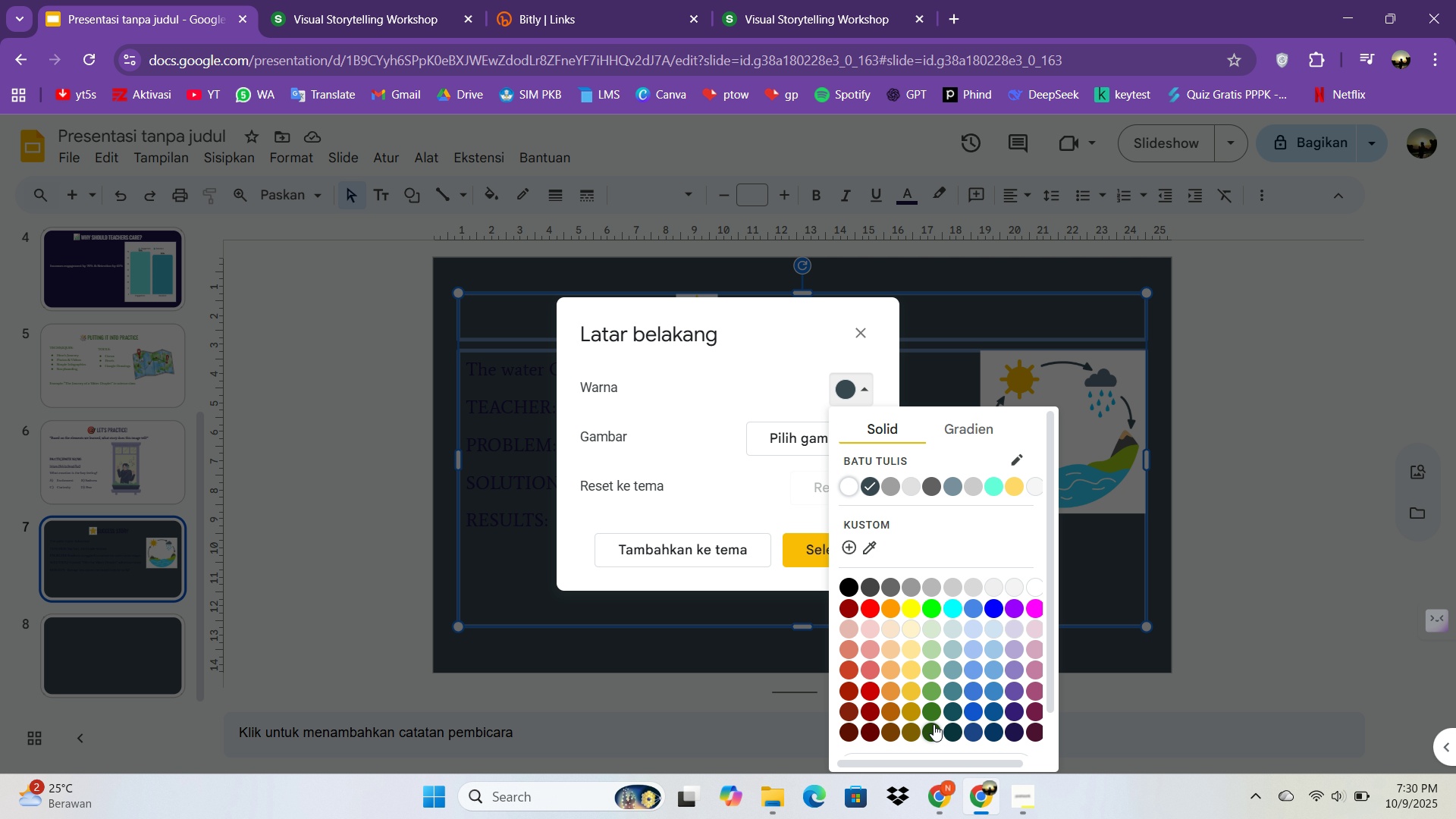 
left_click([934, 729])
 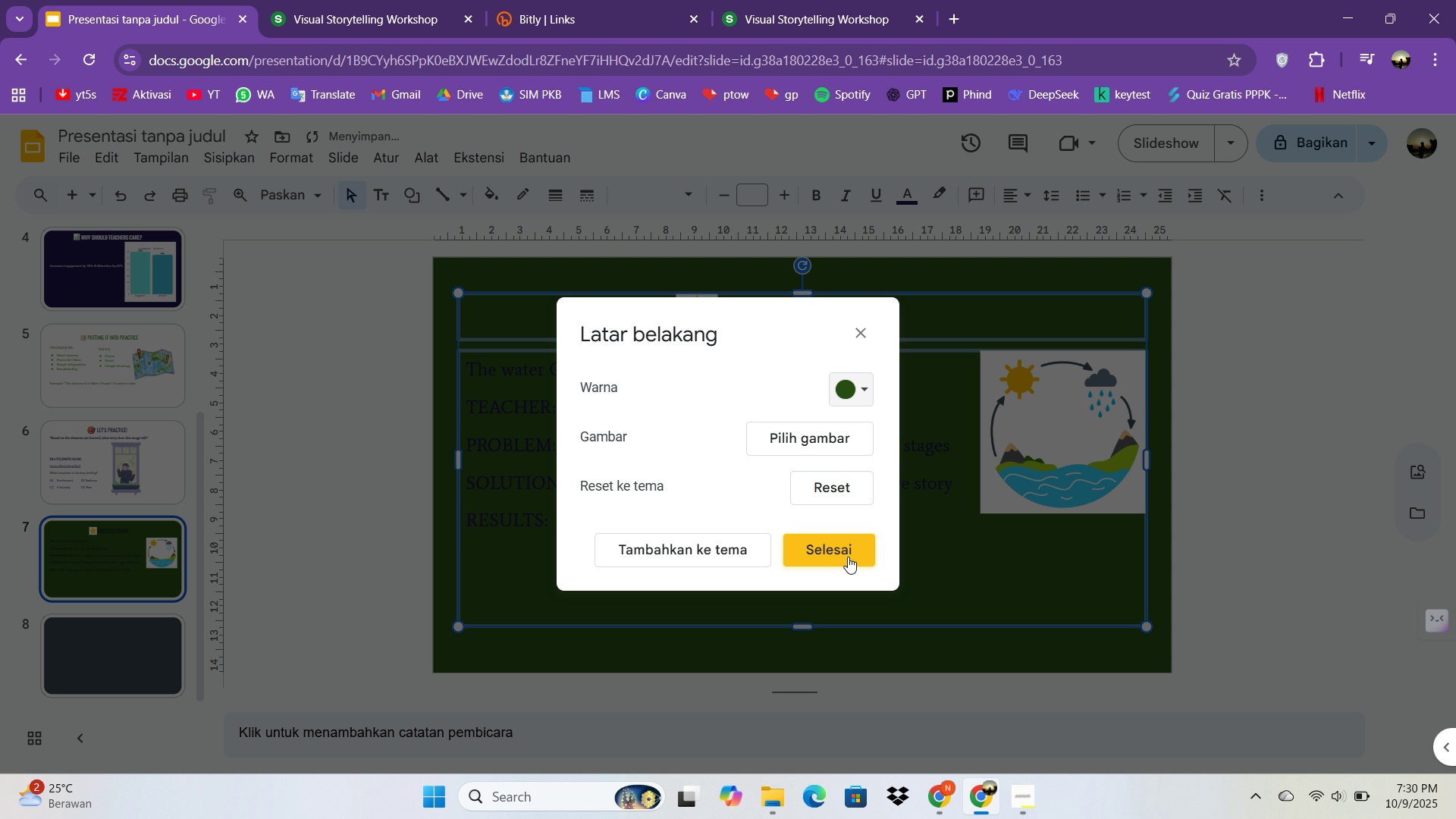 
left_click([835, 550])
 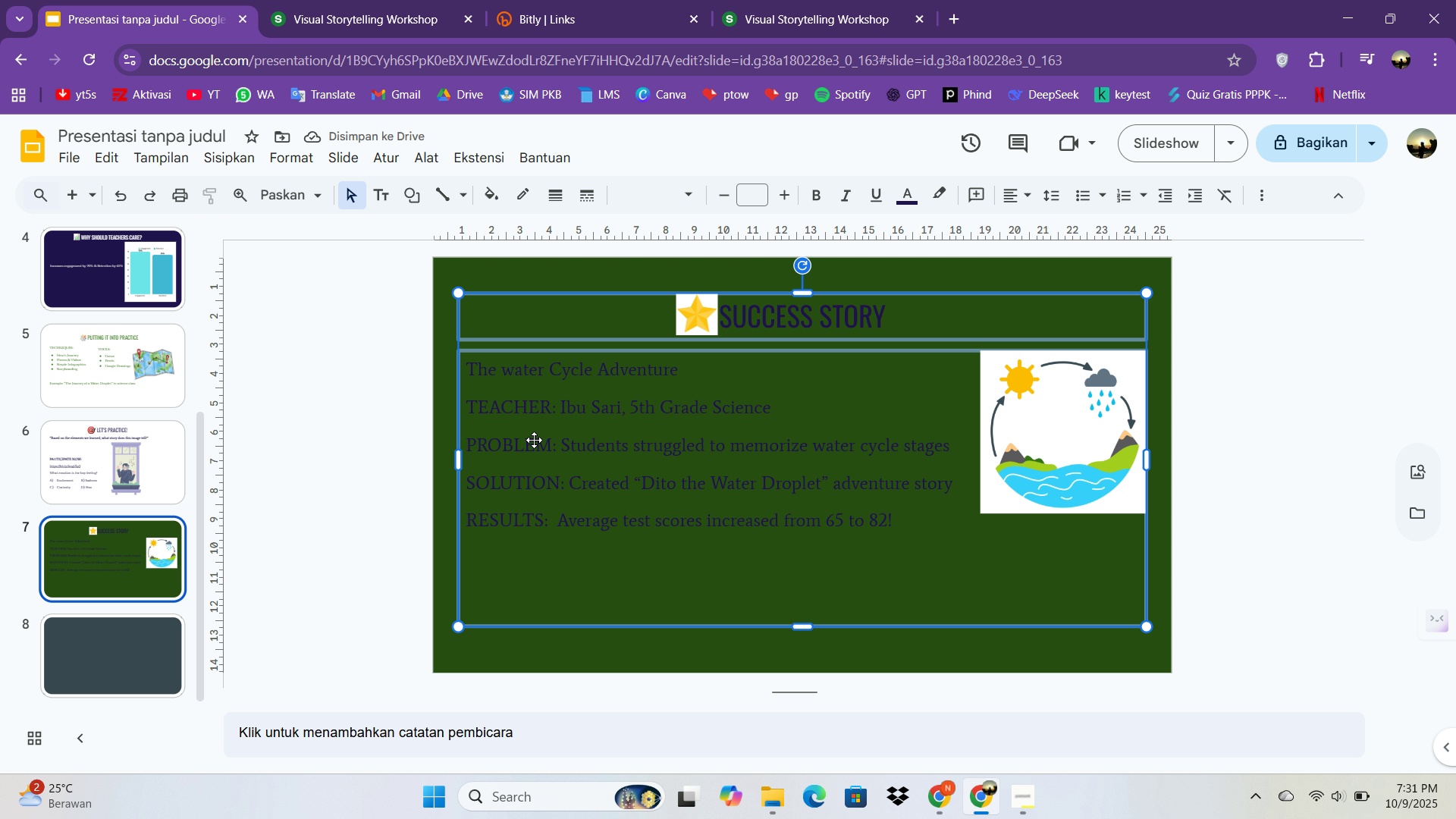 
left_click([534, 440])
 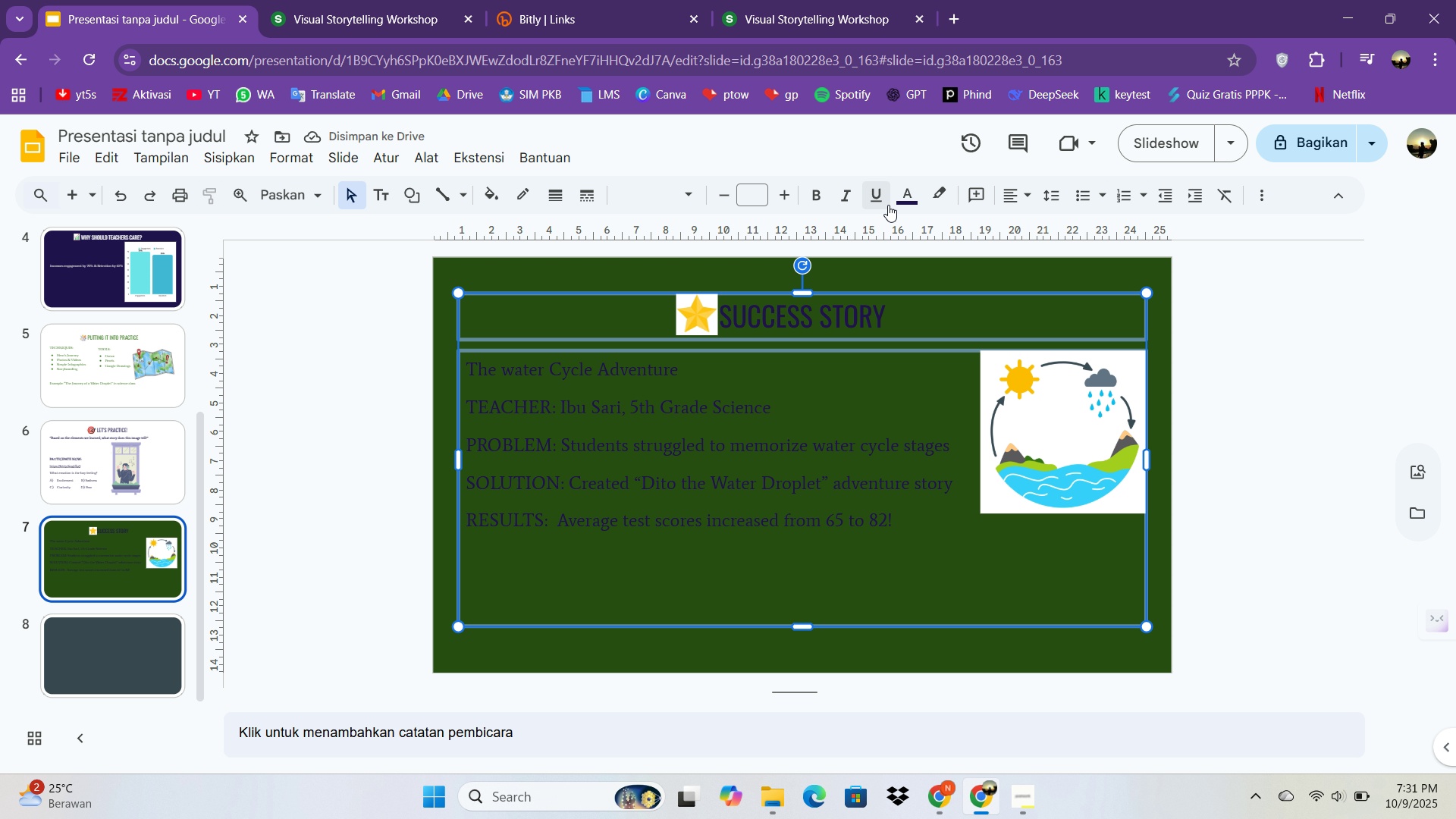 
left_click([905, 206])
 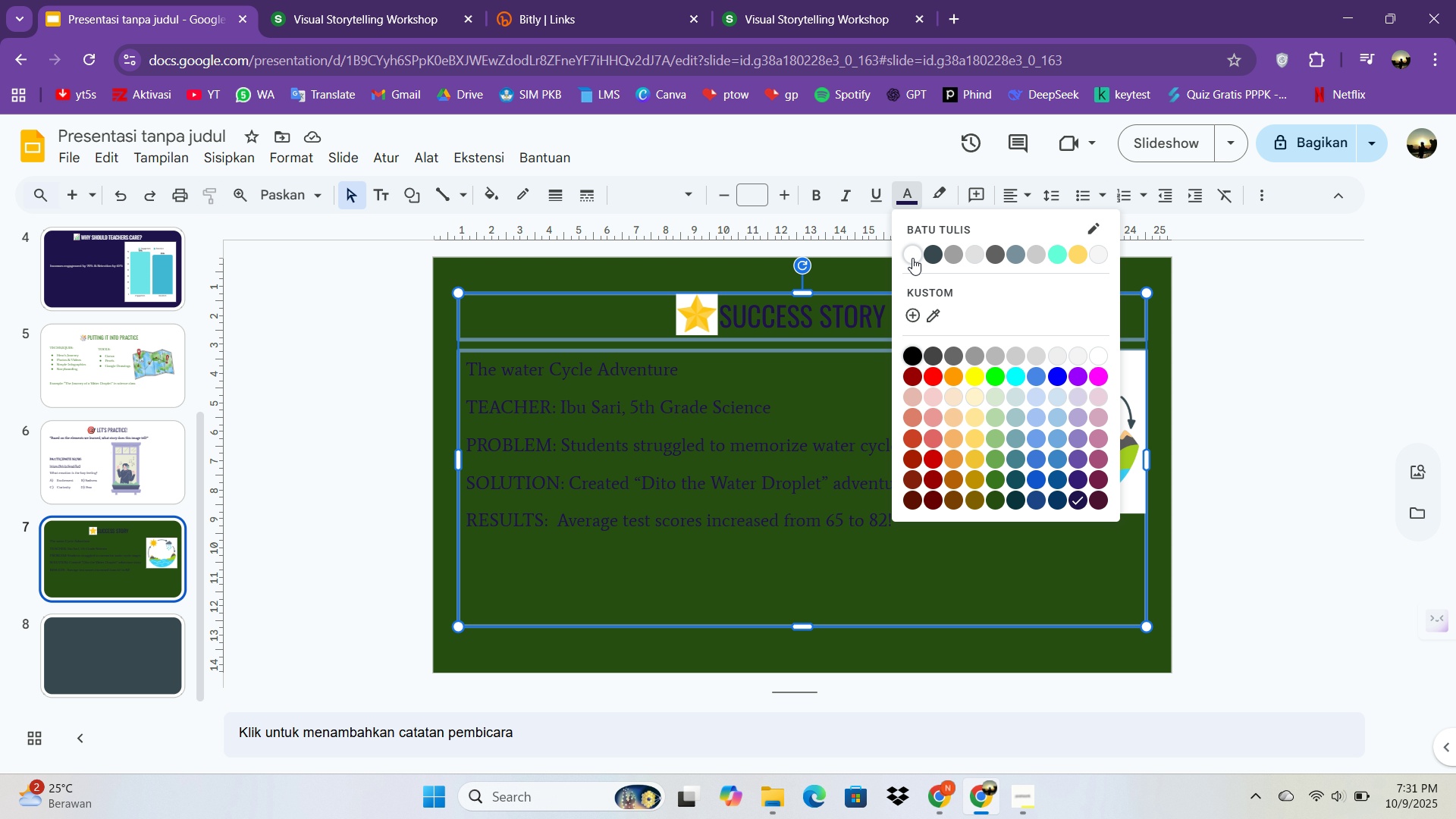 
left_click([912, 258])
 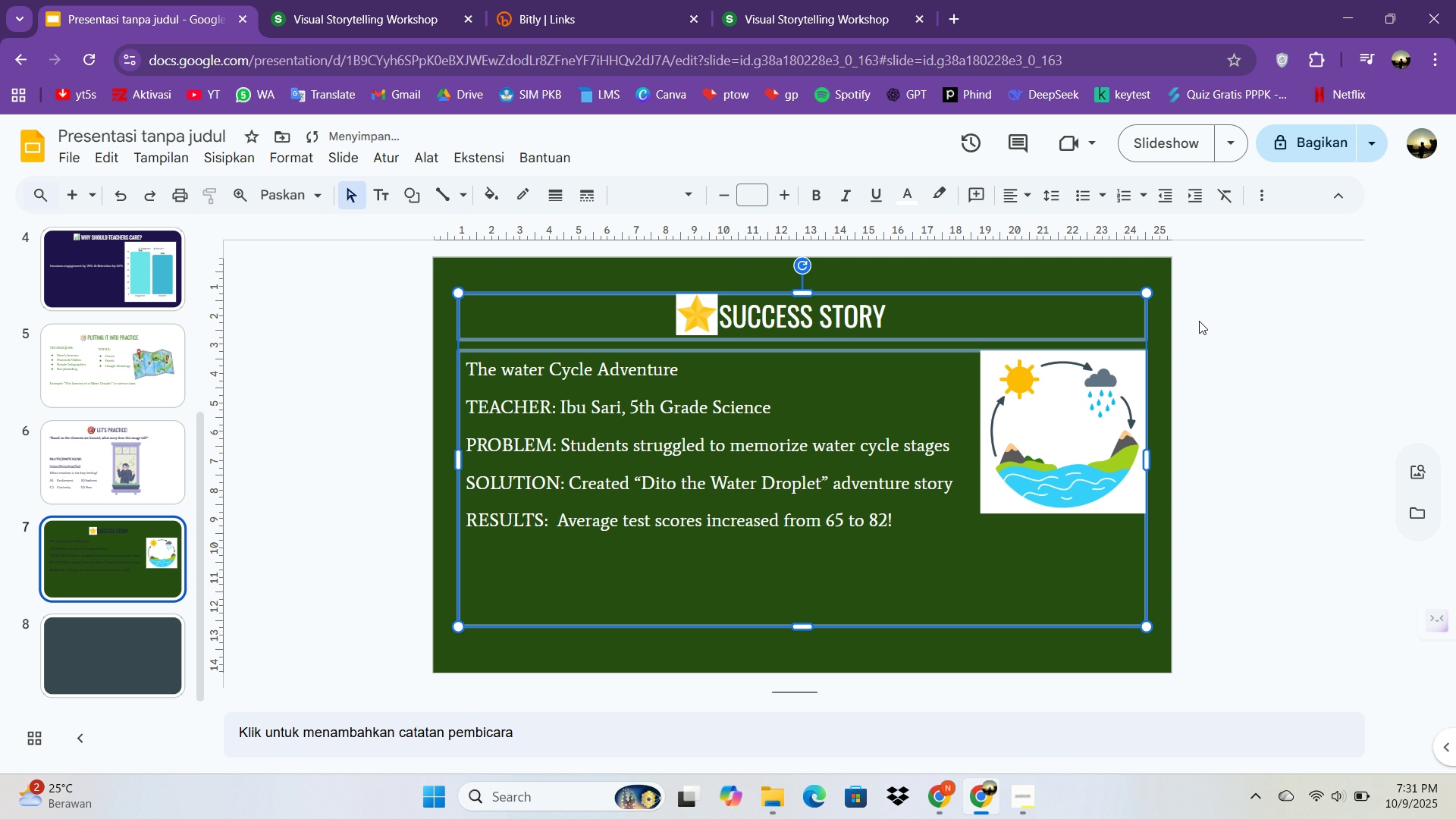 
left_click([1199, 321])
 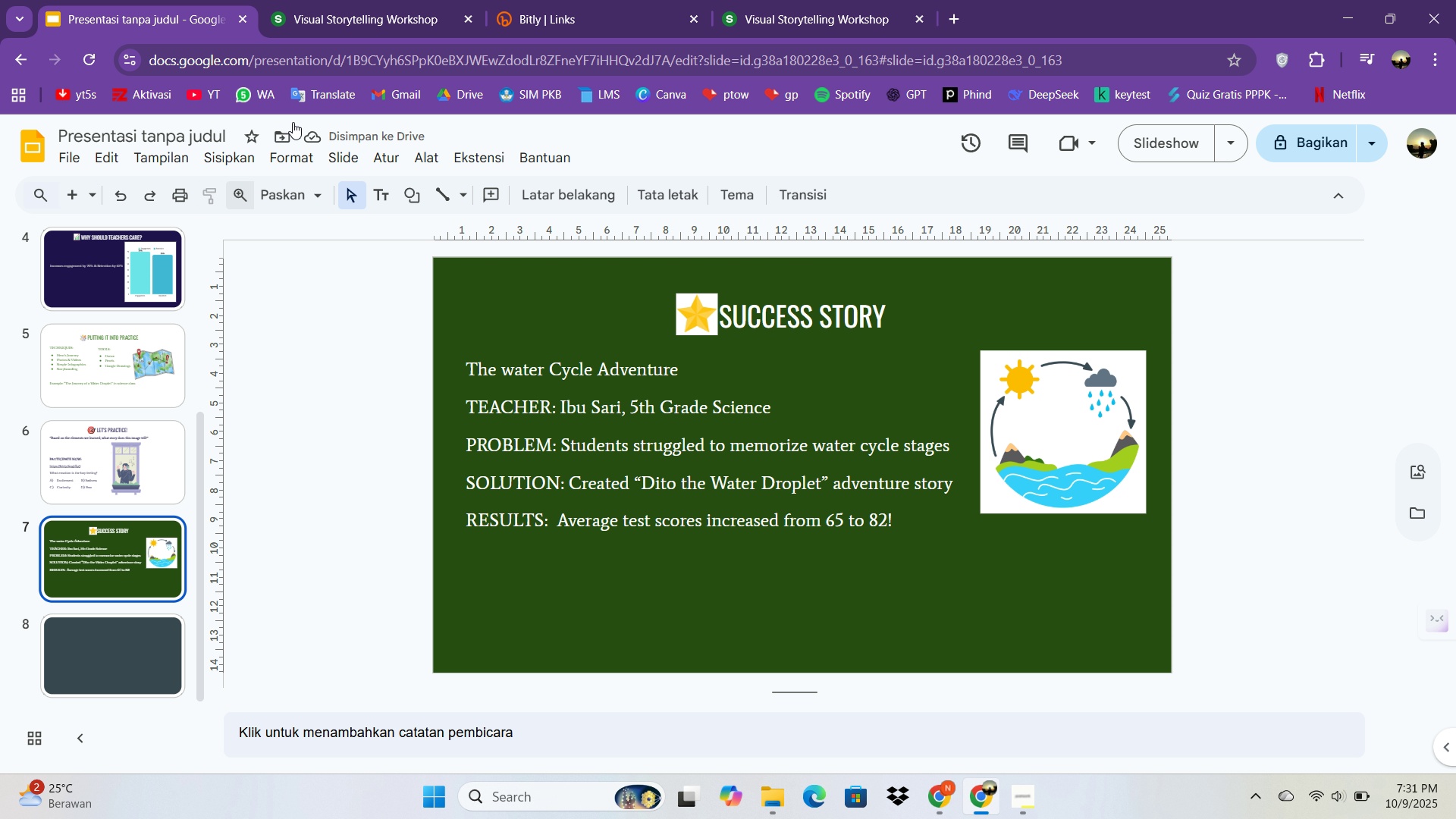 
scroll: coordinate [83, 341], scroll_direction: none, amount: 0.0
 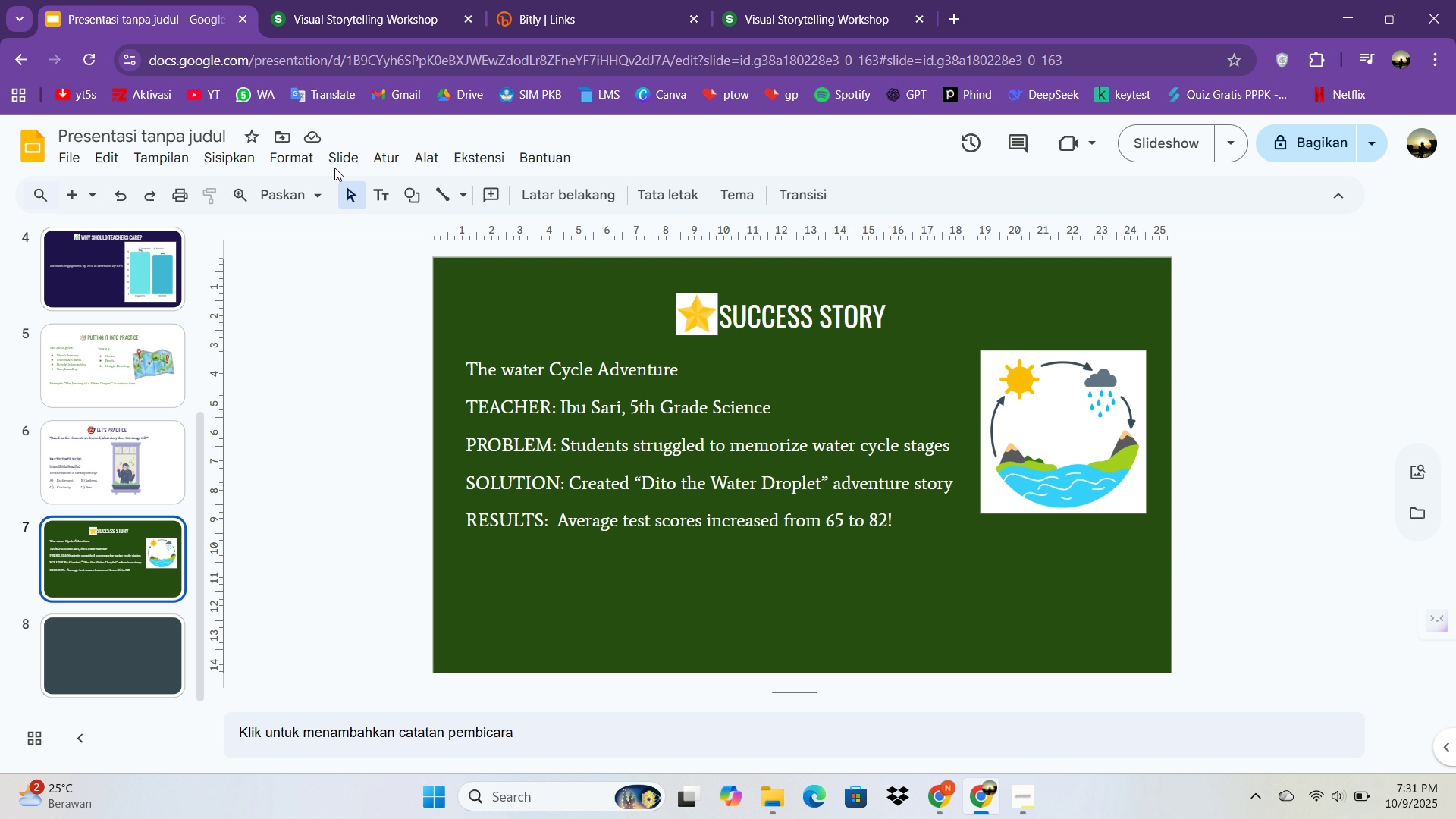 
left_click([231, 156])
 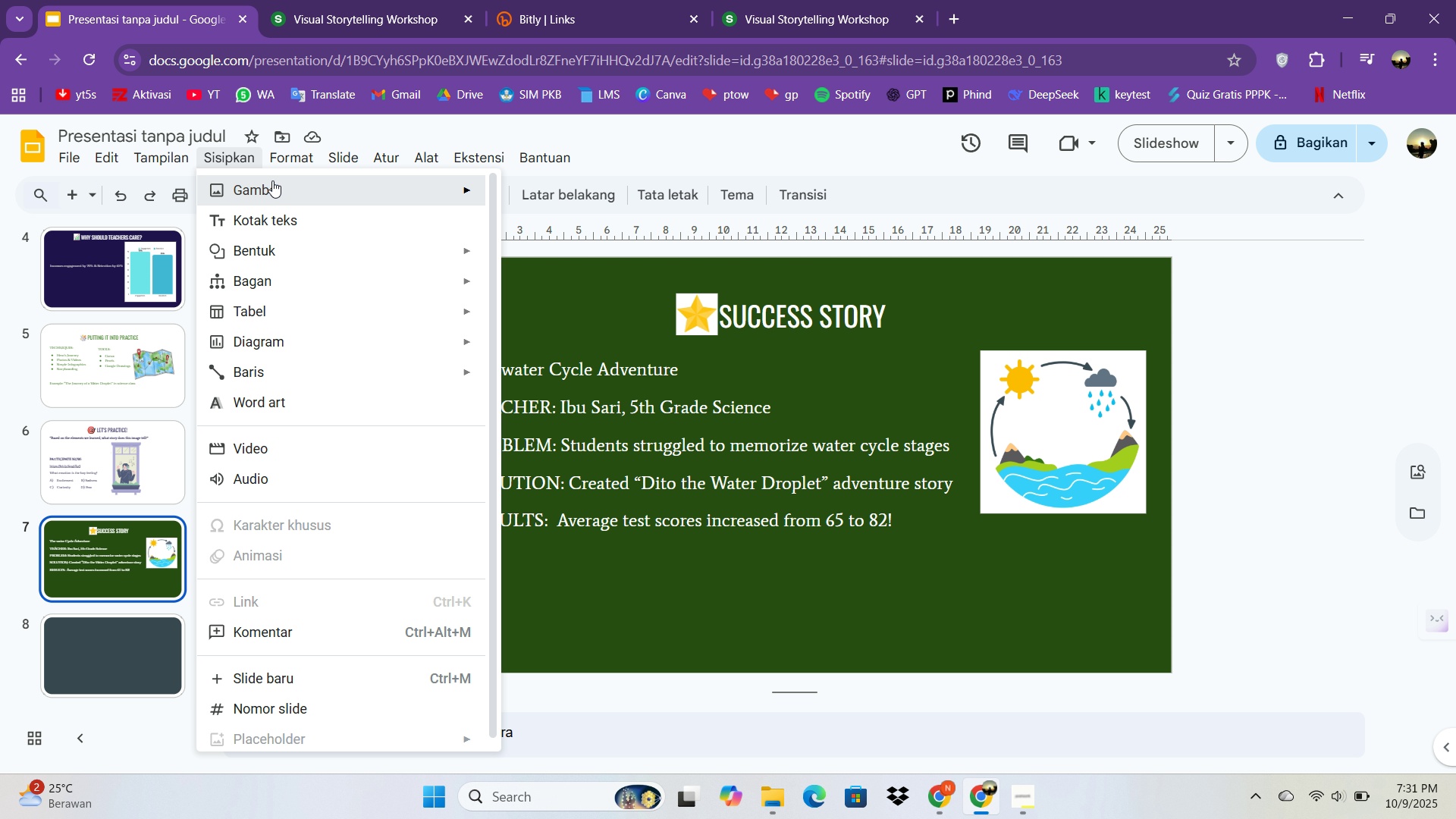 
left_click([272, 180])
 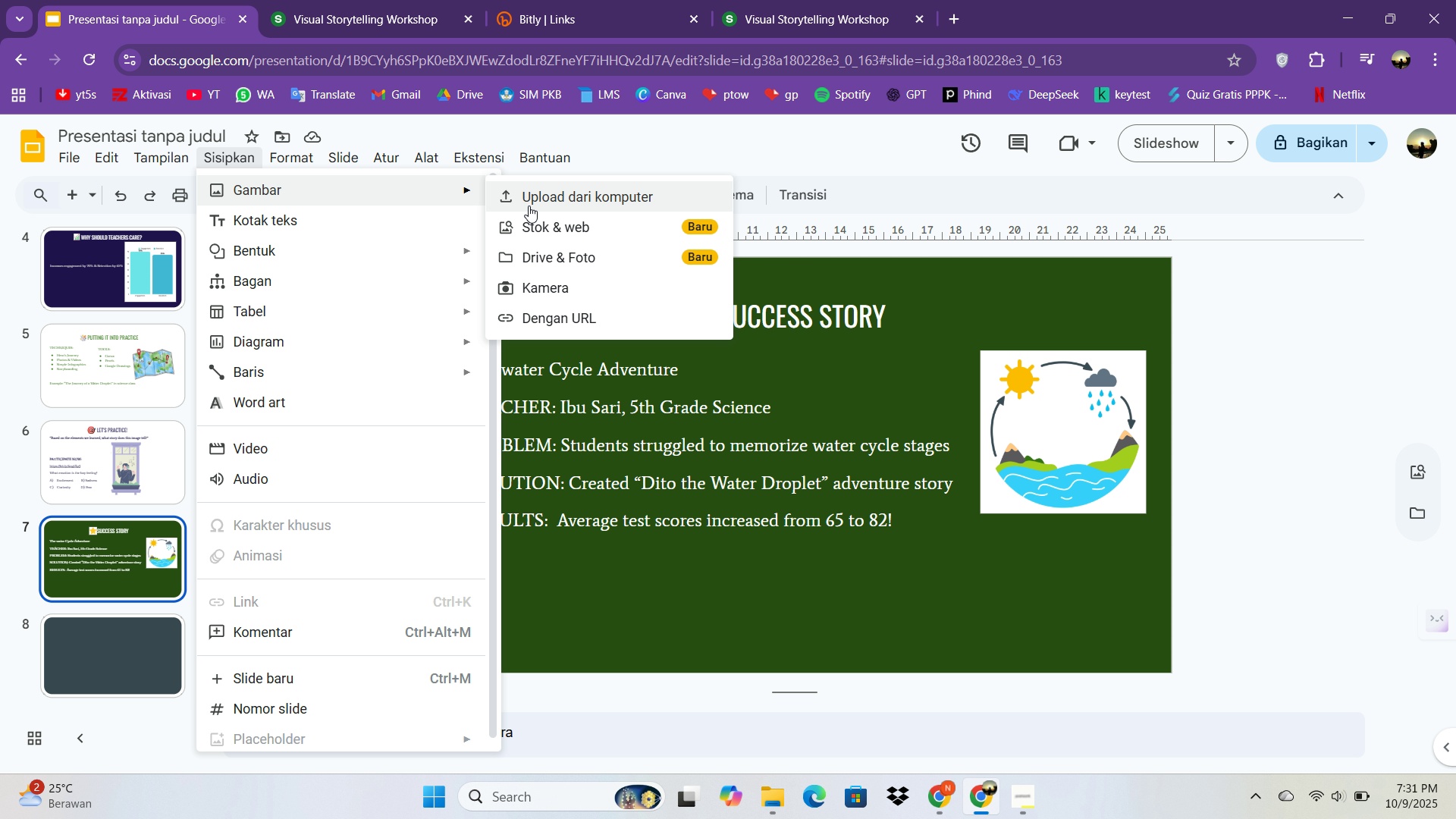 
double_click([529, 206])
 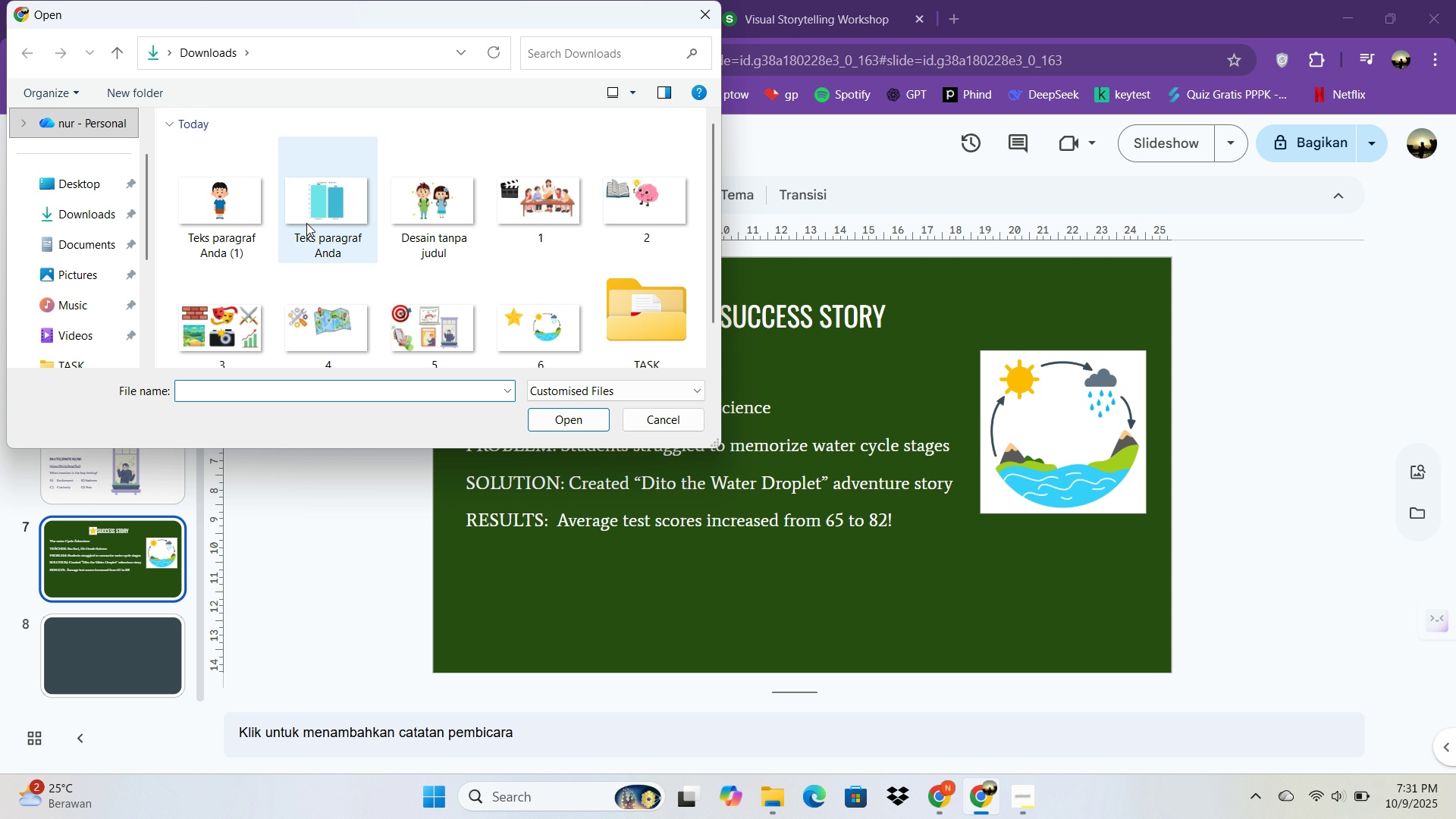 
double_click([218, 212])
 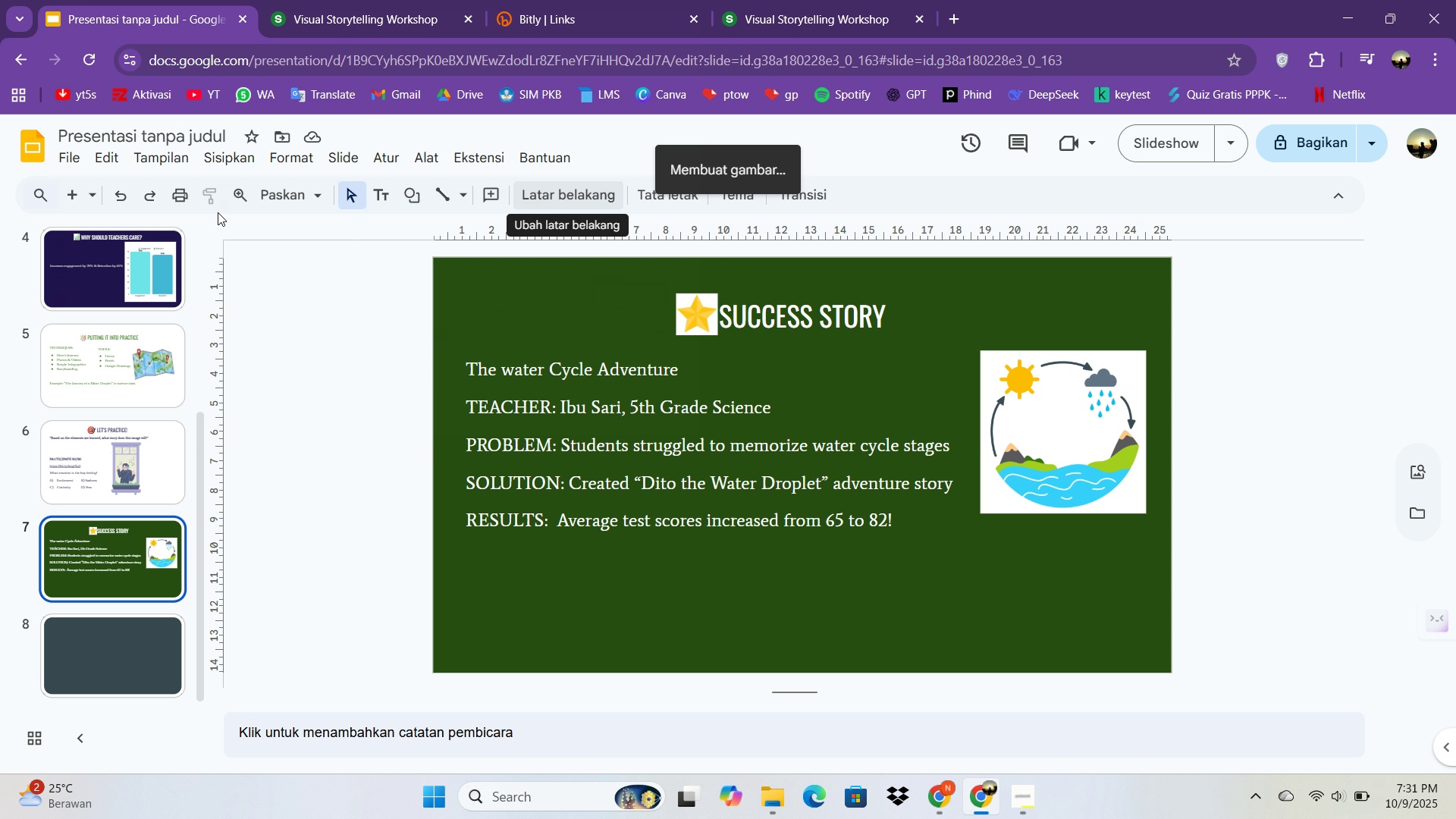 
triple_click([218, 212])
 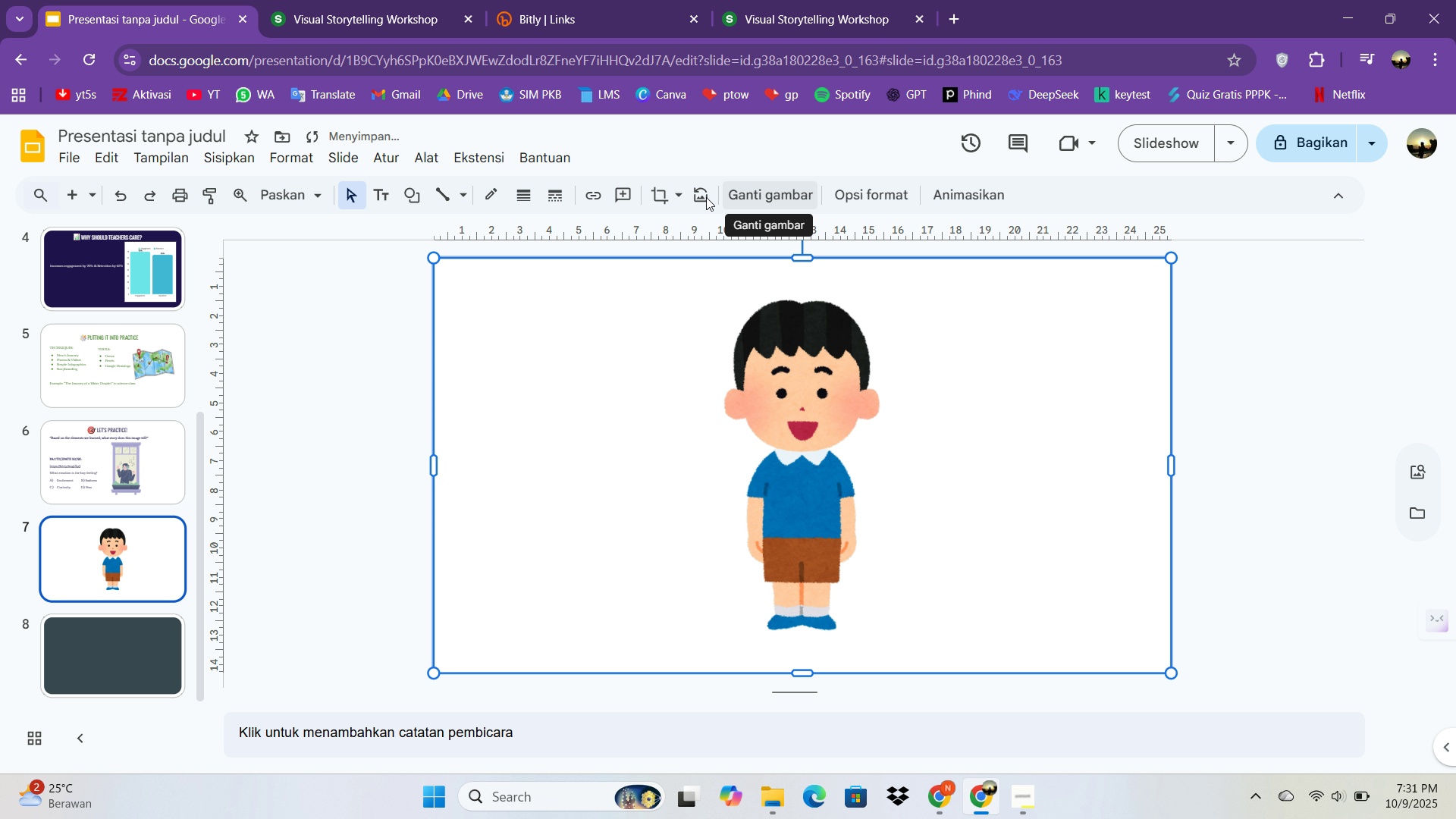 
left_click([667, 197])
 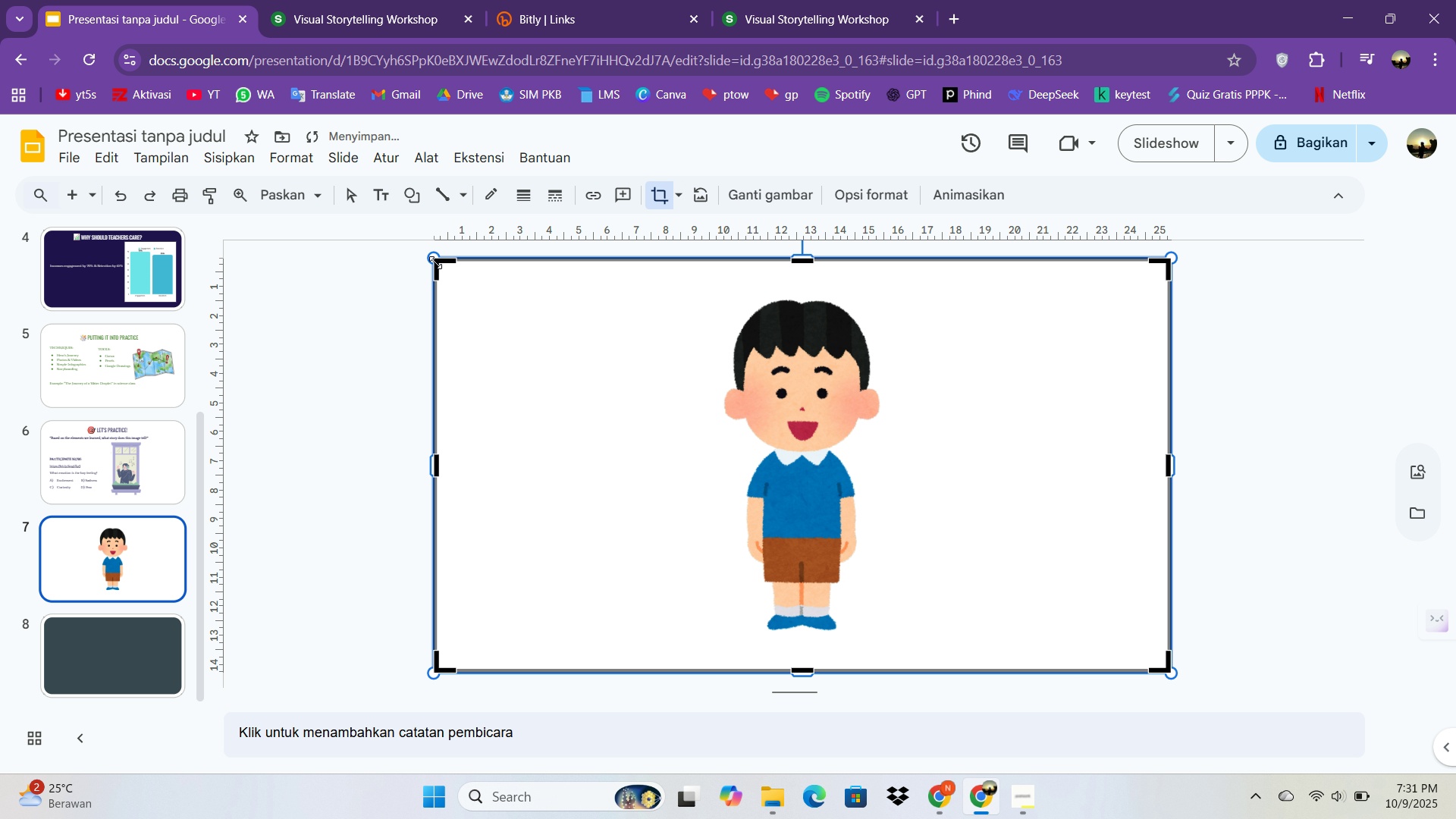 
left_click_drag(start_coordinate=[435, 262], to_coordinate=[705, 272])
 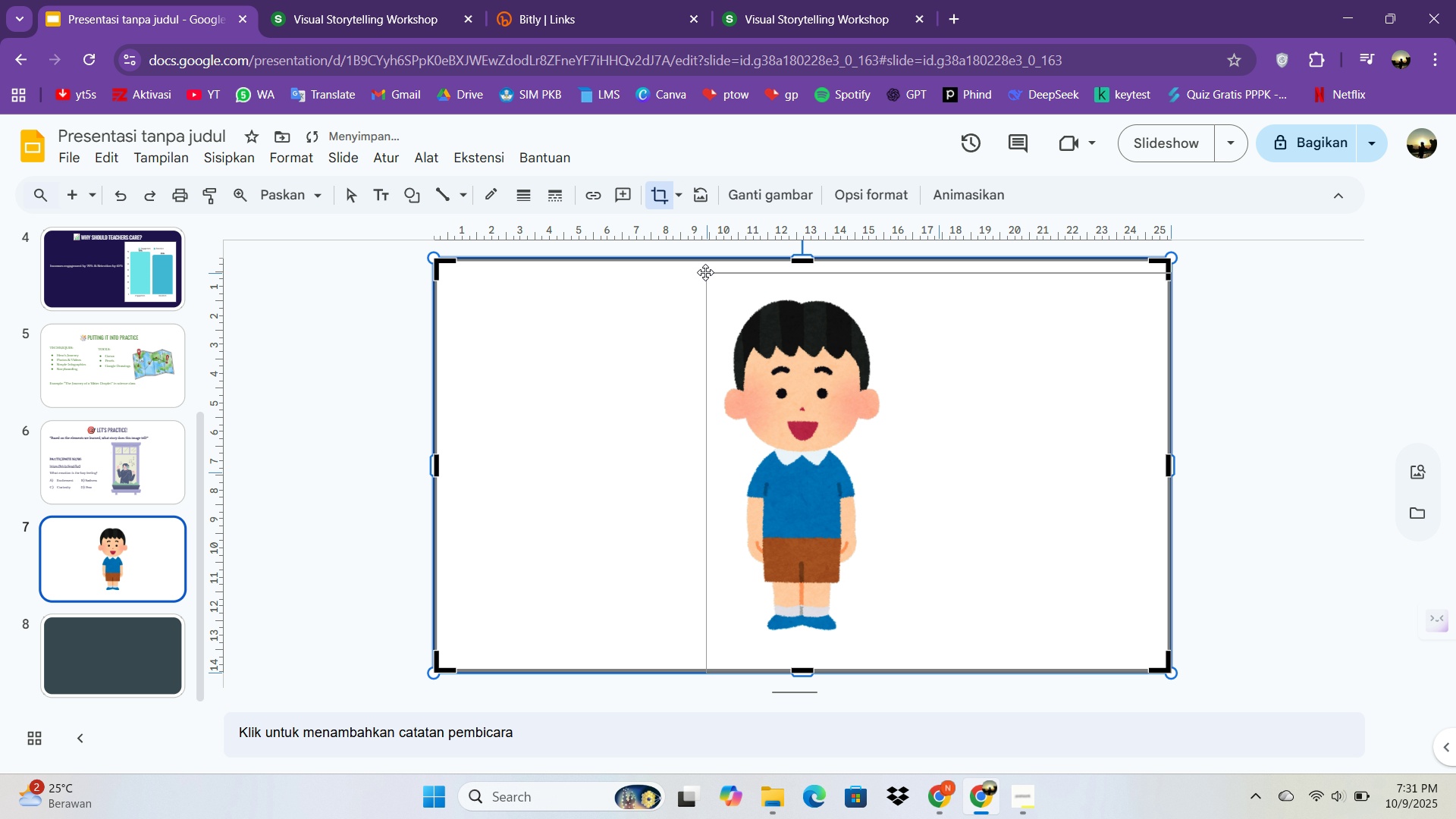 
left_click_drag(start_coordinate=[705, 272], to_coordinate=[717, 275])
 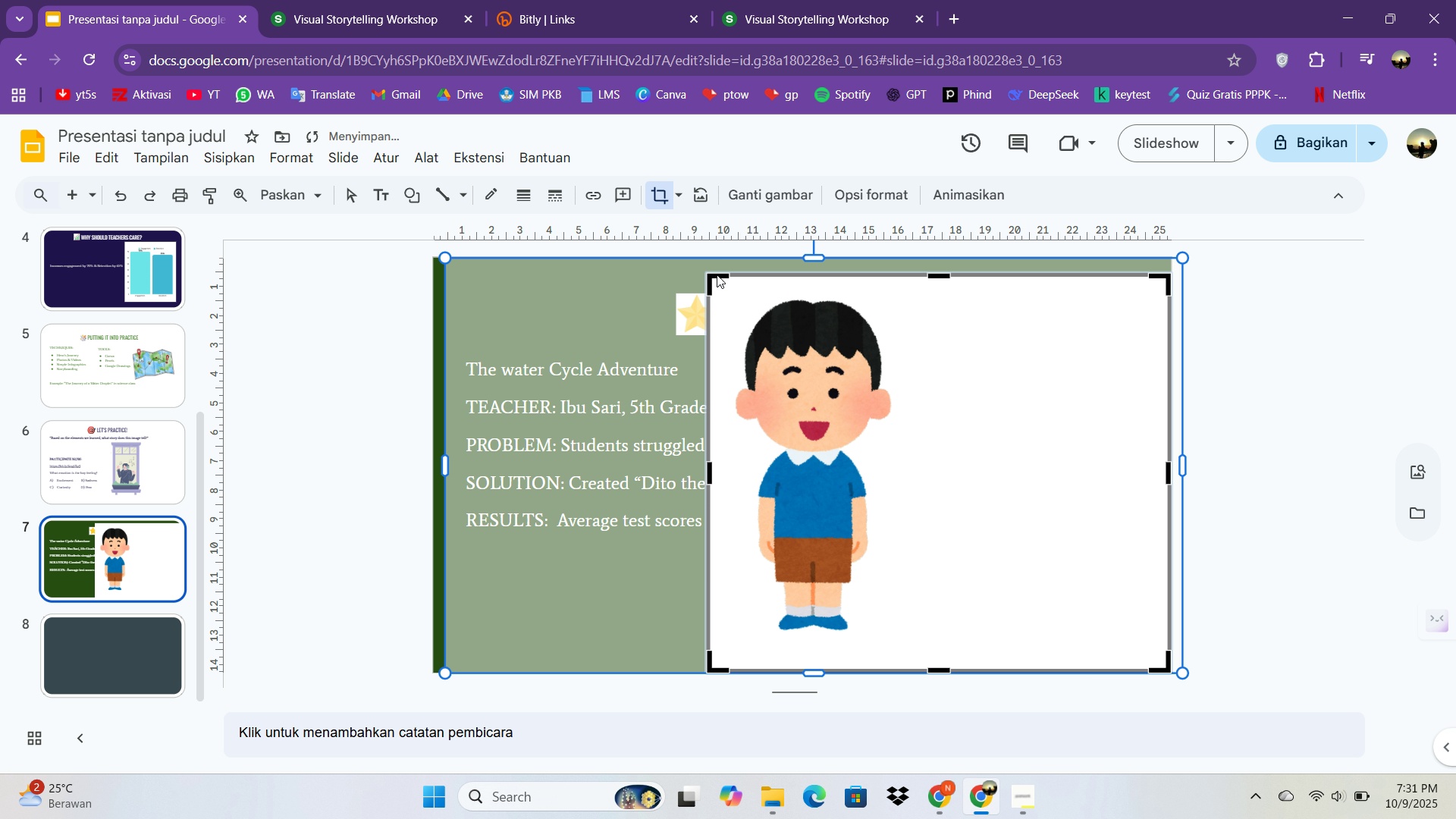 
left_click([717, 275])
 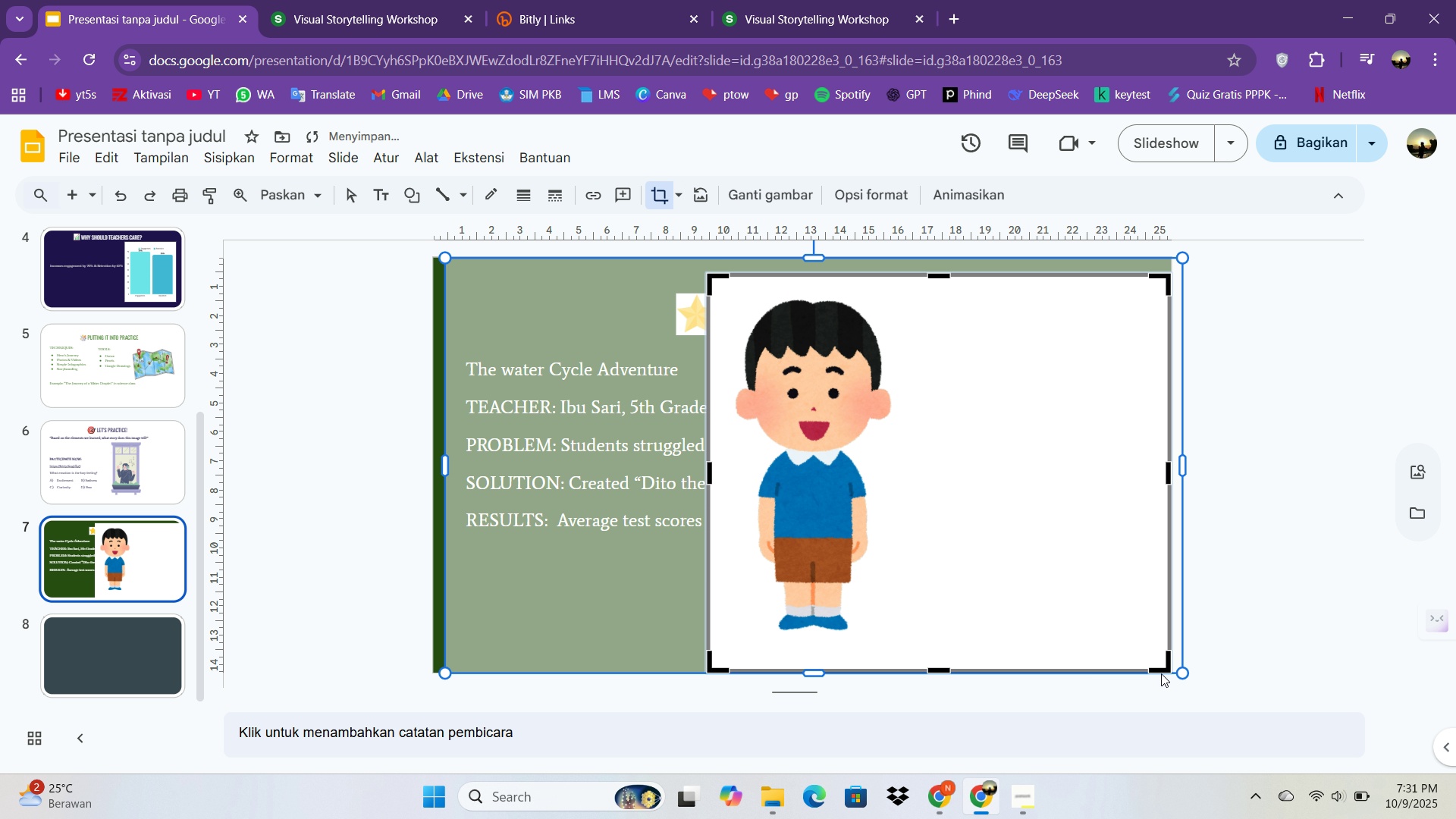 
left_click_drag(start_coordinate=[1163, 668], to_coordinate=[899, 639])
 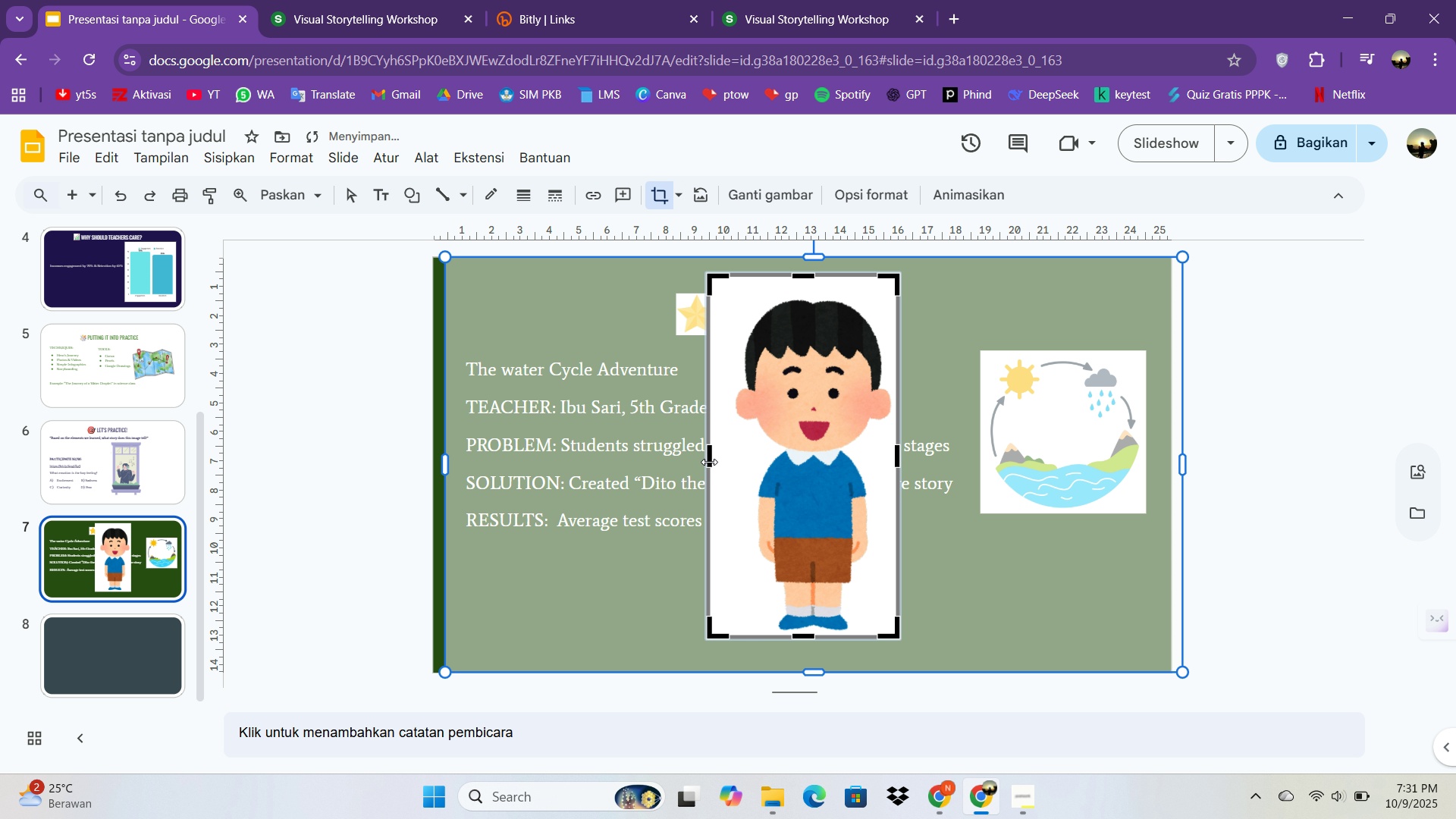 
left_click_drag(start_coordinate=[709, 462], to_coordinate=[732, 457])
 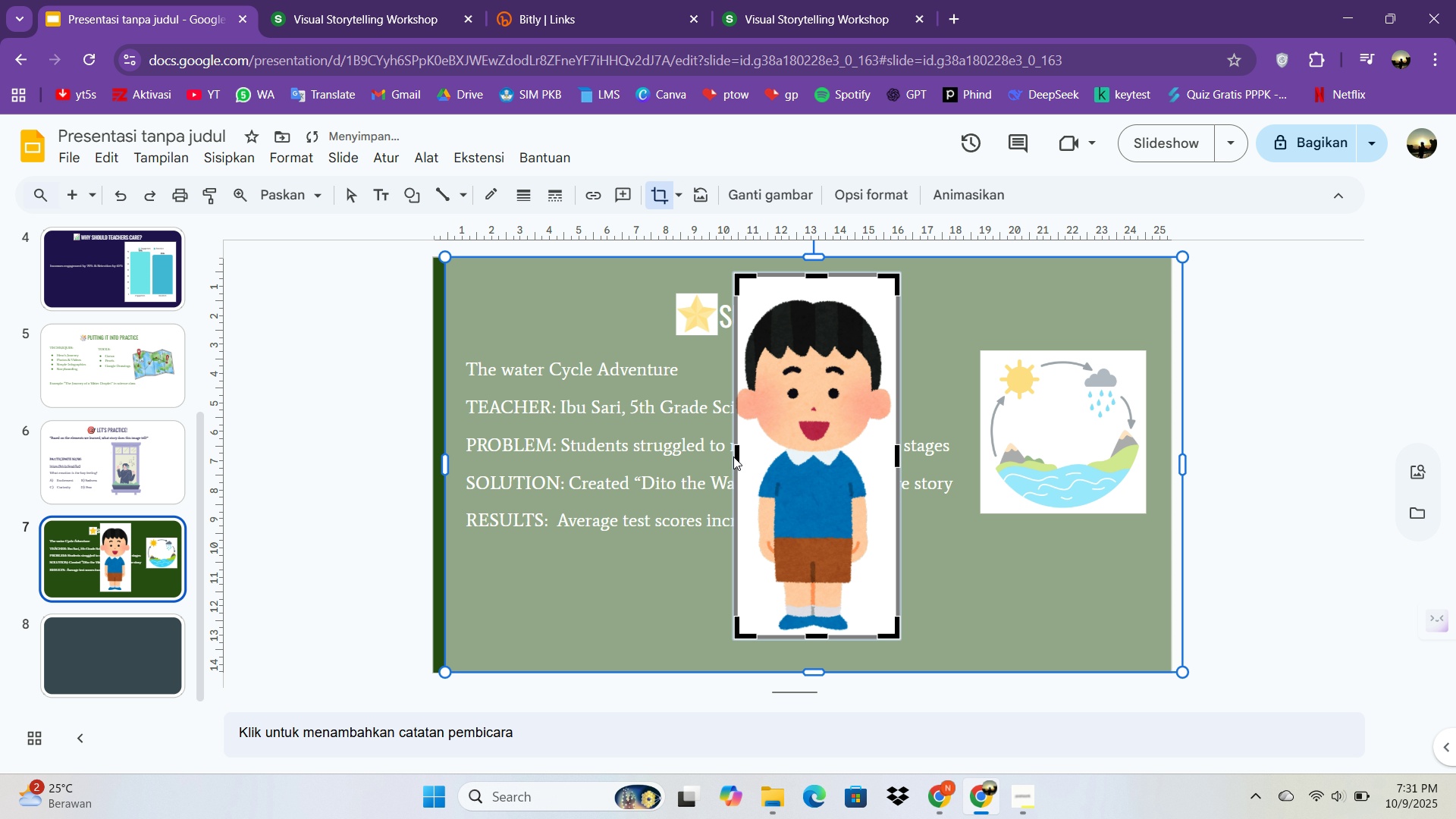 
left_click([662, 194])
 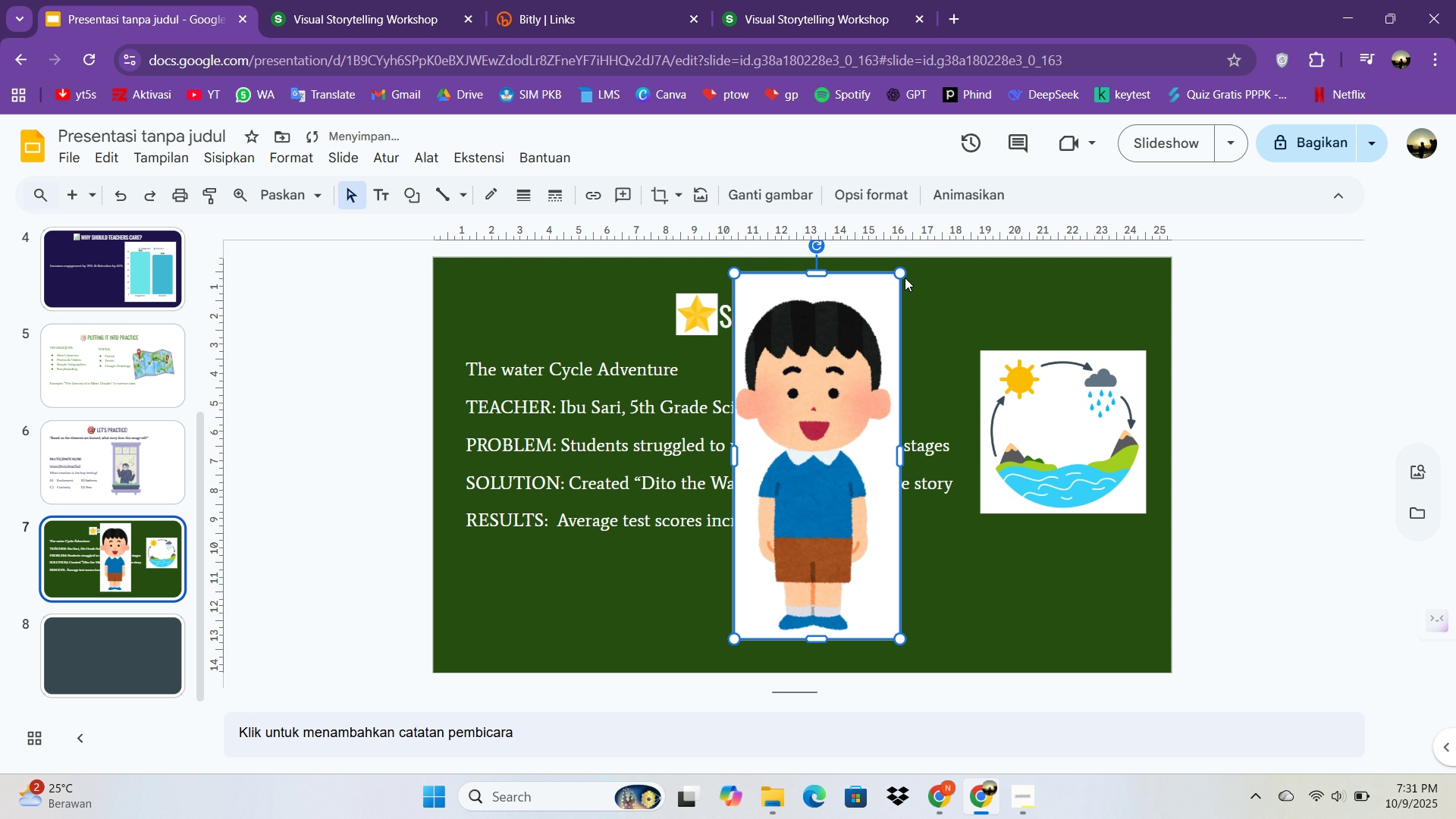 
triple_click([662, 194])
 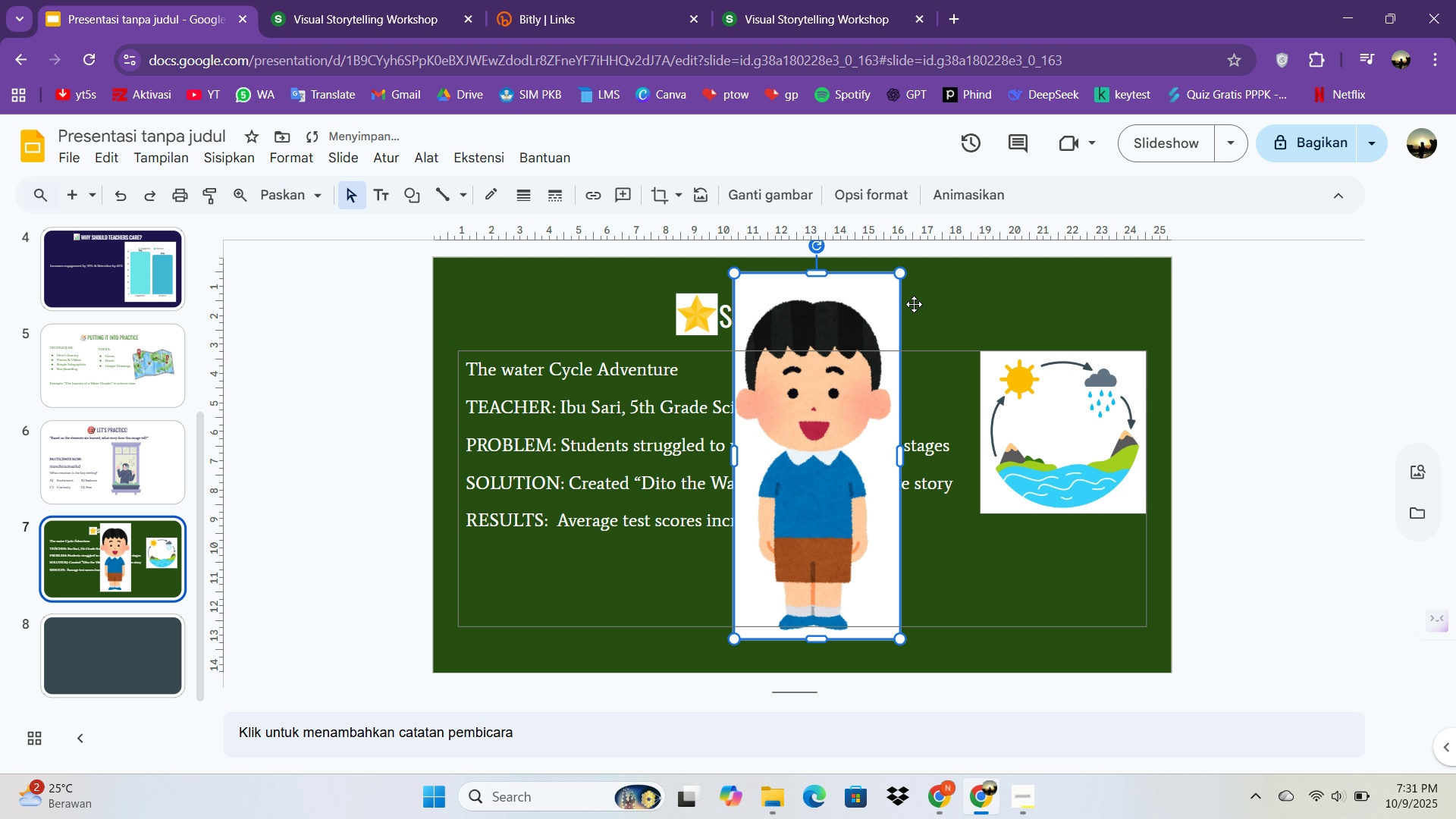 
double_click([662, 194])
 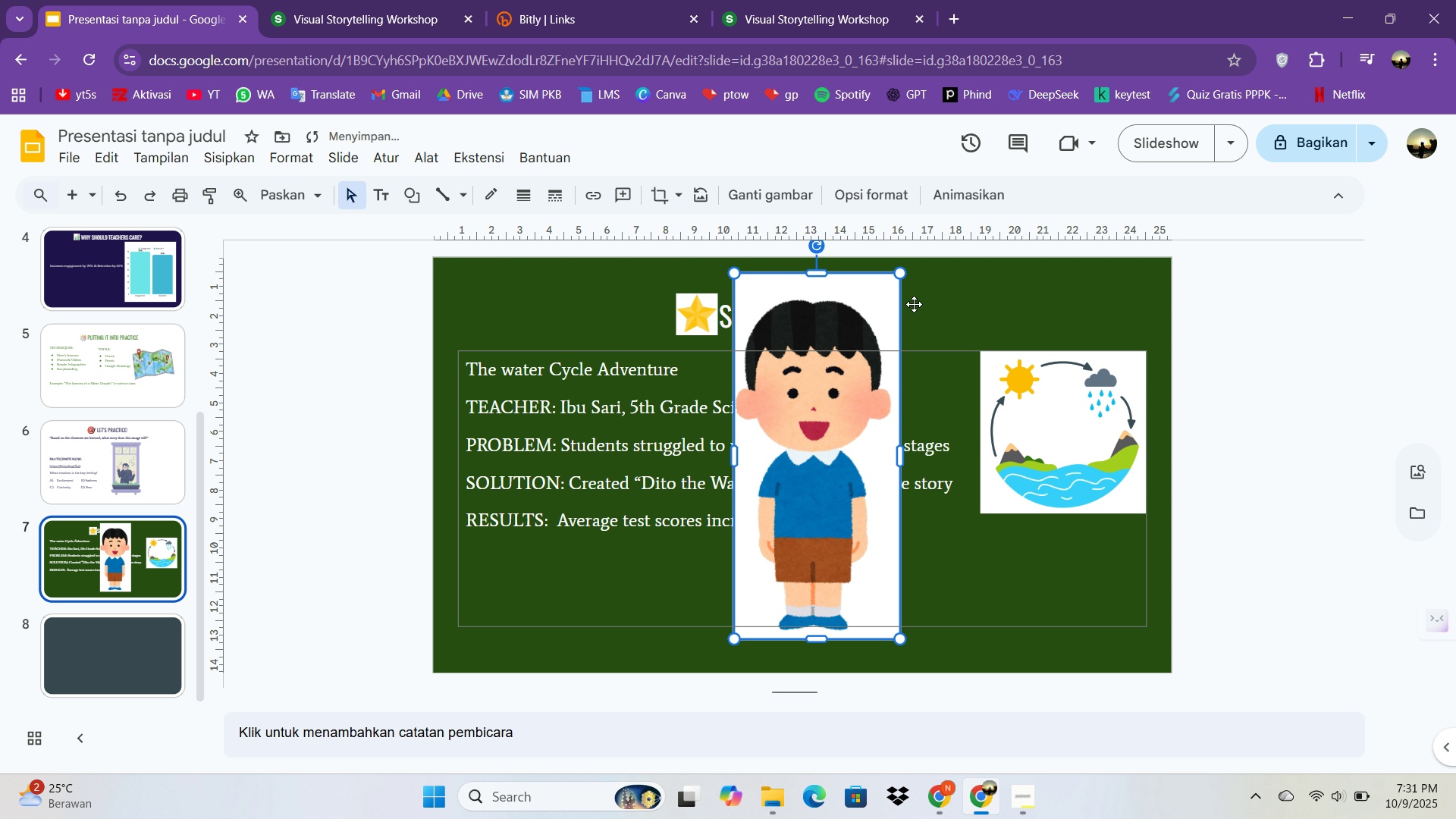 
left_click_drag(start_coordinate=[902, 271], to_coordinate=[799, 420])
 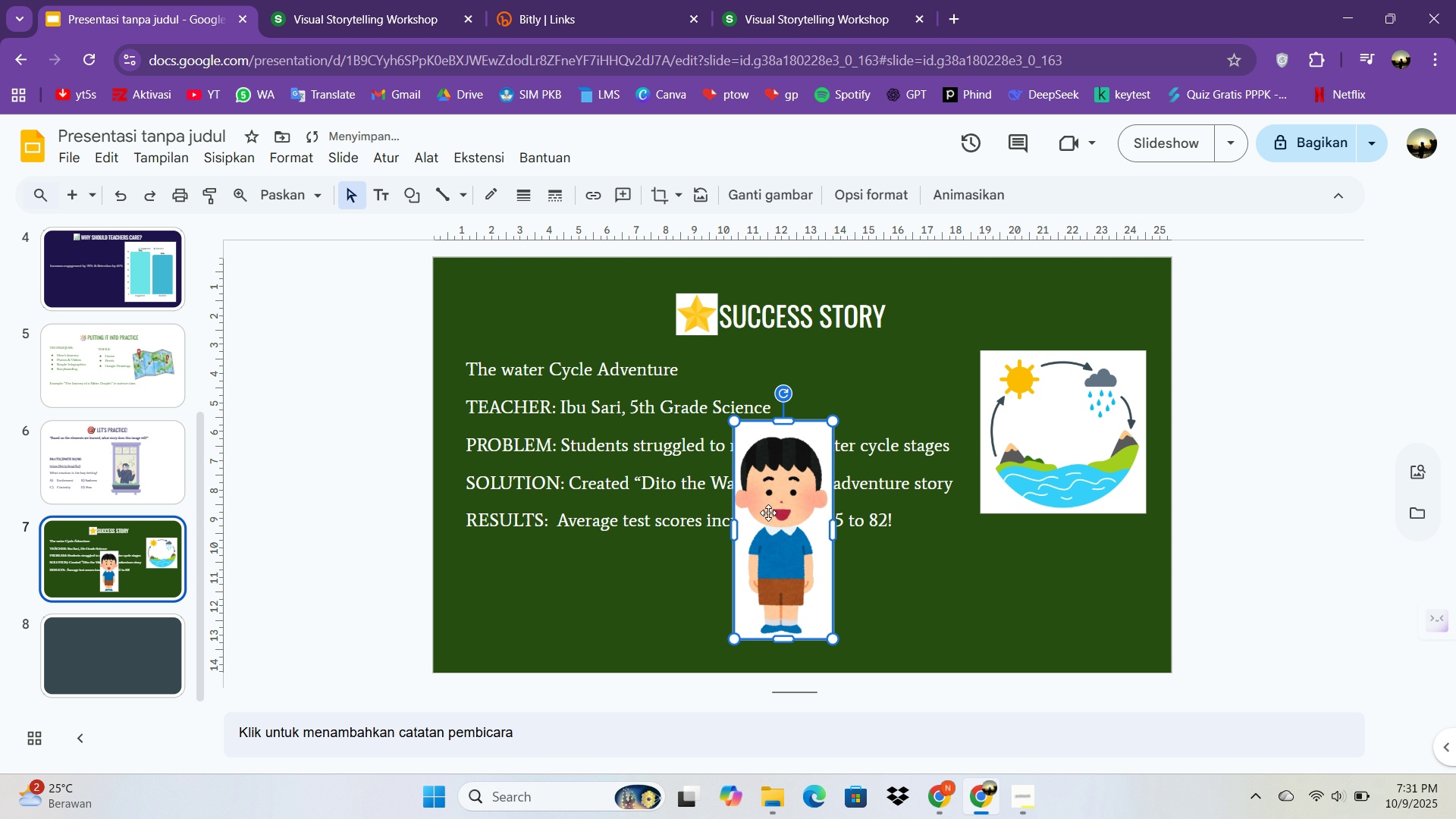 
left_click_drag(start_coordinate=[782, 516], to_coordinate=[933, 396])
 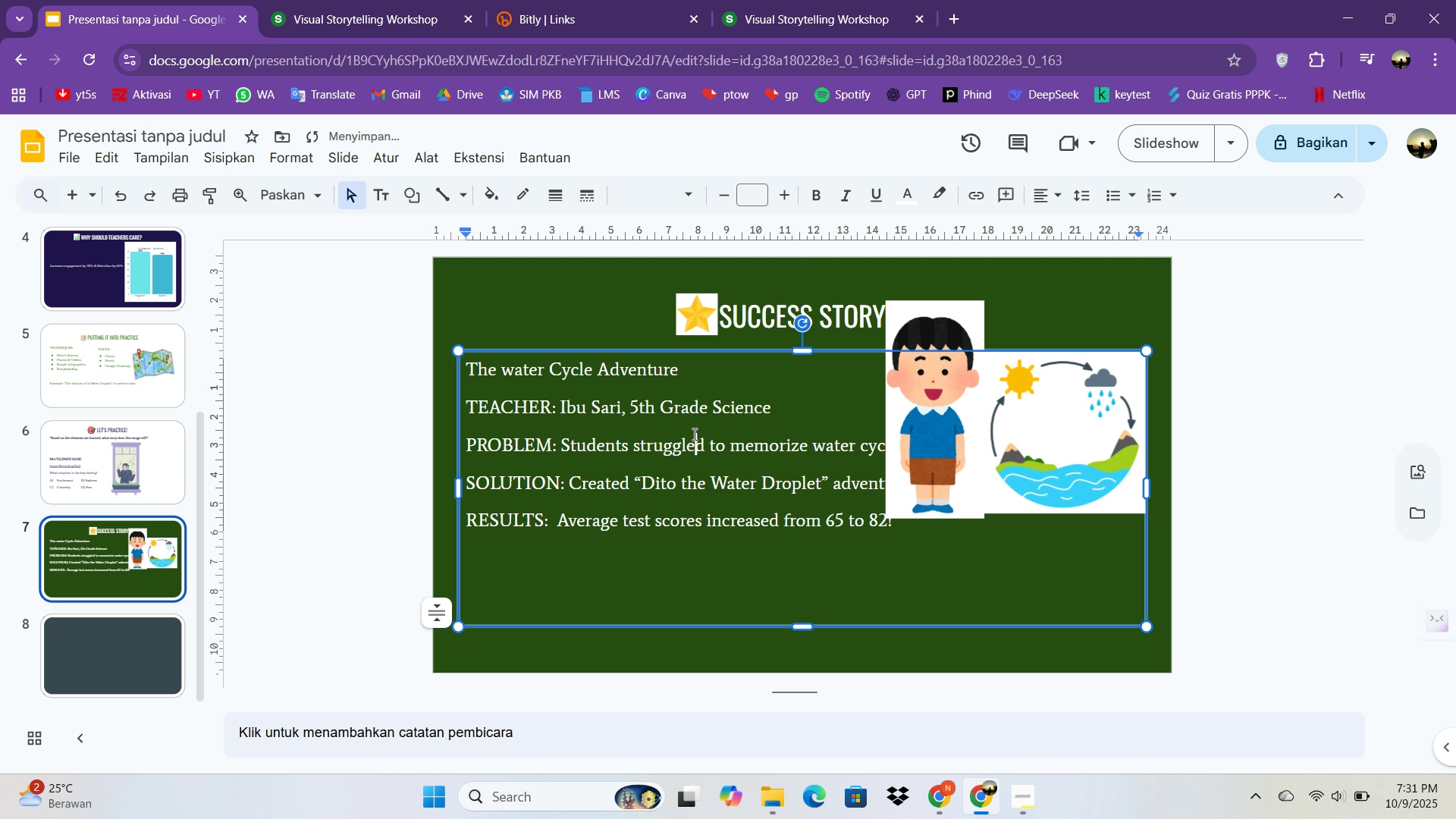 
left_click([693, 434])
 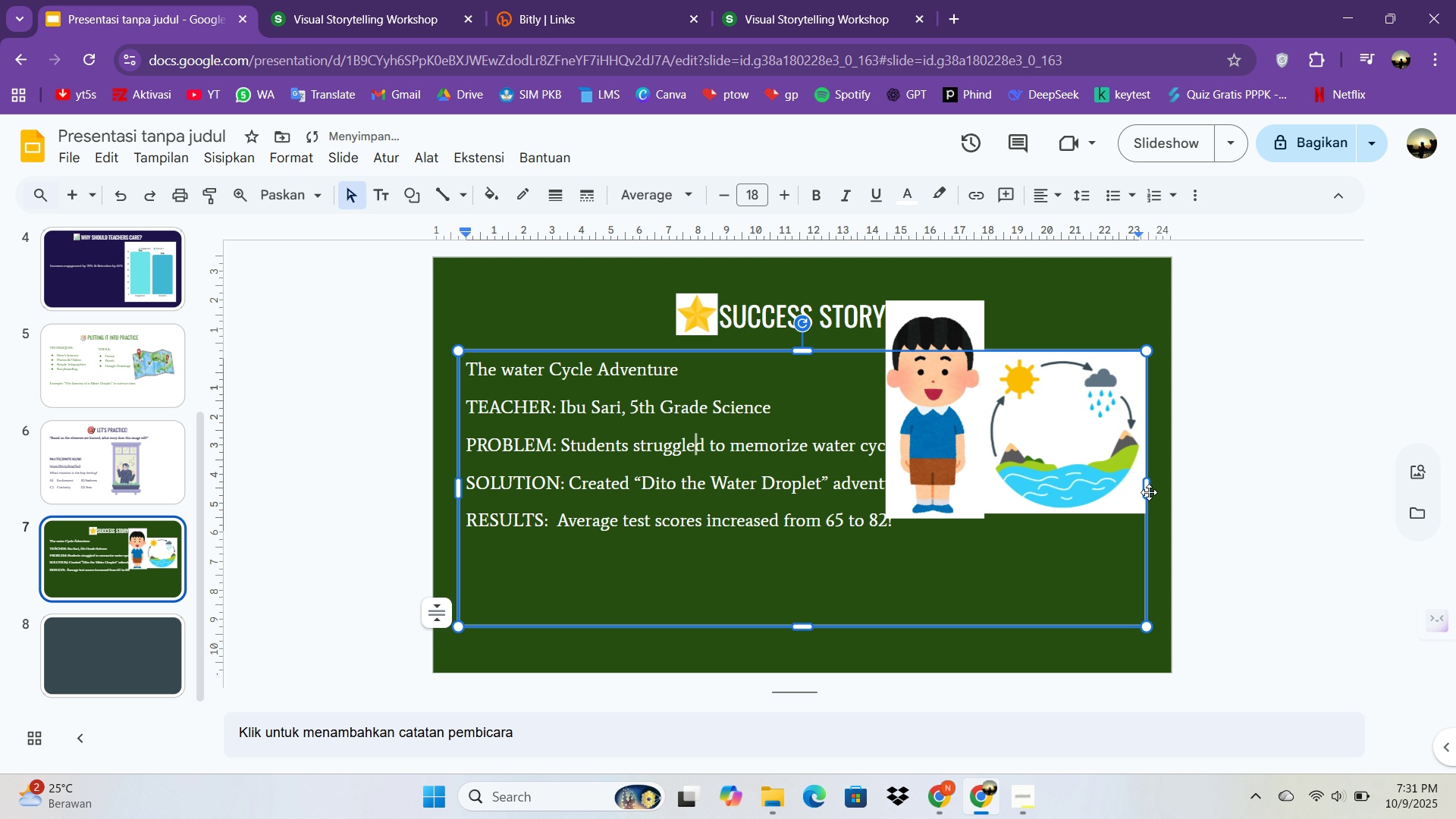 
left_click_drag(start_coordinate=[1147, 491], to_coordinate=[878, 521])
 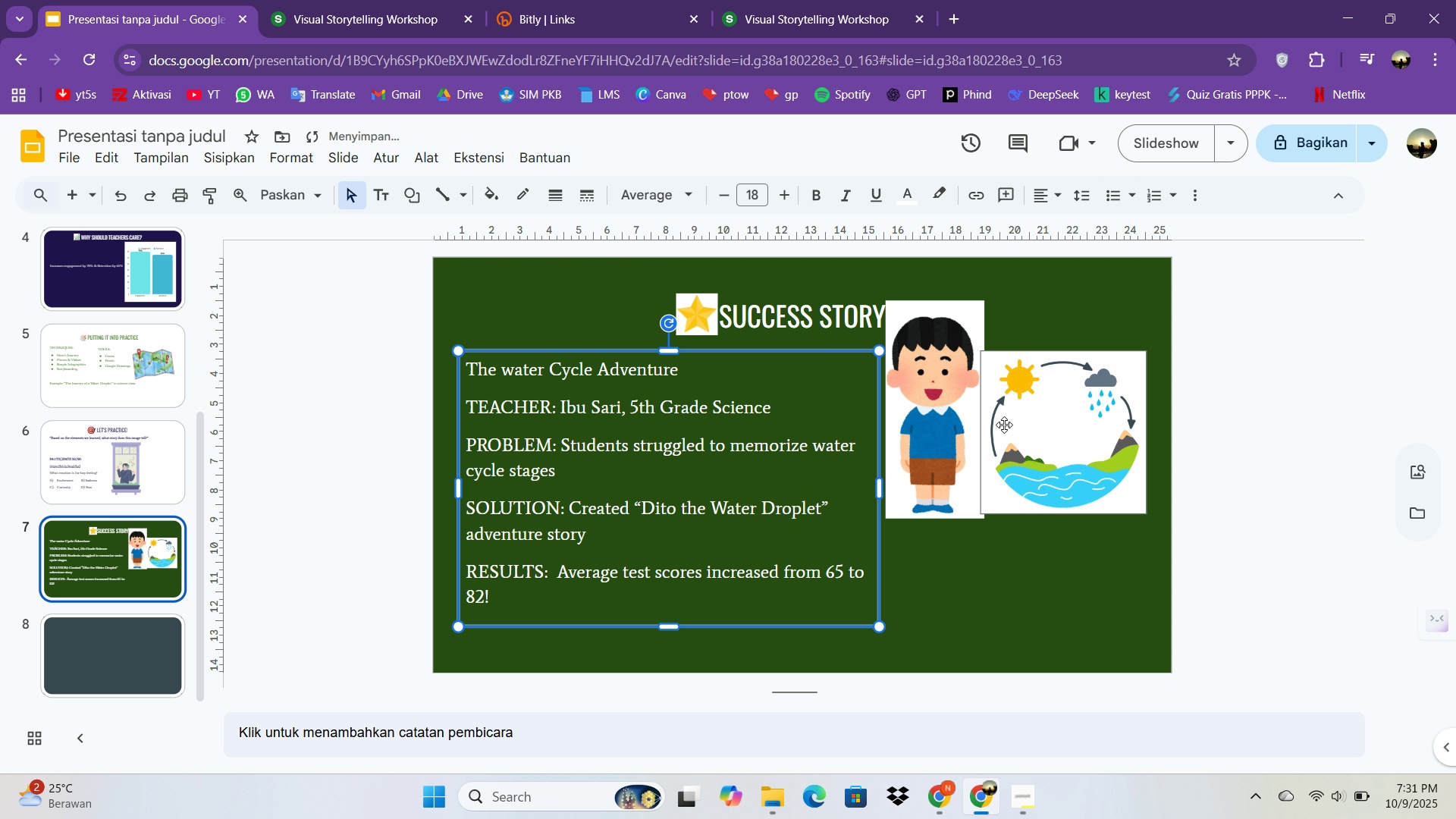 
left_click_drag(start_coordinate=[1053, 447], to_coordinate=[1081, 541])
 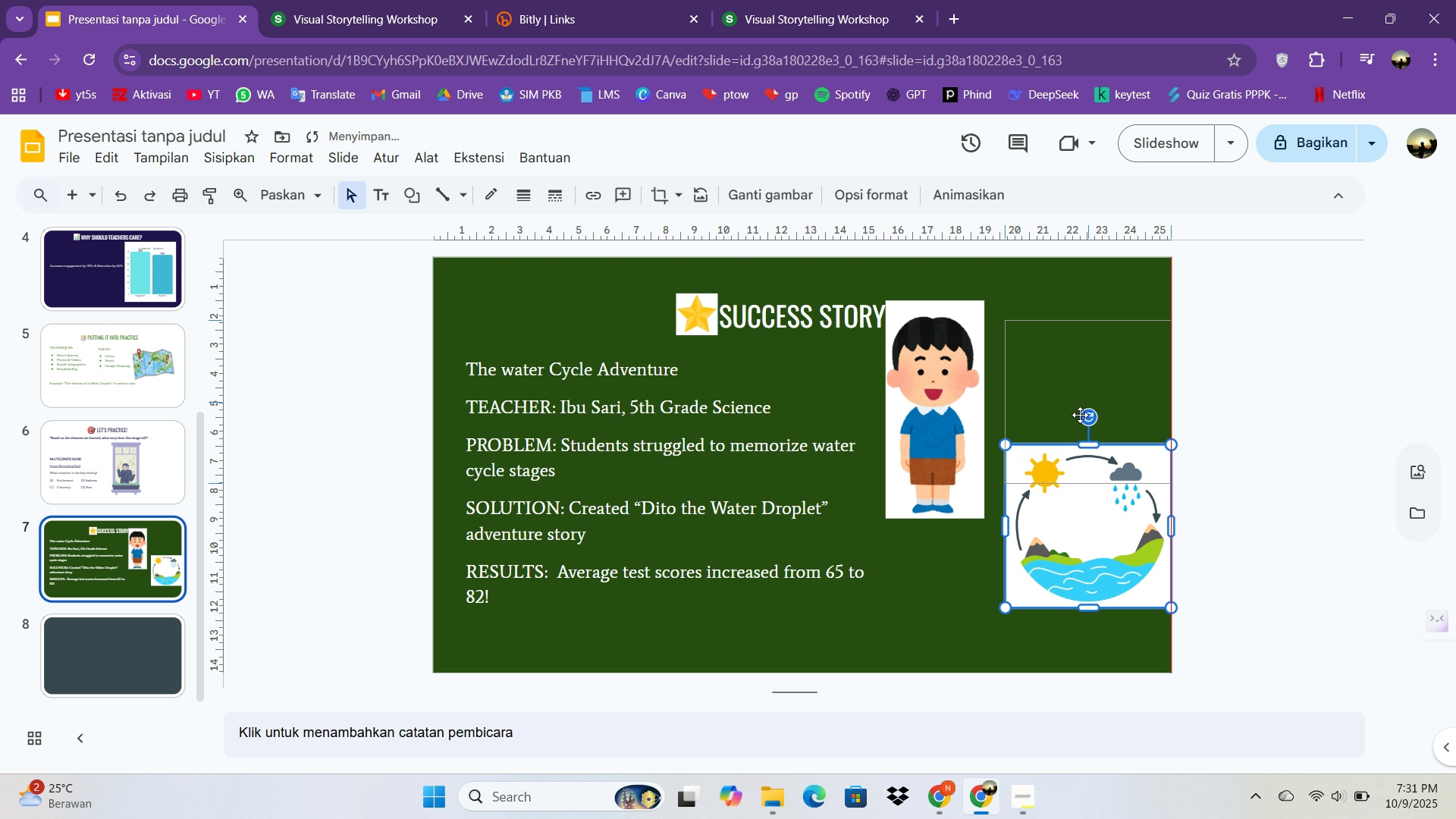 
left_click_drag(start_coordinate=[1079, 538], to_coordinate=[1081, 415])
 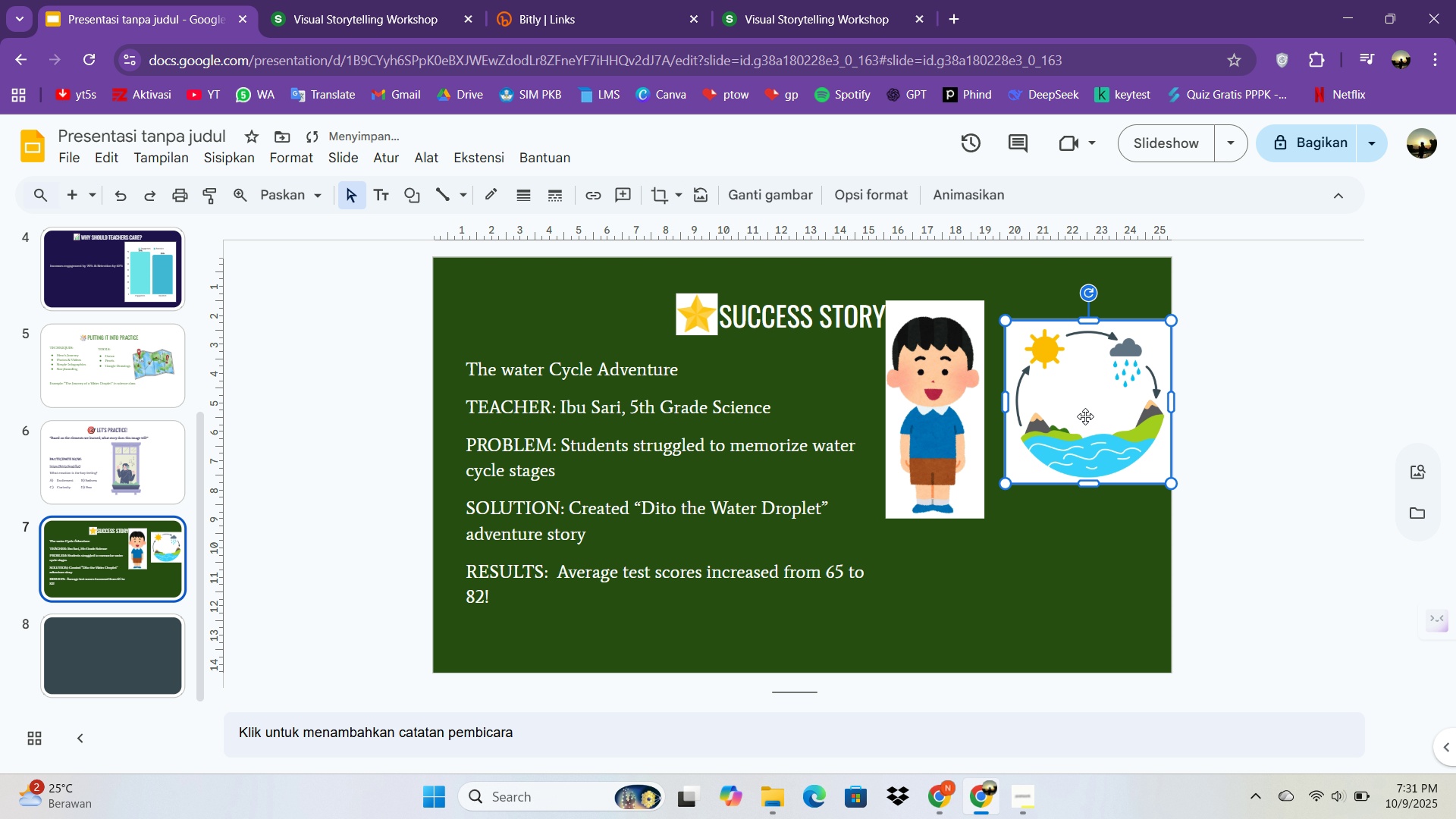 
left_click_drag(start_coordinate=[1089, 414], to_coordinate=[1087, 425])
 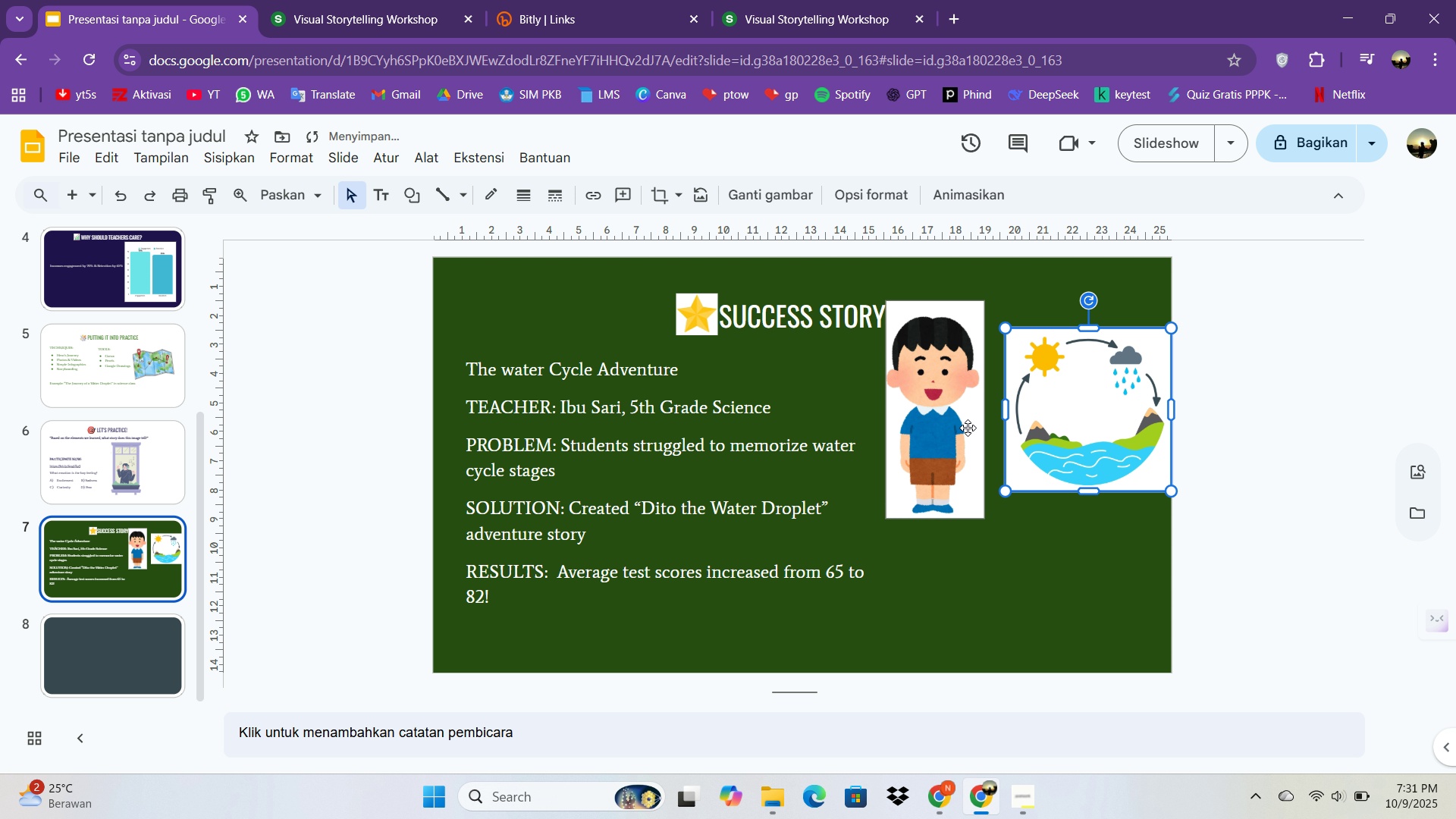 
left_click_drag(start_coordinate=[968, 428], to_coordinate=[979, 424])
 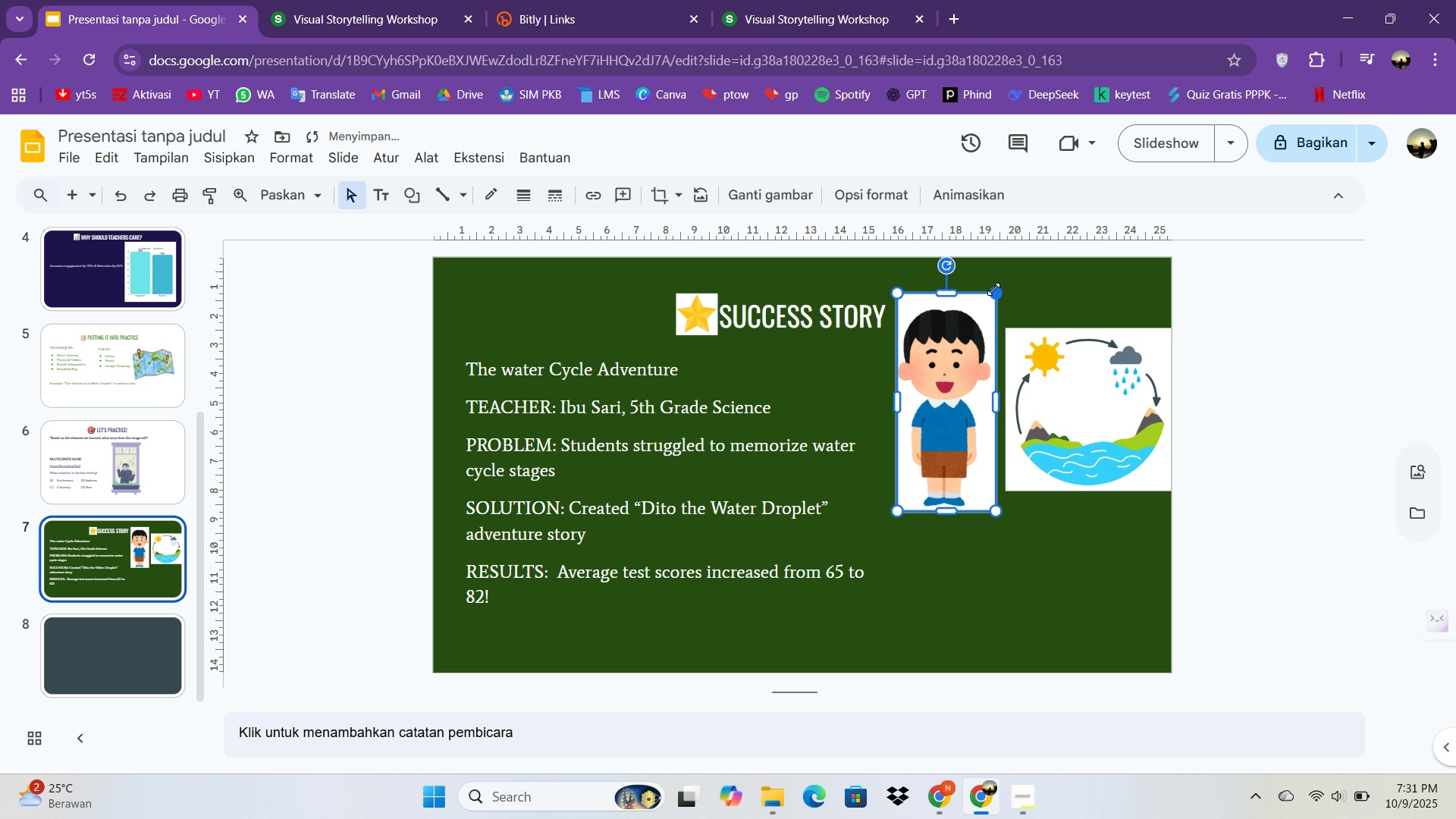 
left_click_drag(start_coordinate=[996, 287], to_coordinate=[963, 347])
 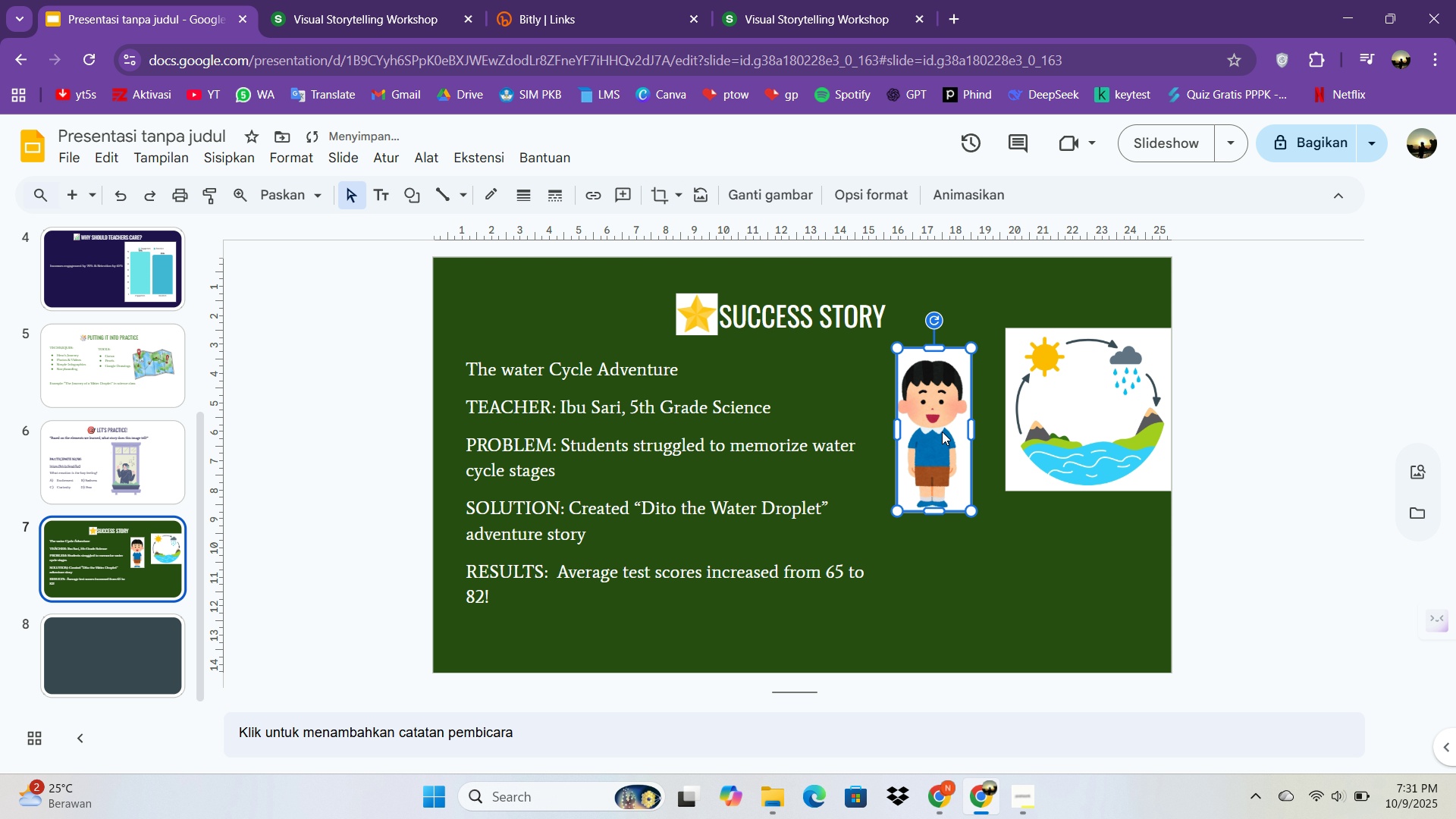 
left_click_drag(start_coordinate=[942, 432], to_coordinate=[974, 413])
 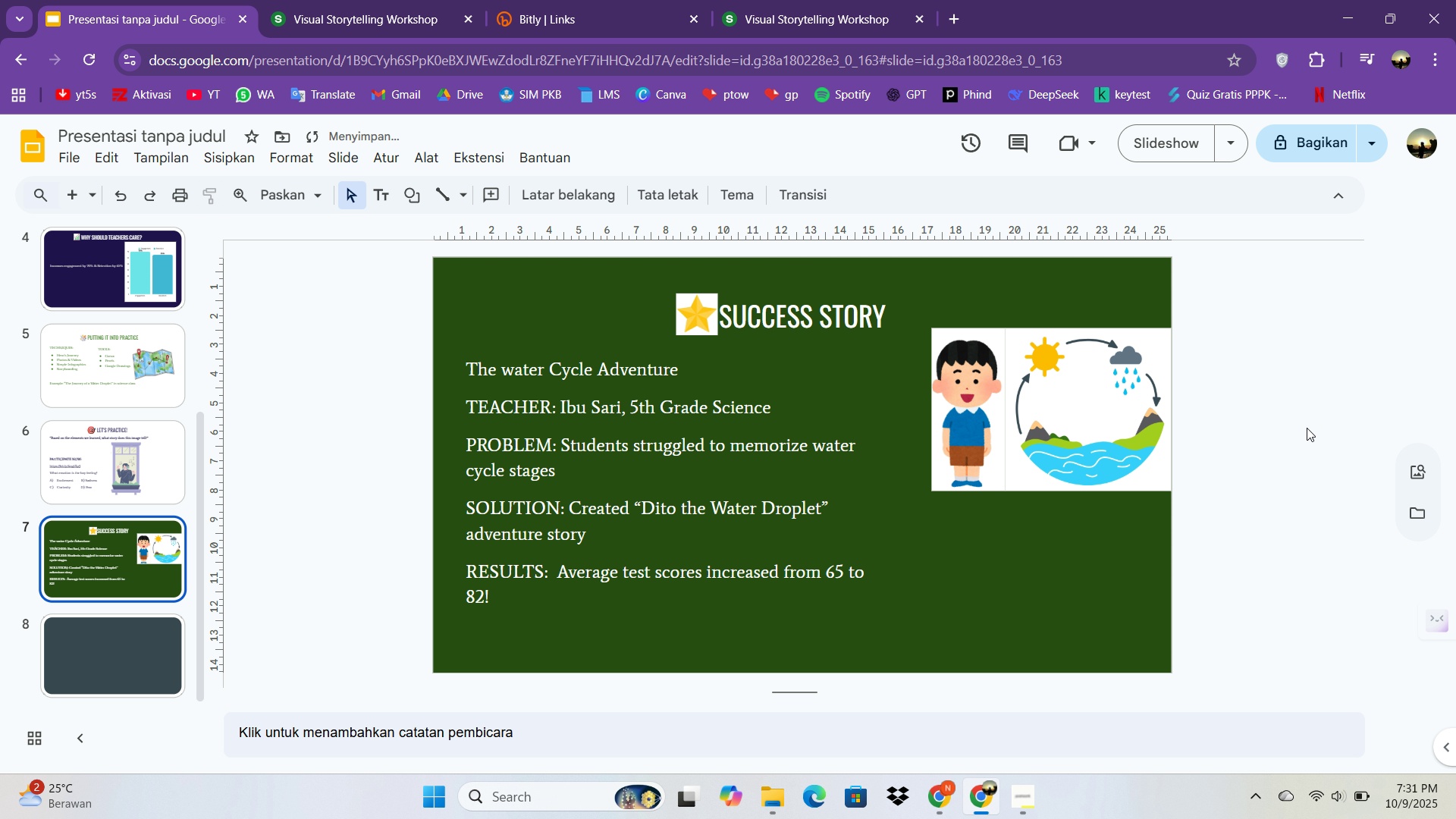 
left_click([1307, 428])
 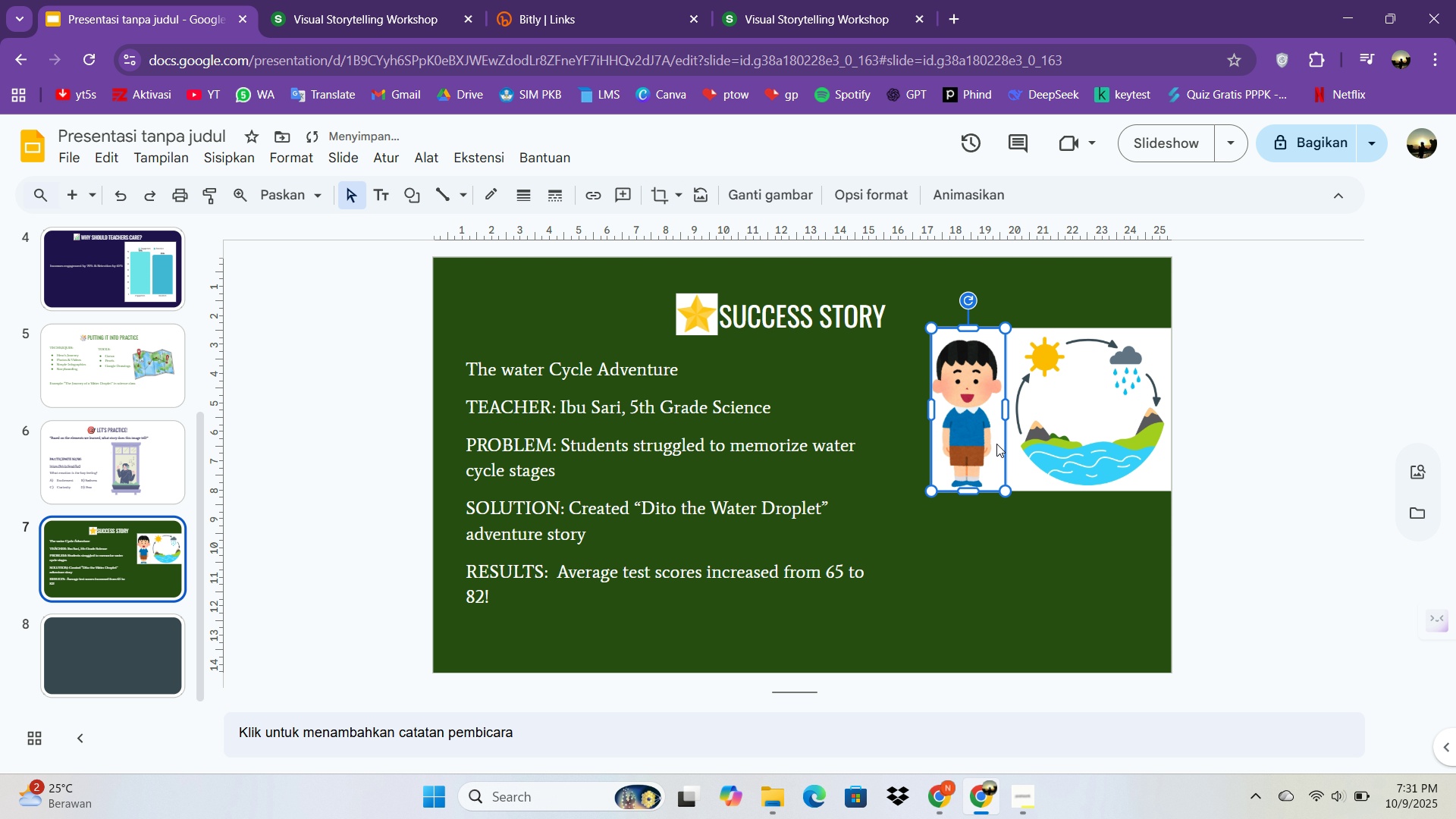 
left_click([996, 444])
 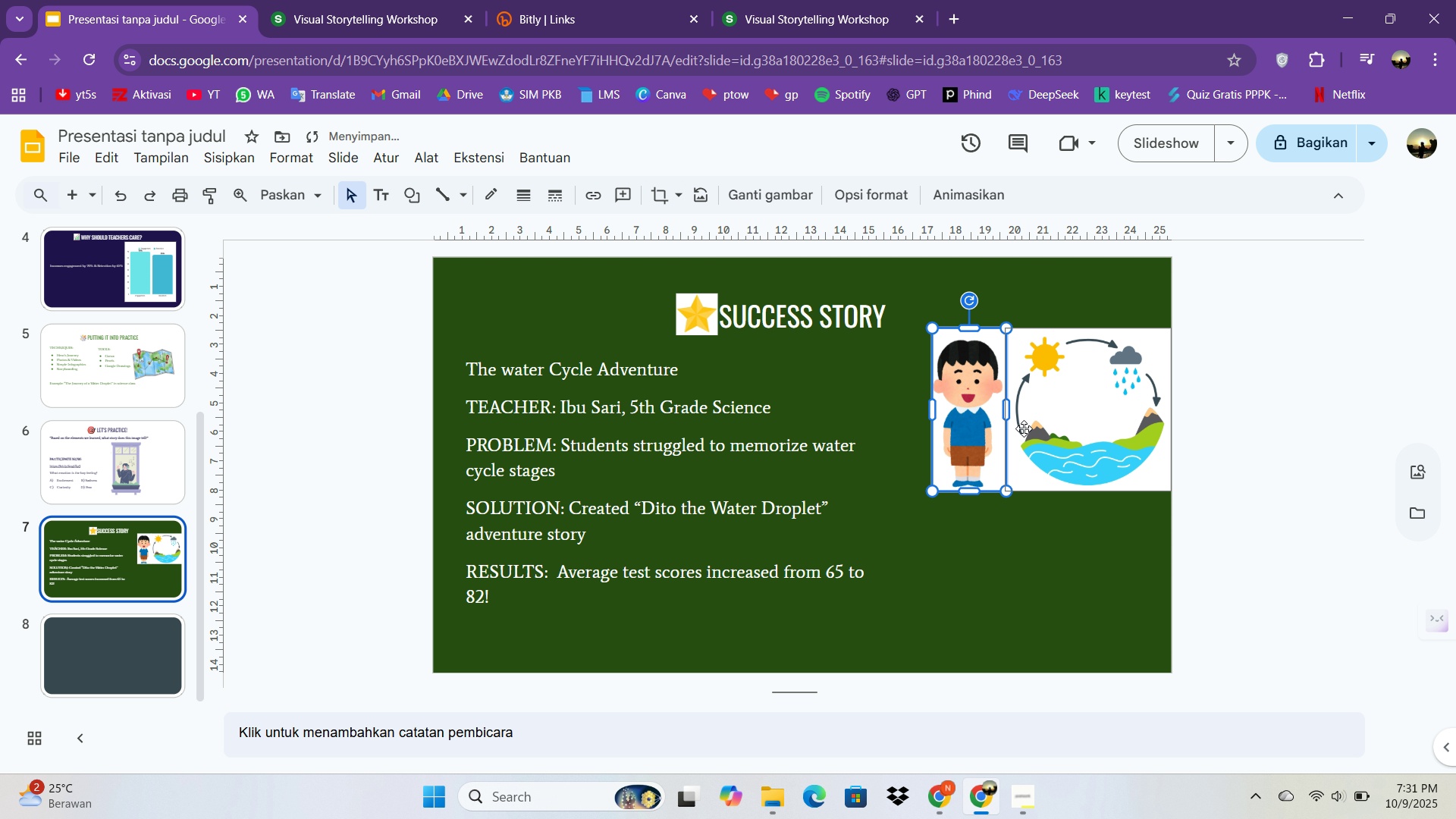 
key(ArrowRight)
 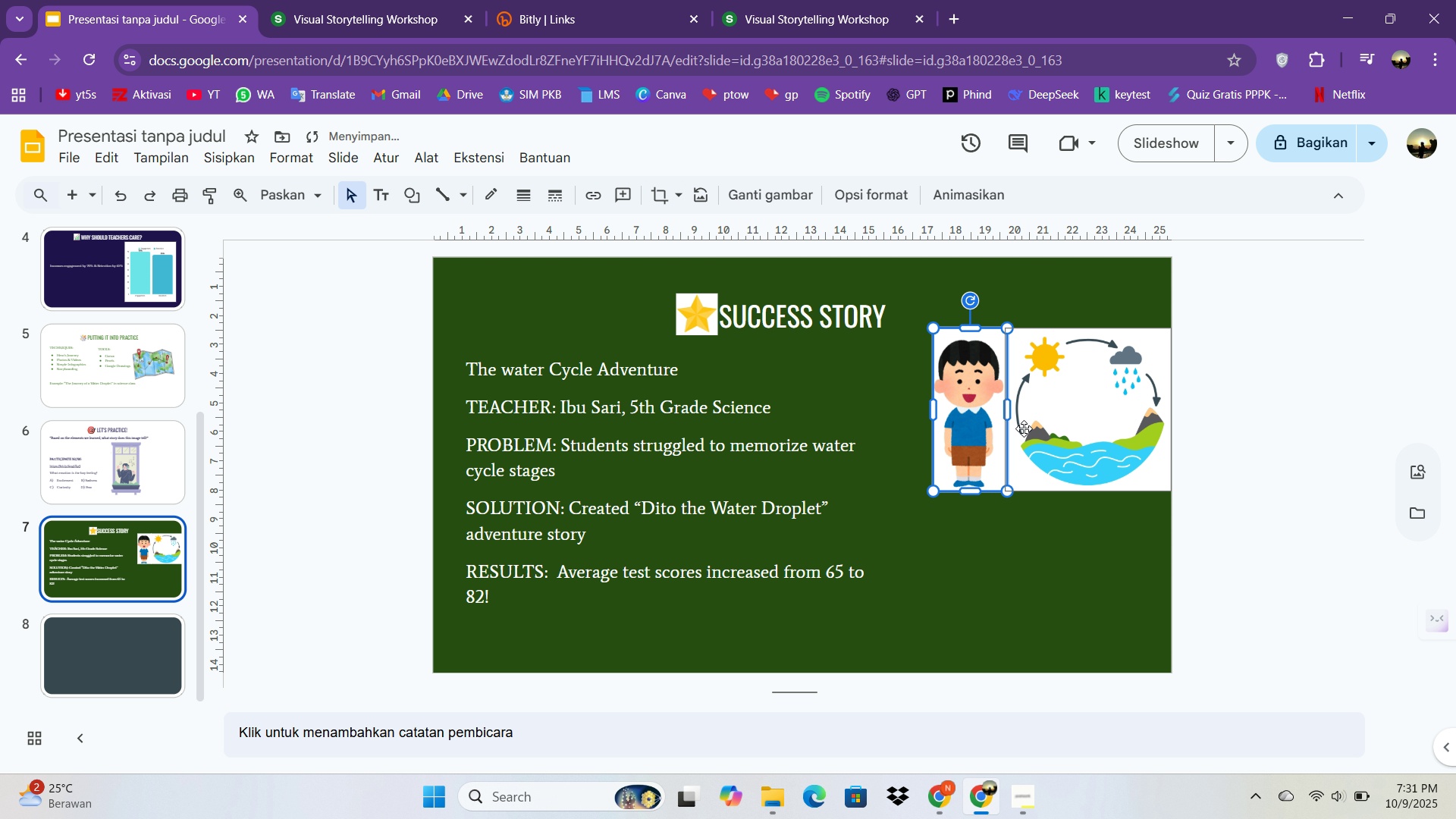 
key(ArrowRight)
 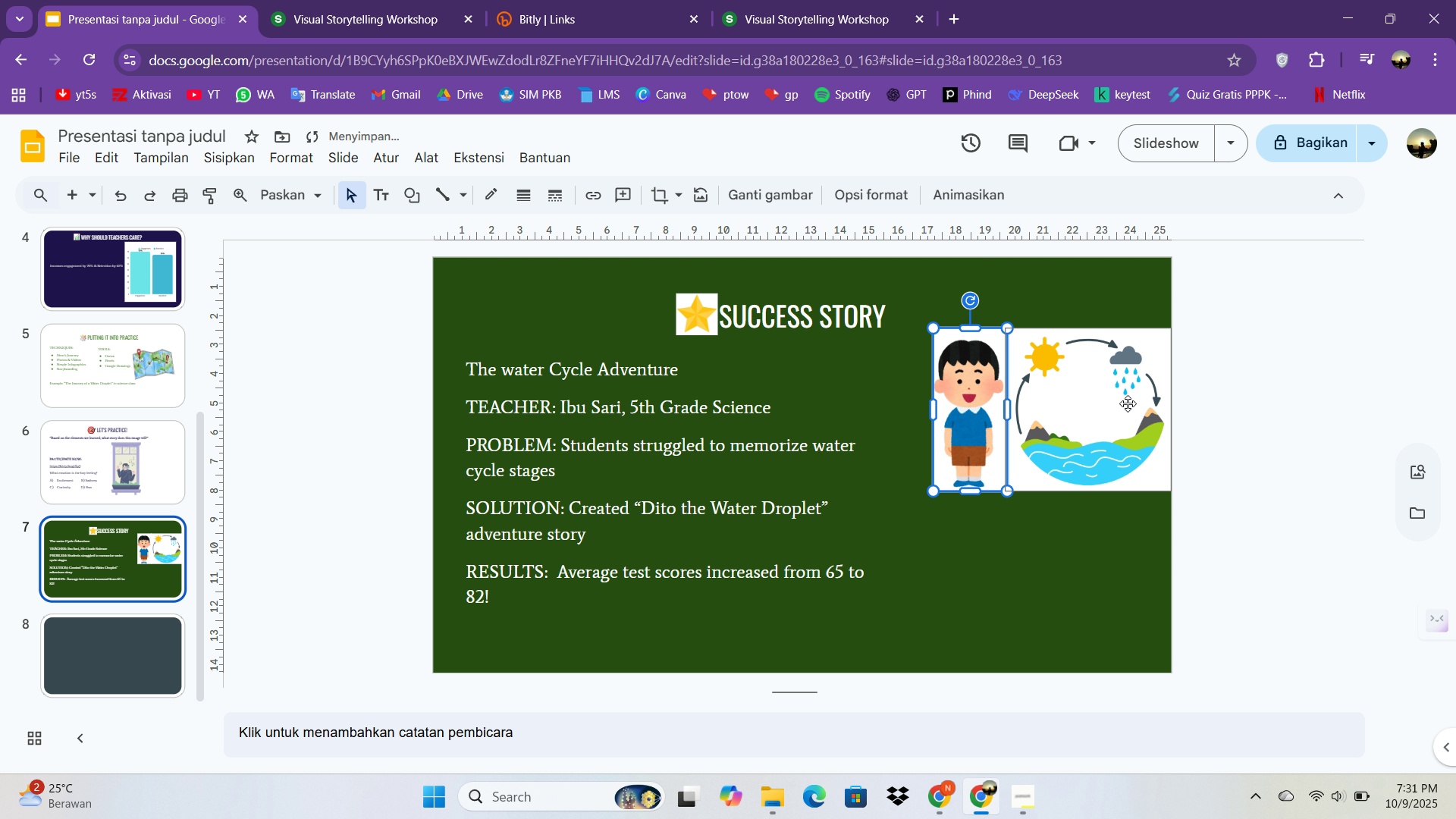 
left_click([1241, 421])
 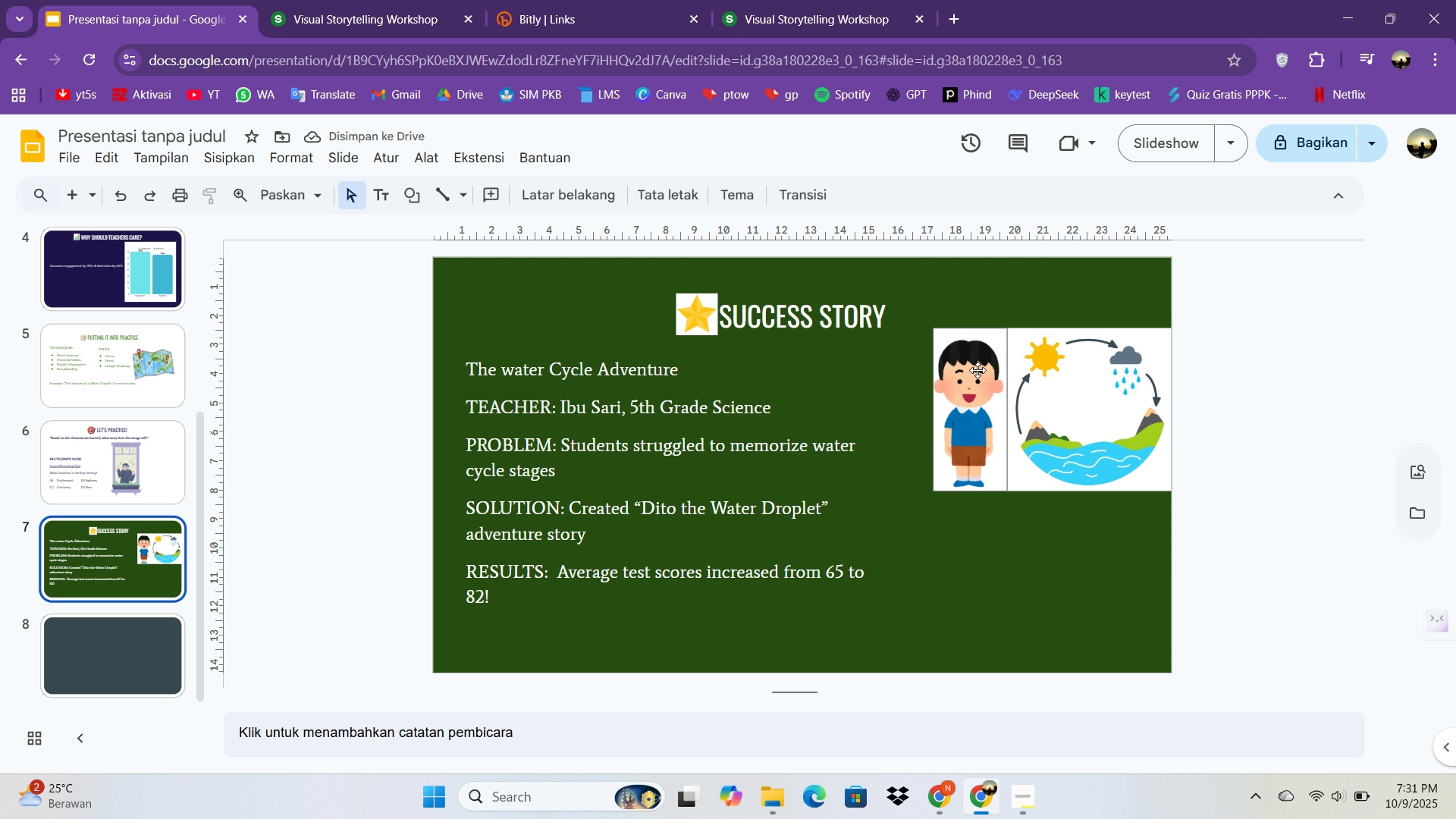 
left_click_drag(start_coordinate=[967, 365], to_coordinate=[952, 366])
 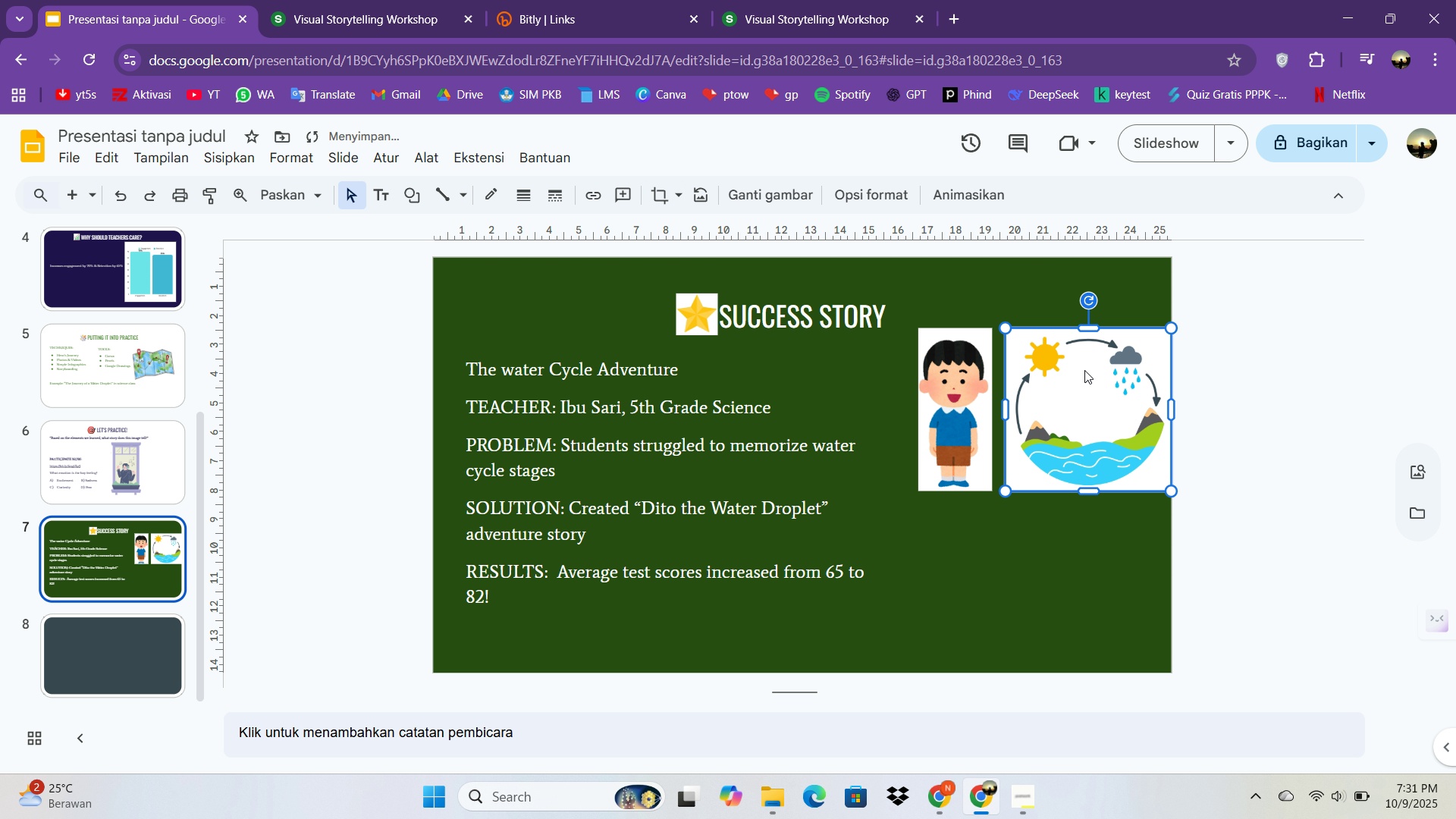 
key(ArrowLeft)
 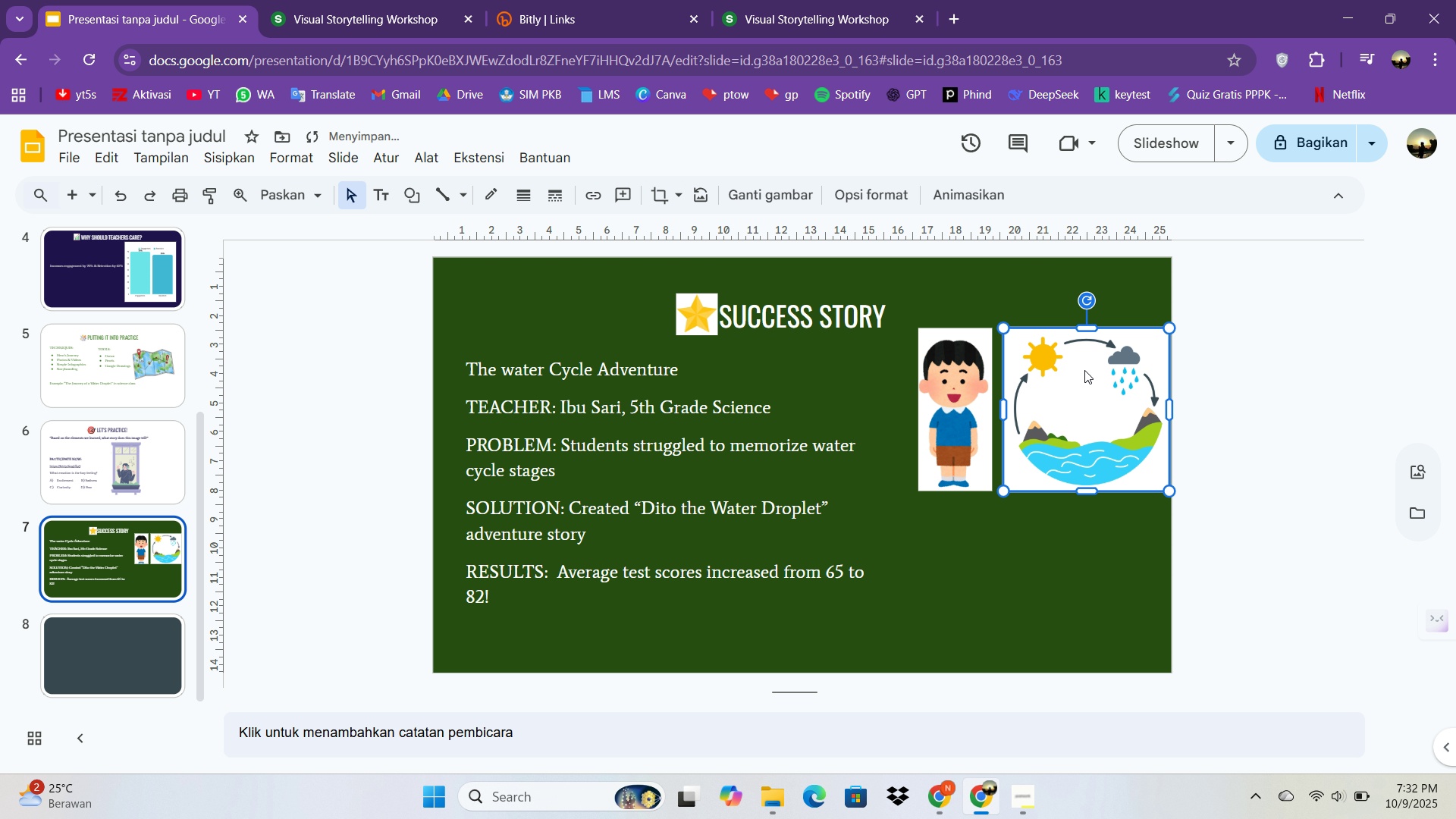 
key(ArrowLeft)
 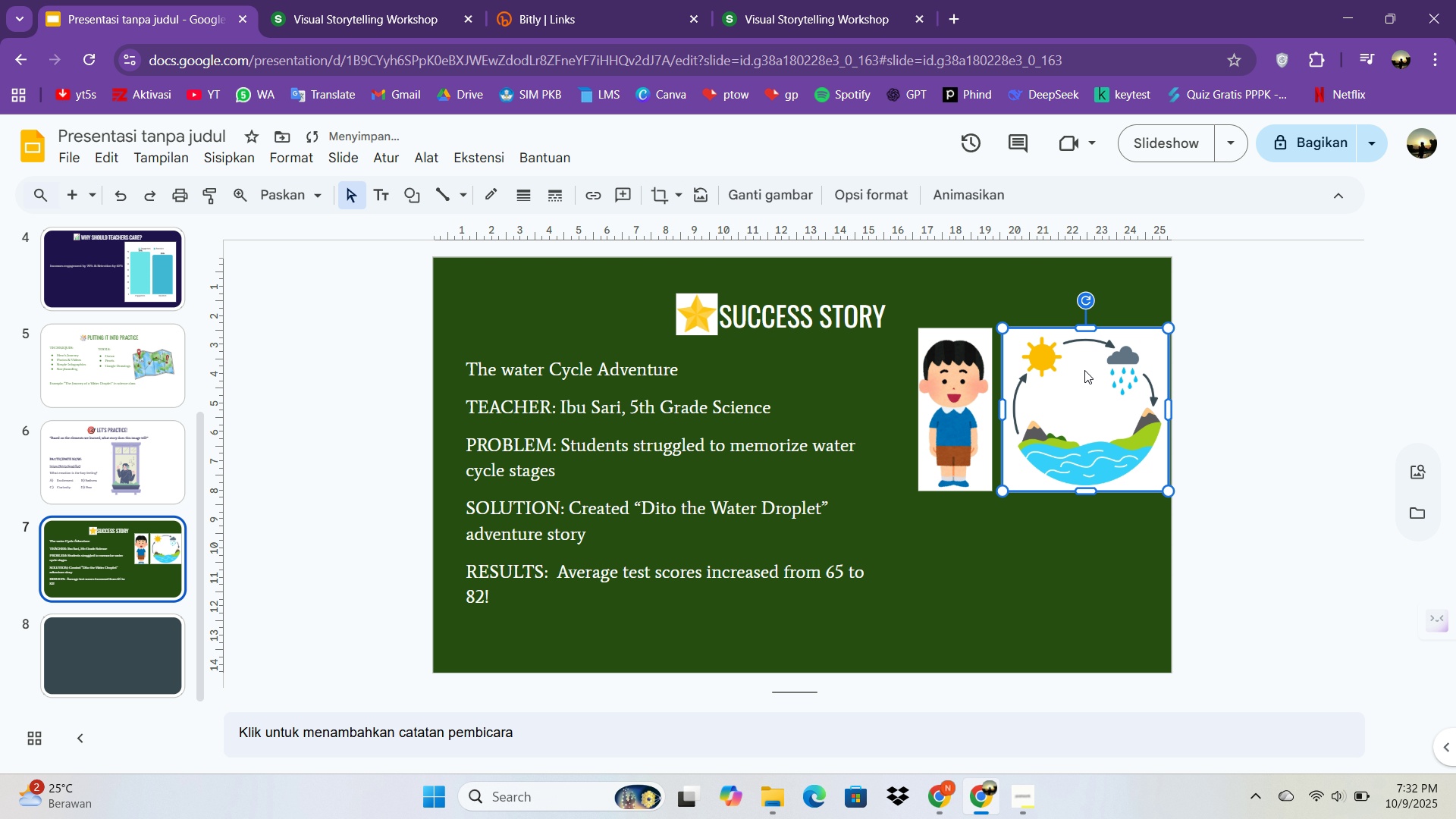 
key(ArrowLeft)
 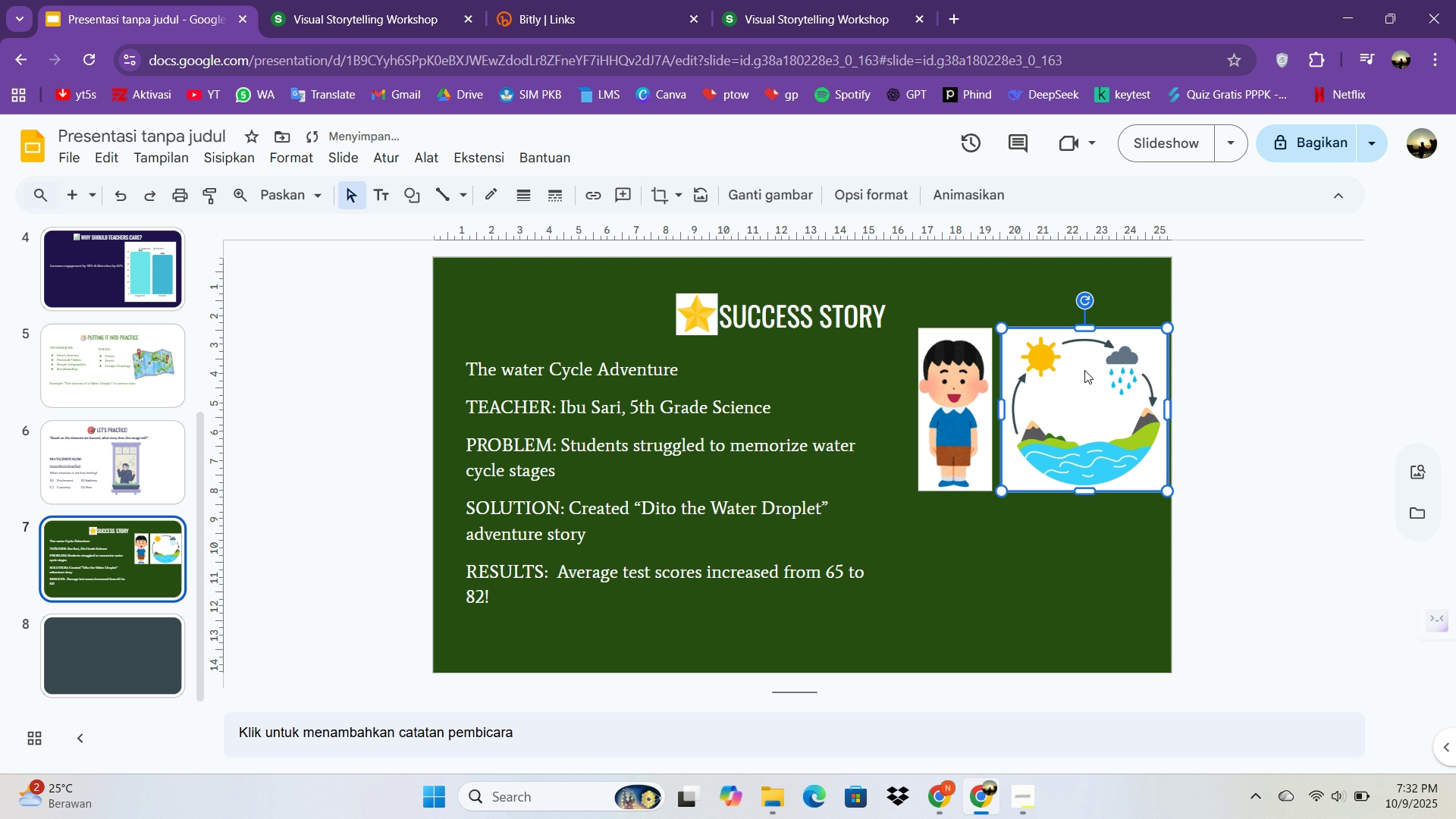 
key(ArrowLeft)
 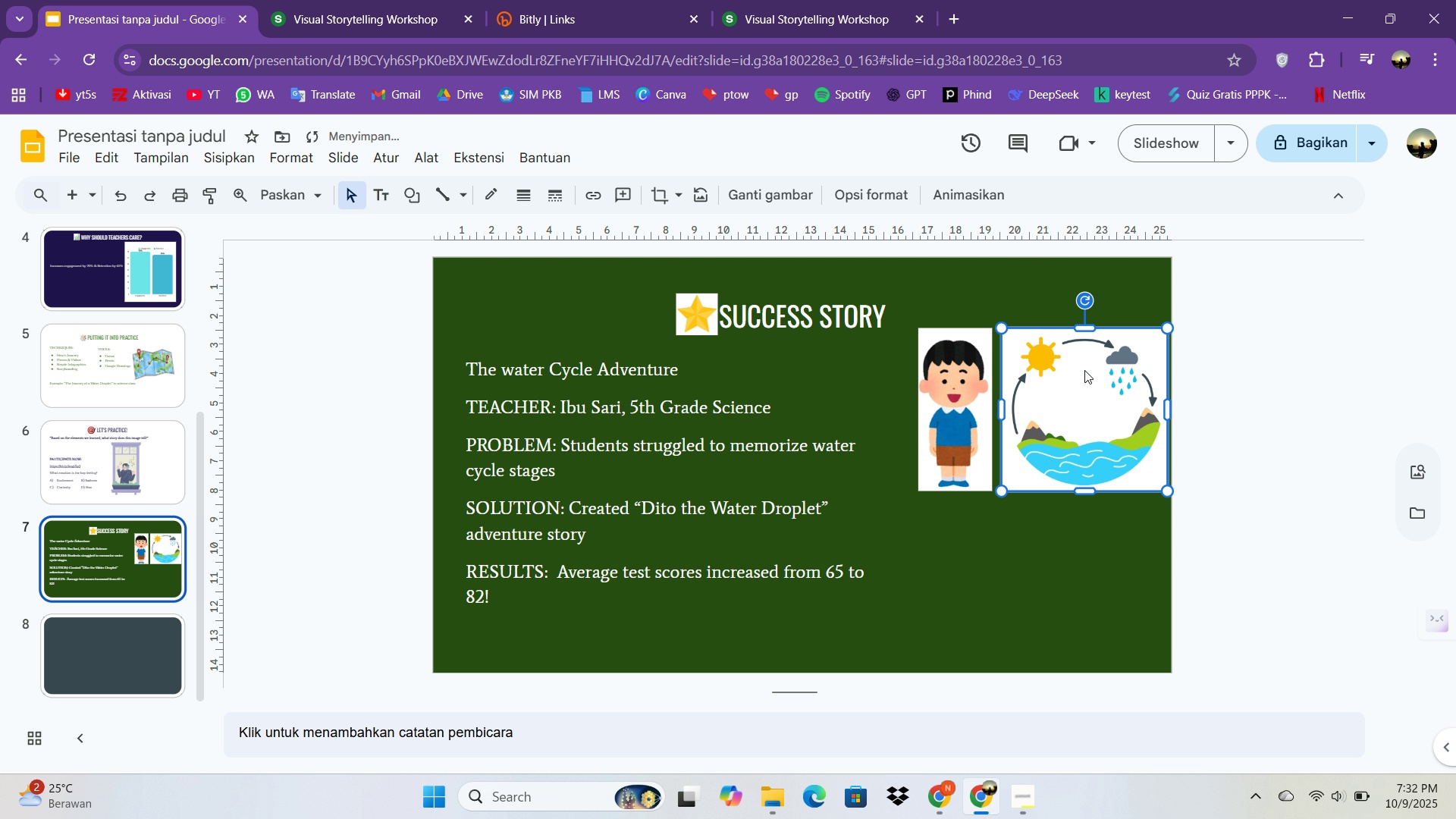 
hold_key(key=ArrowLeft, duration=0.82)
 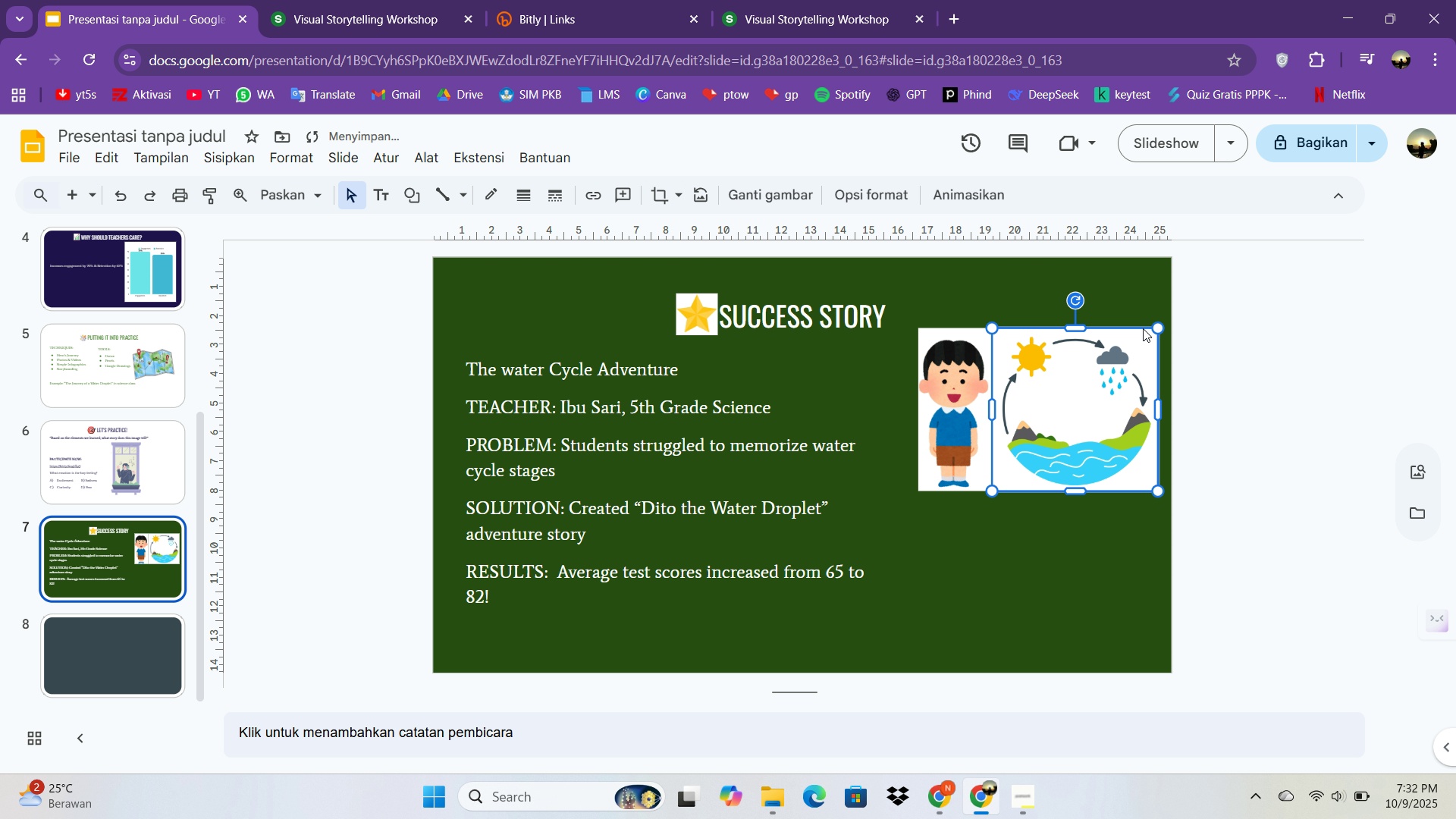 
left_click([1204, 312])
 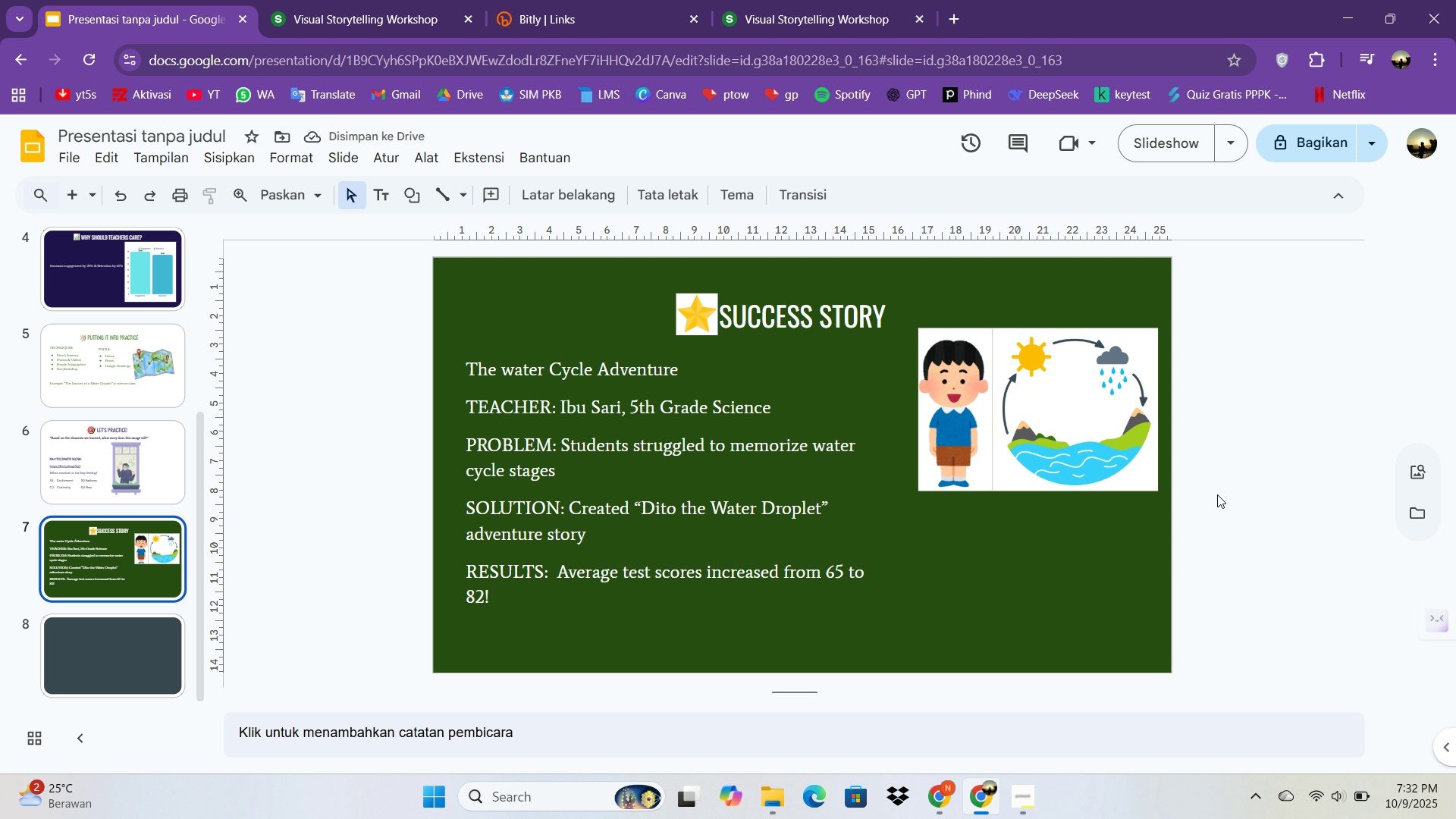 
left_click([1125, 459])
 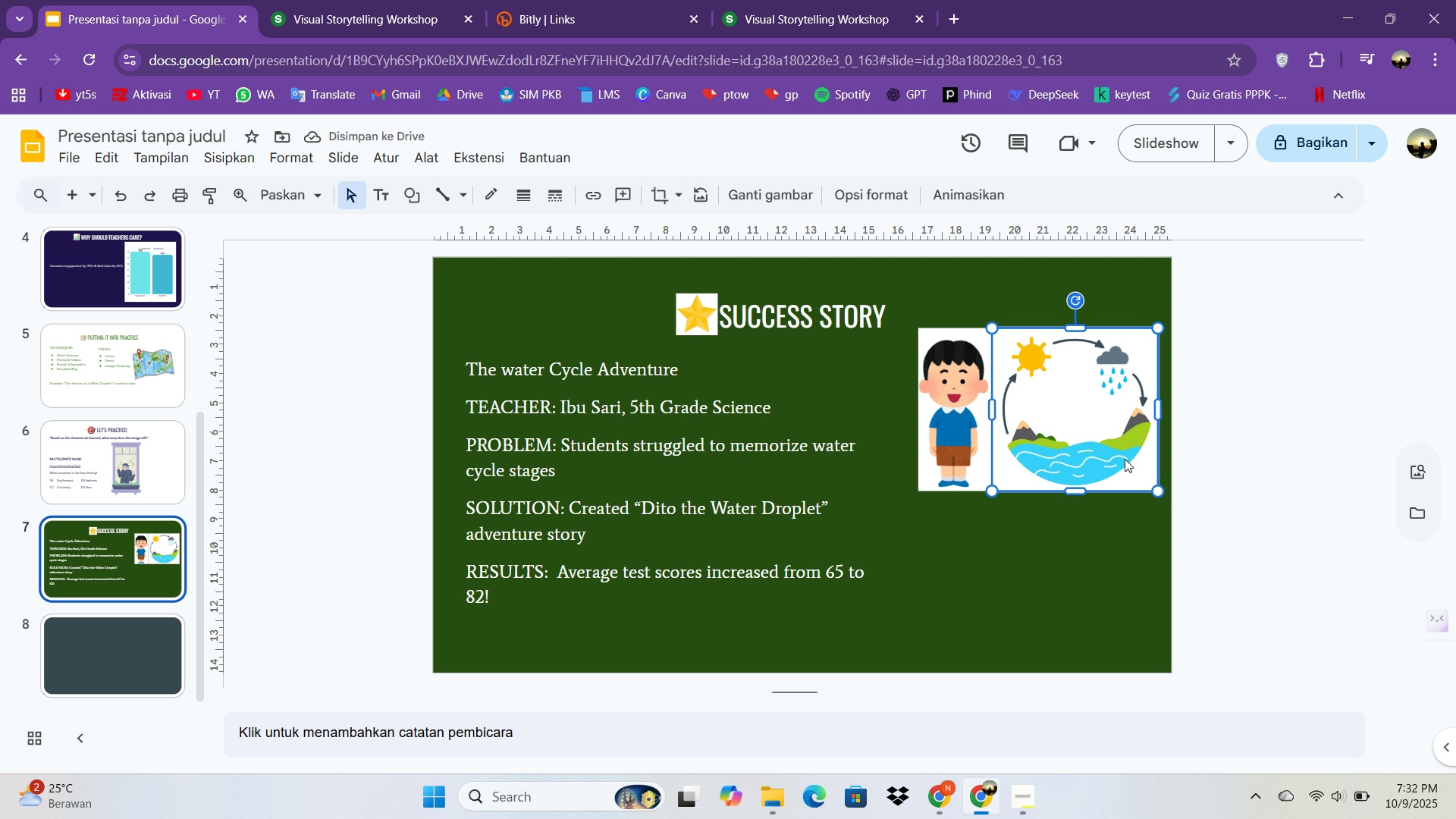 
key(ArrowLeft)
 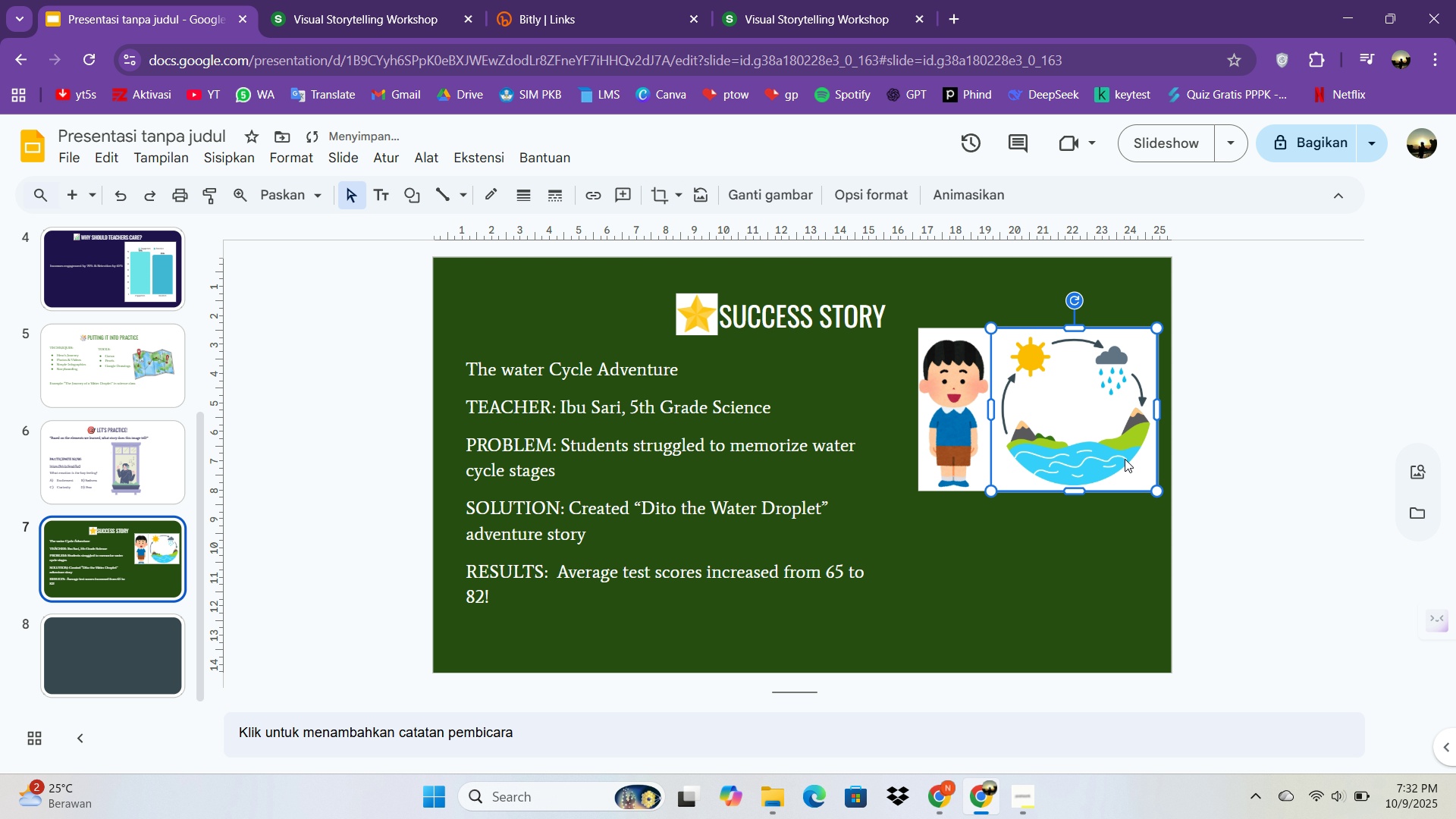 
key(ArrowLeft)
 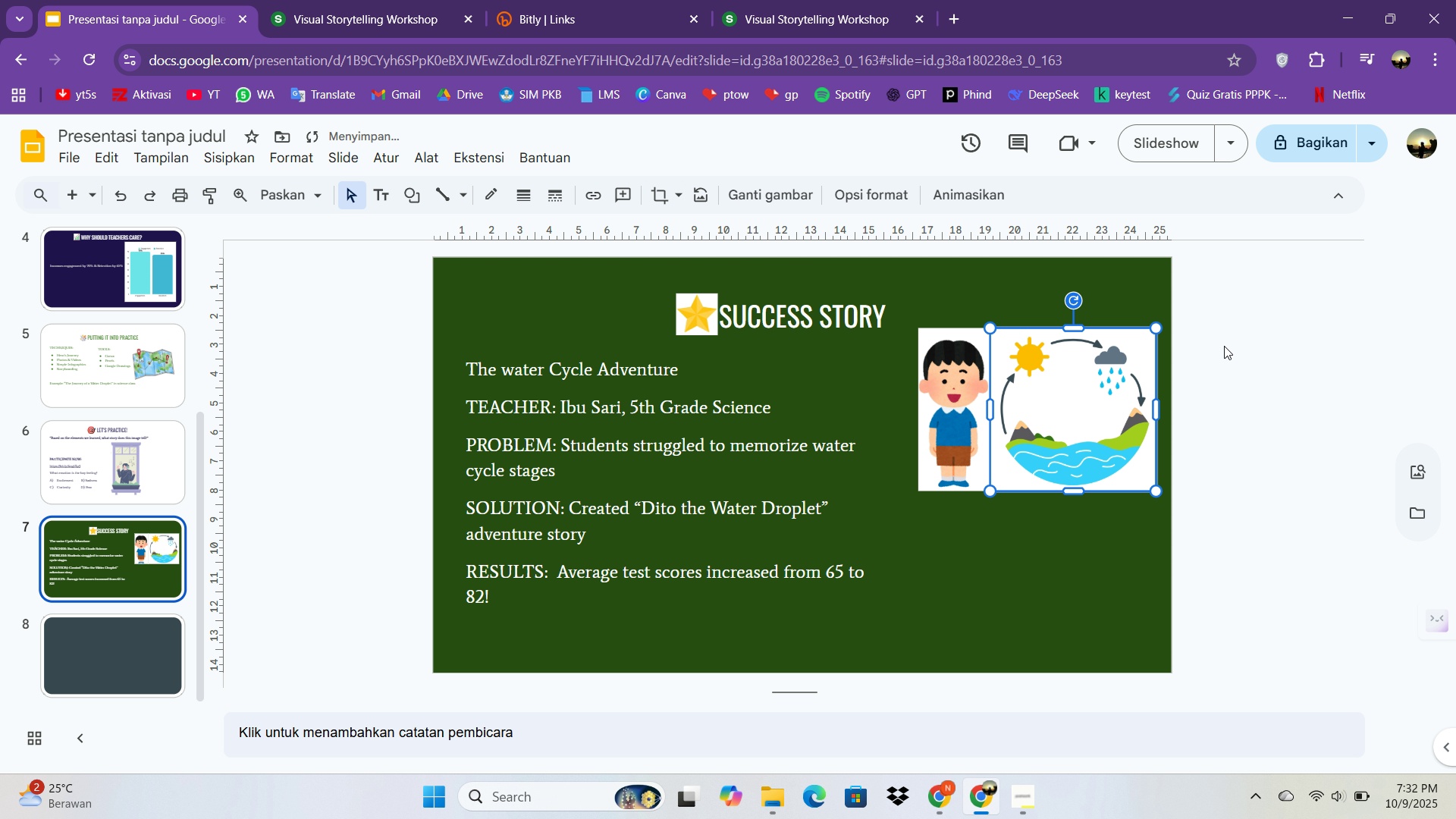 
left_click([1235, 346])
 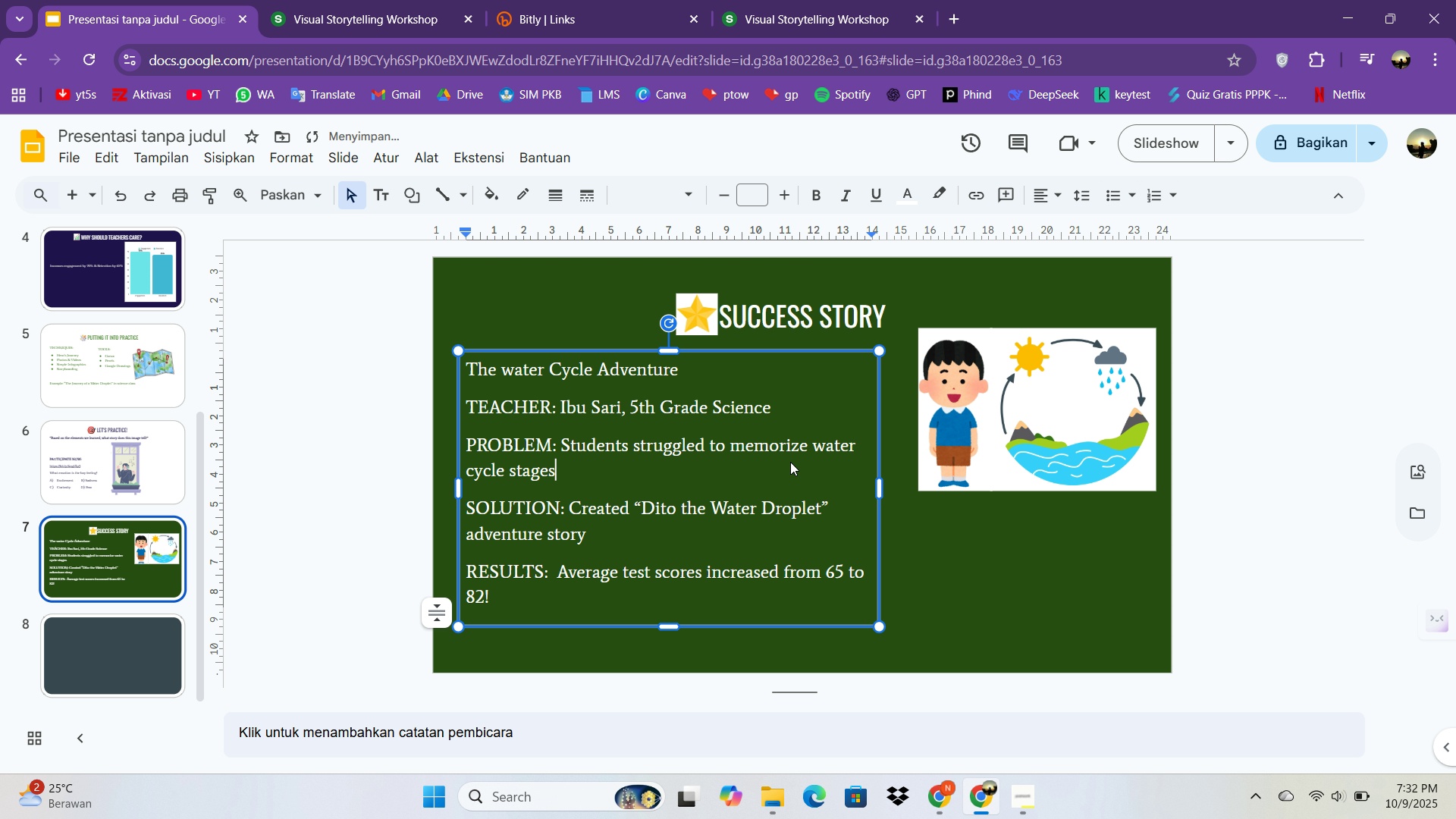 
left_click([790, 462])
 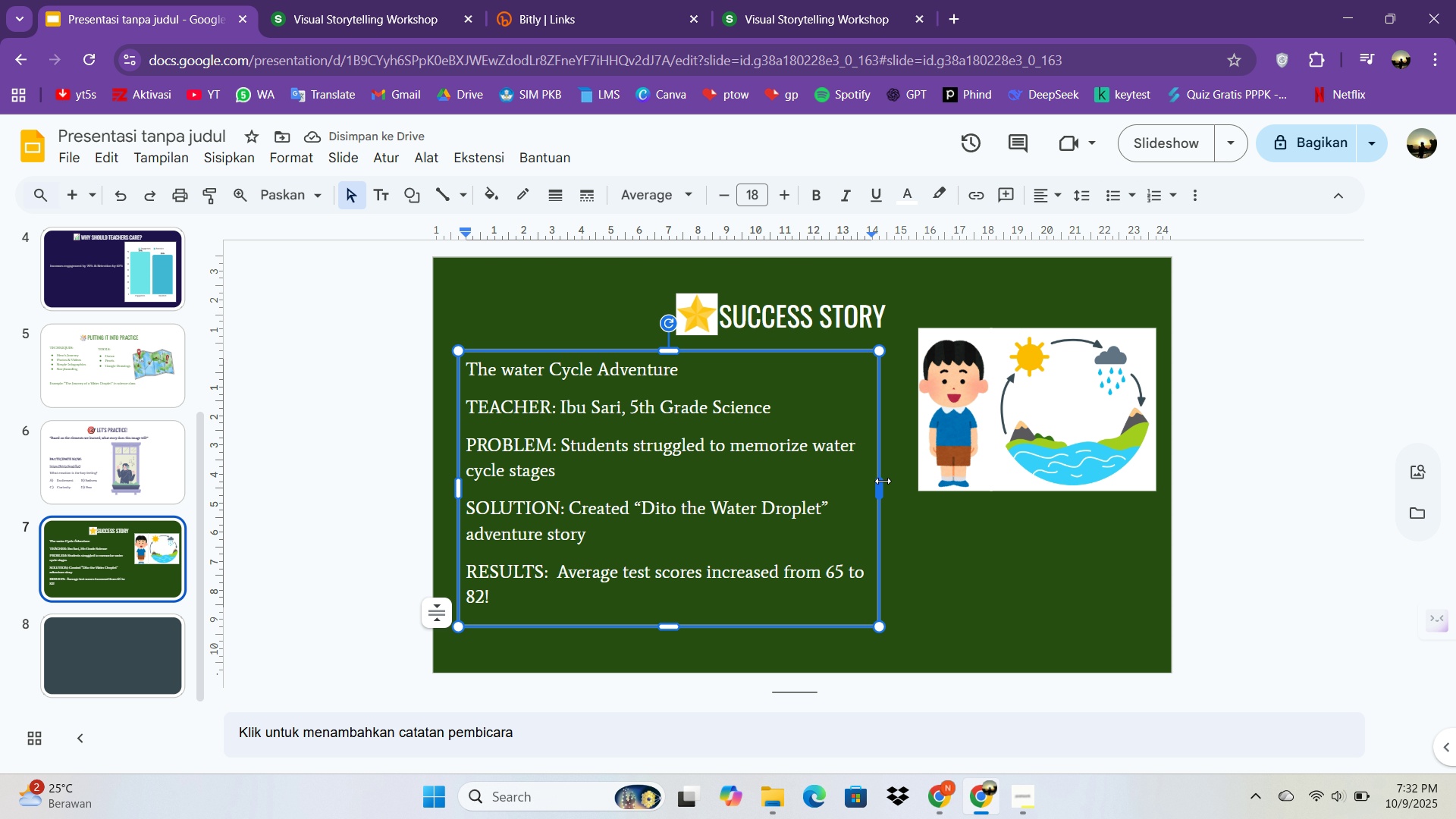 
left_click_drag(start_coordinate=[883, 490], to_coordinate=[909, 487])
 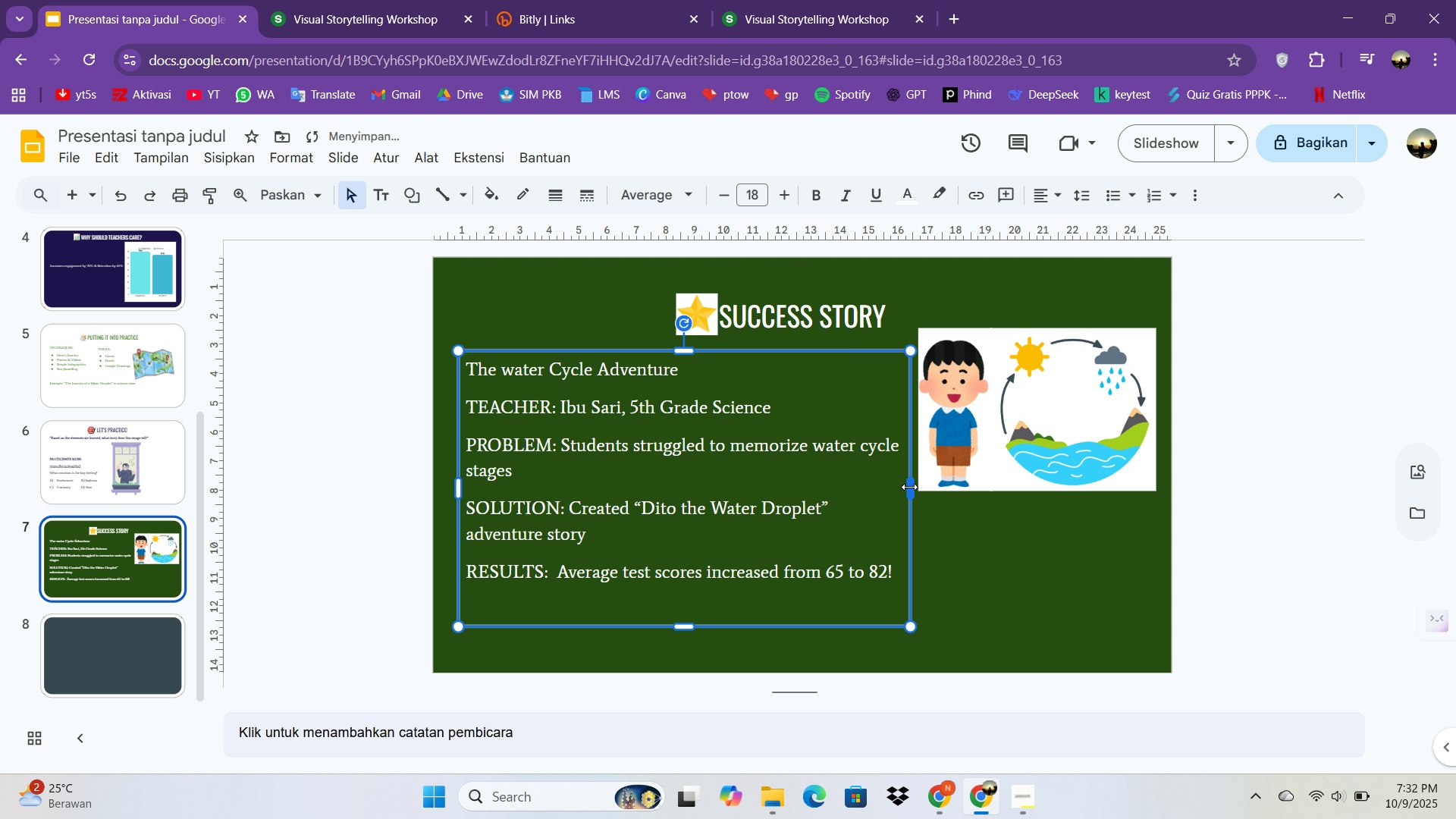 
left_click_drag(start_coordinate=[909, 487], to_coordinate=[929, 487])
 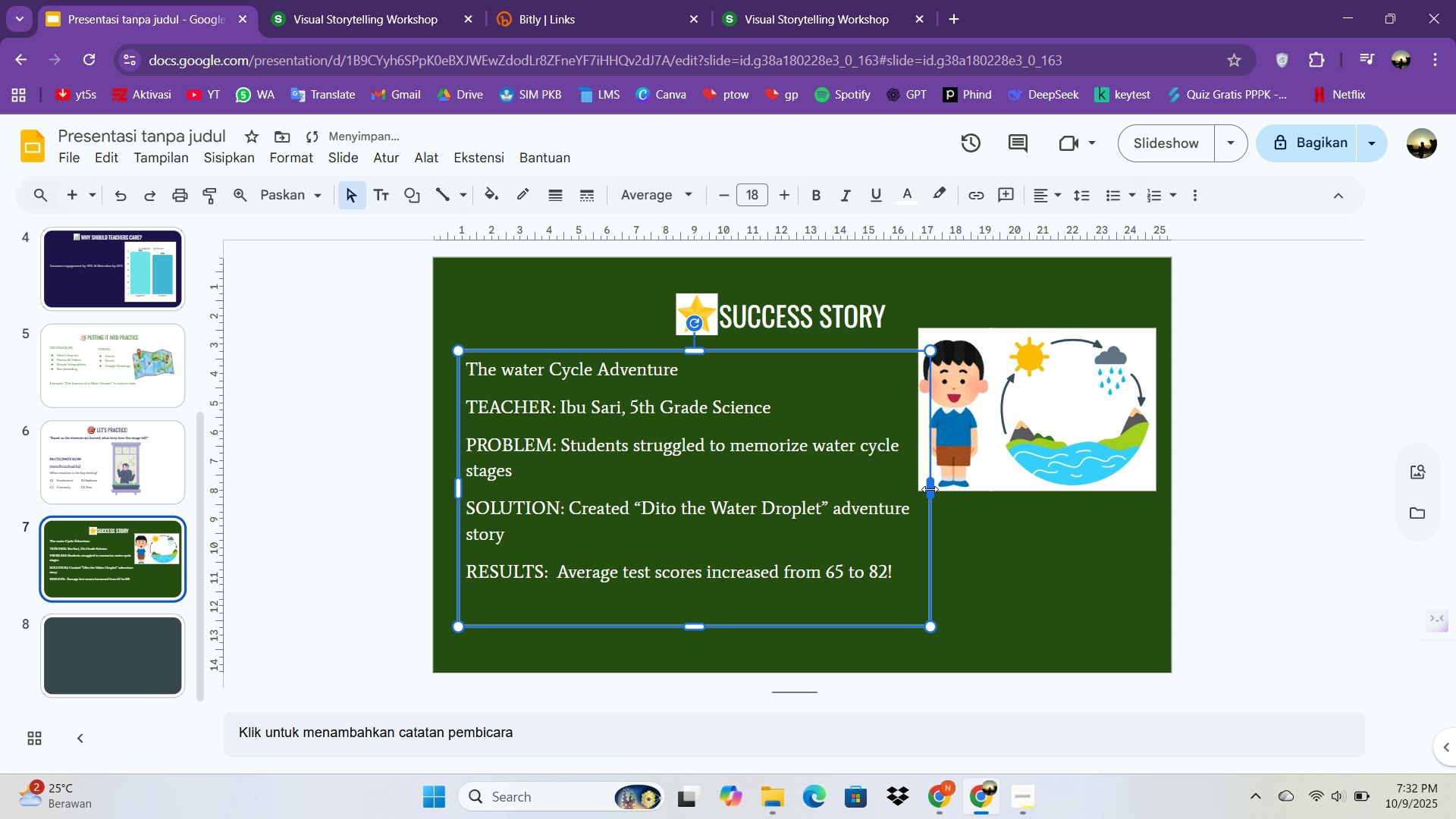 
left_click_drag(start_coordinate=[931, 488], to_coordinate=[946, 489])
 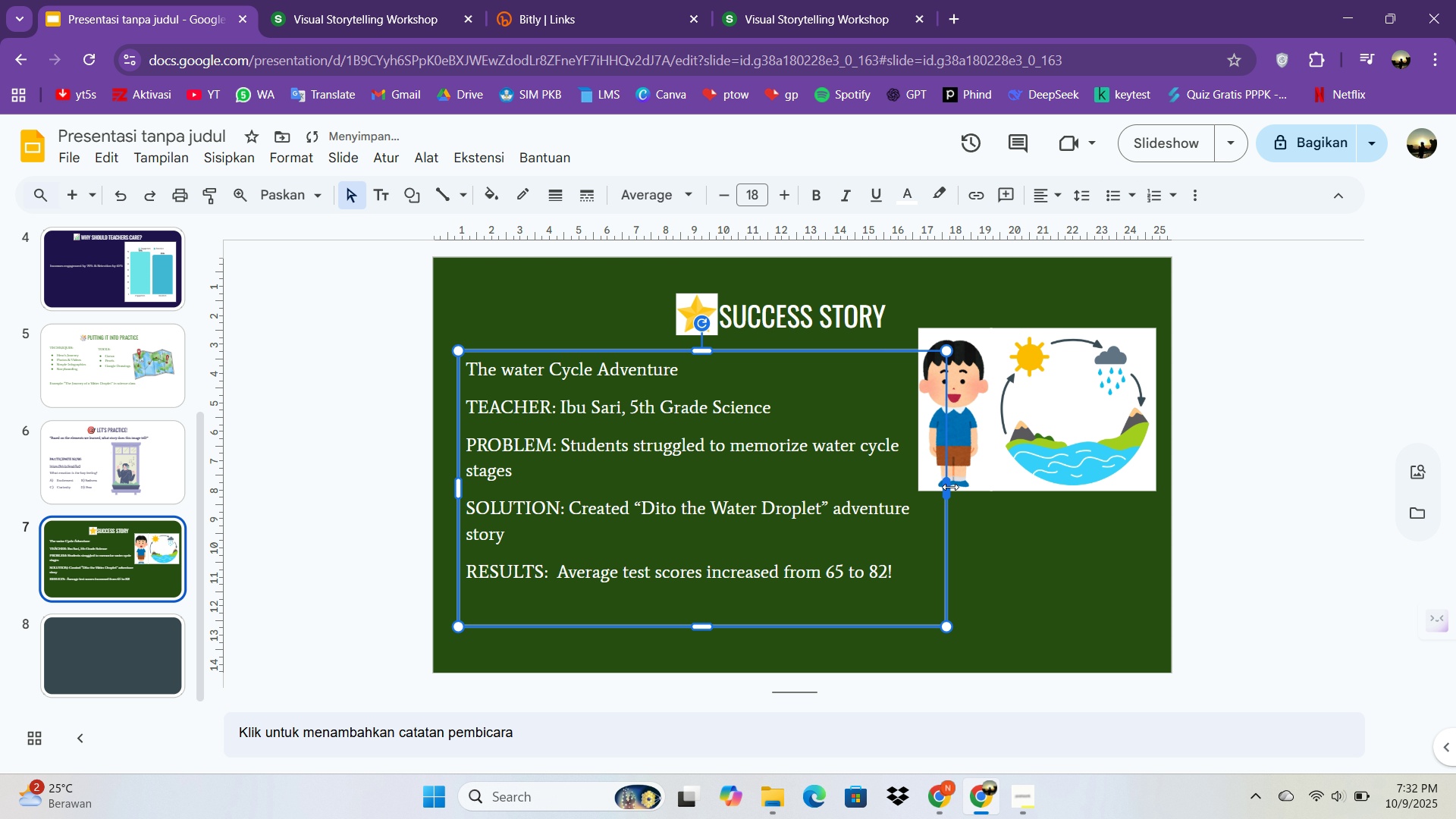 
left_click_drag(start_coordinate=[950, 487], to_coordinate=[979, 488])
 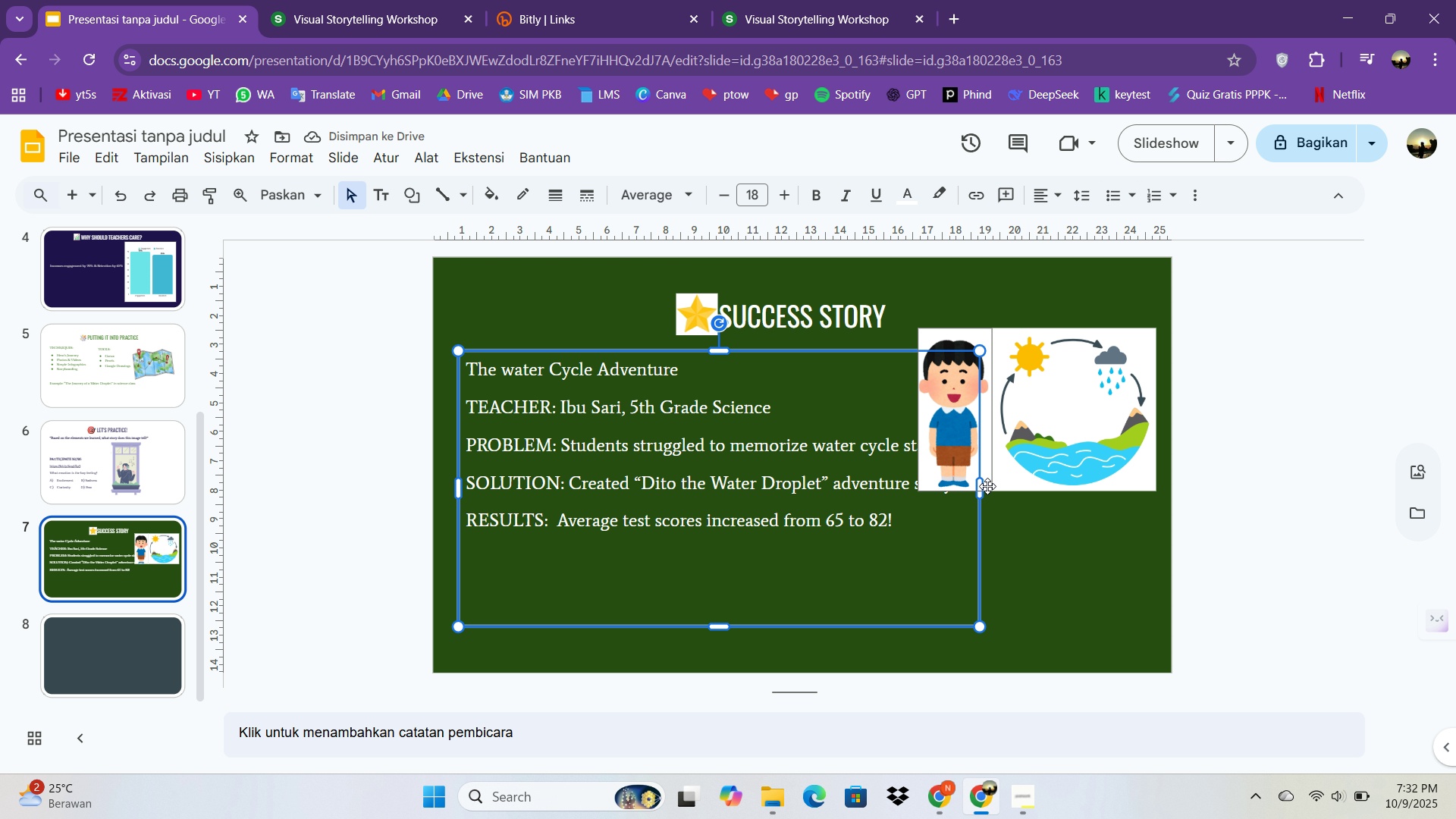 
left_click_drag(start_coordinate=[981, 485], to_coordinate=[915, 480])
 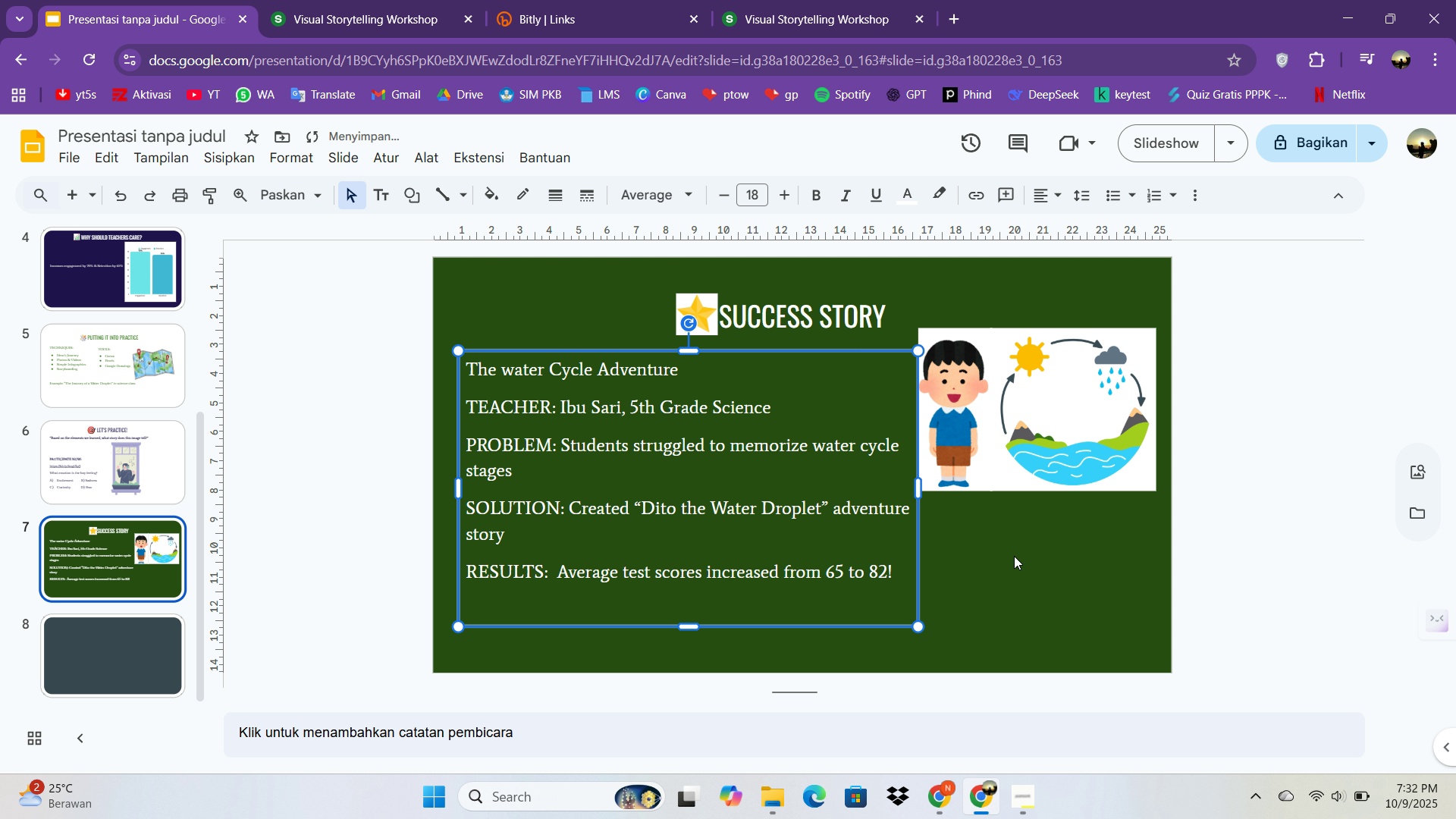 
left_click([1014, 556])
 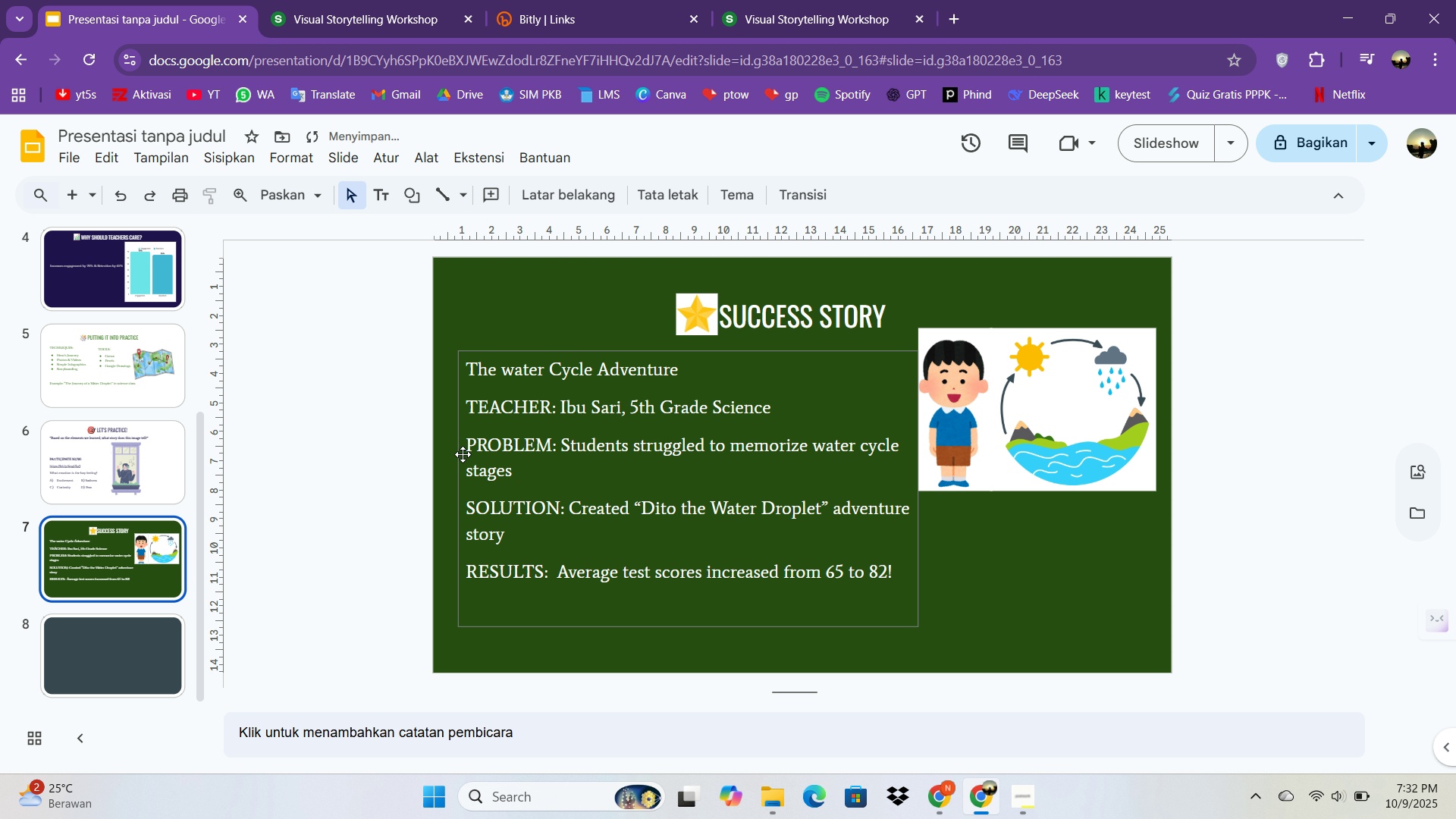 
left_click([472, 467])
 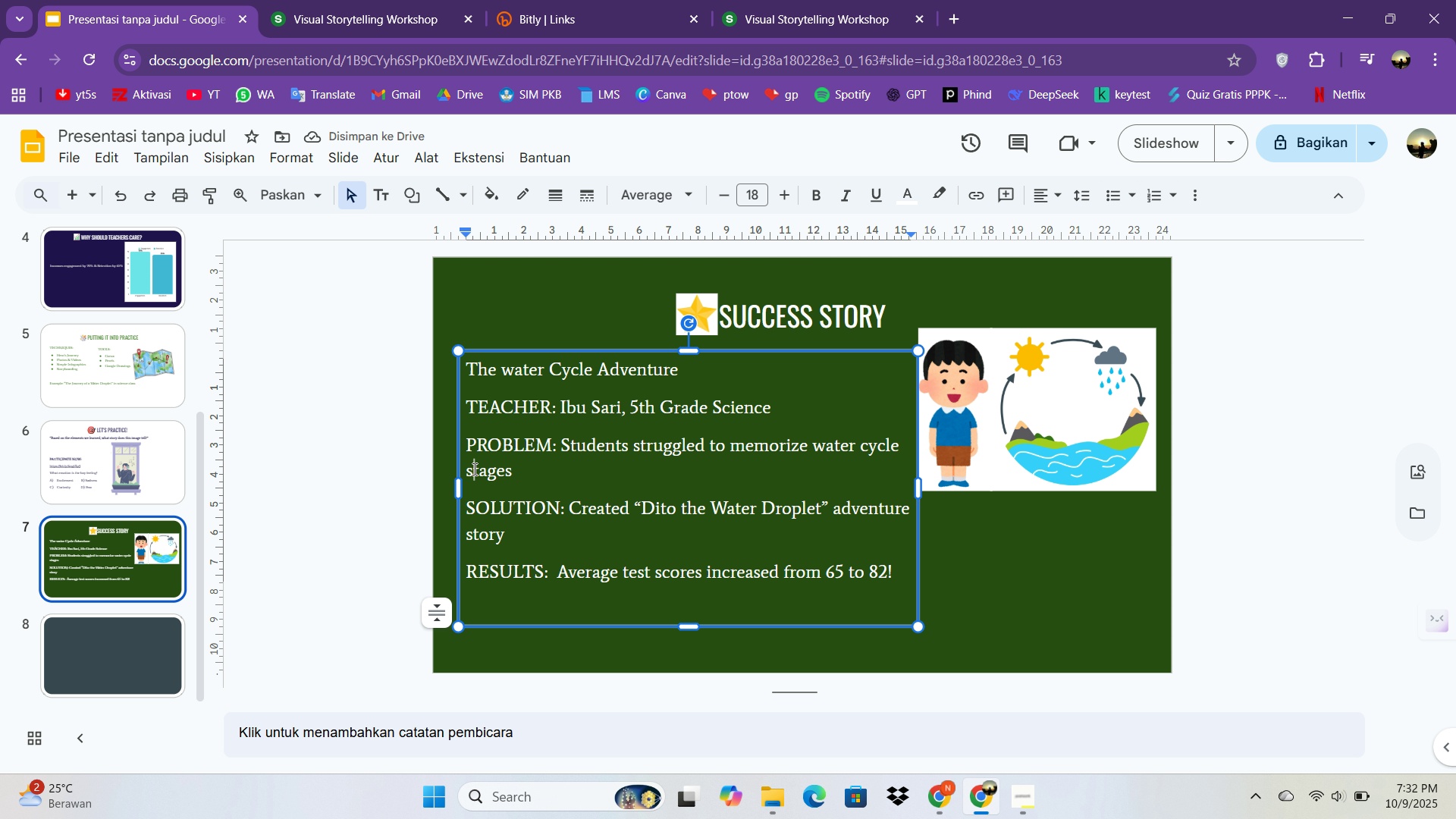 
key(ArrowLeft)
 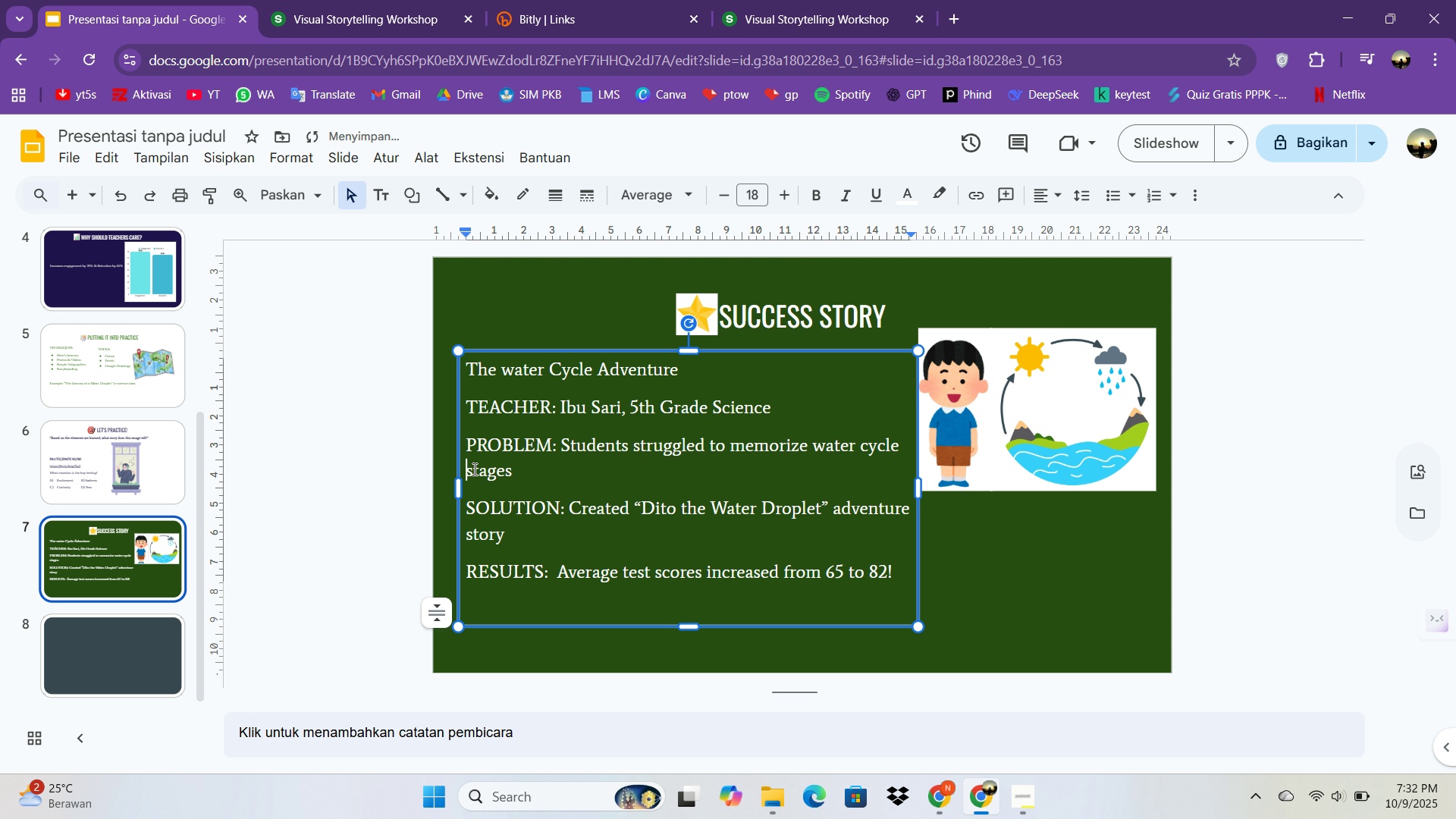 
key(Space)
 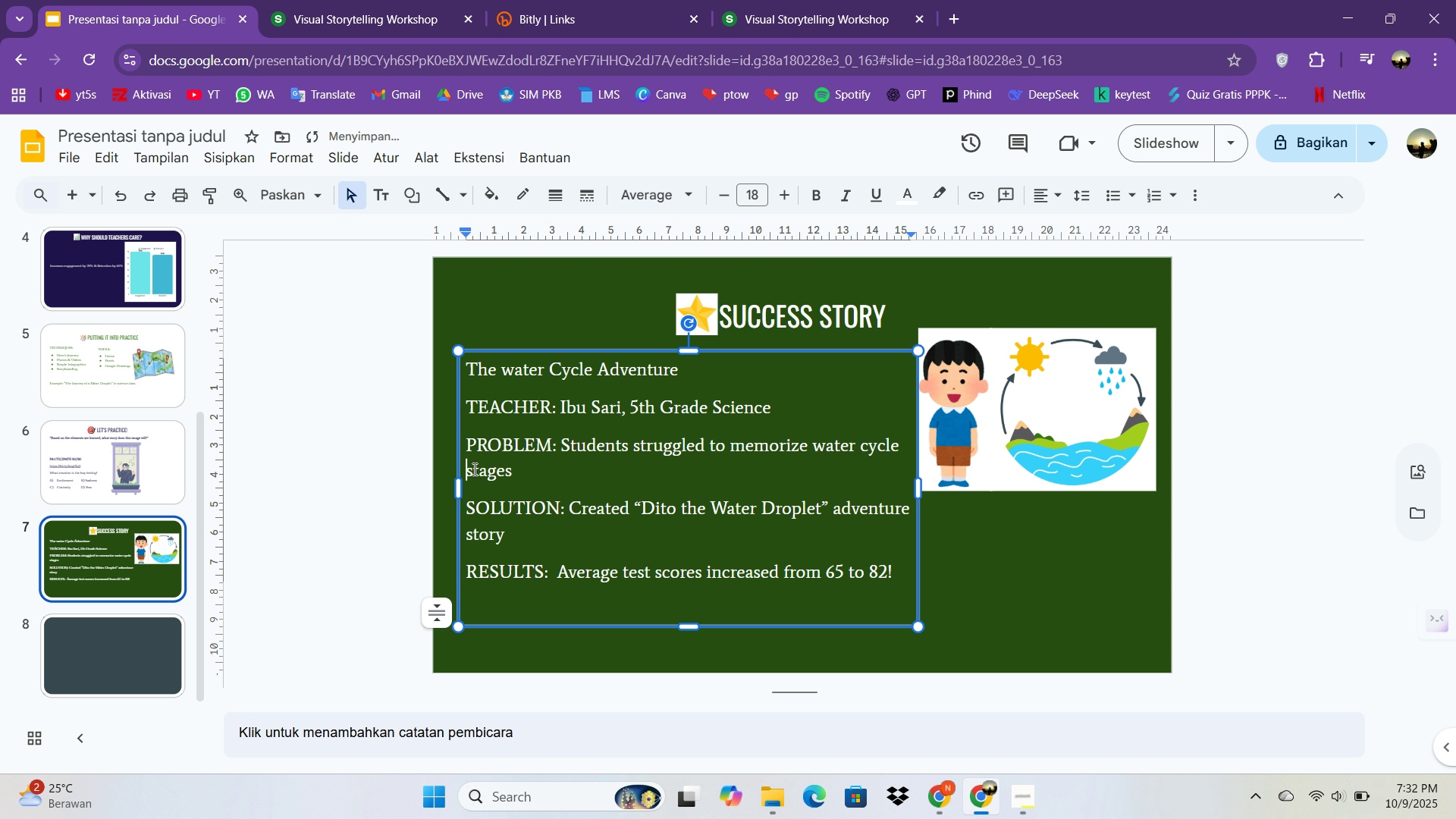 
key(Space)
 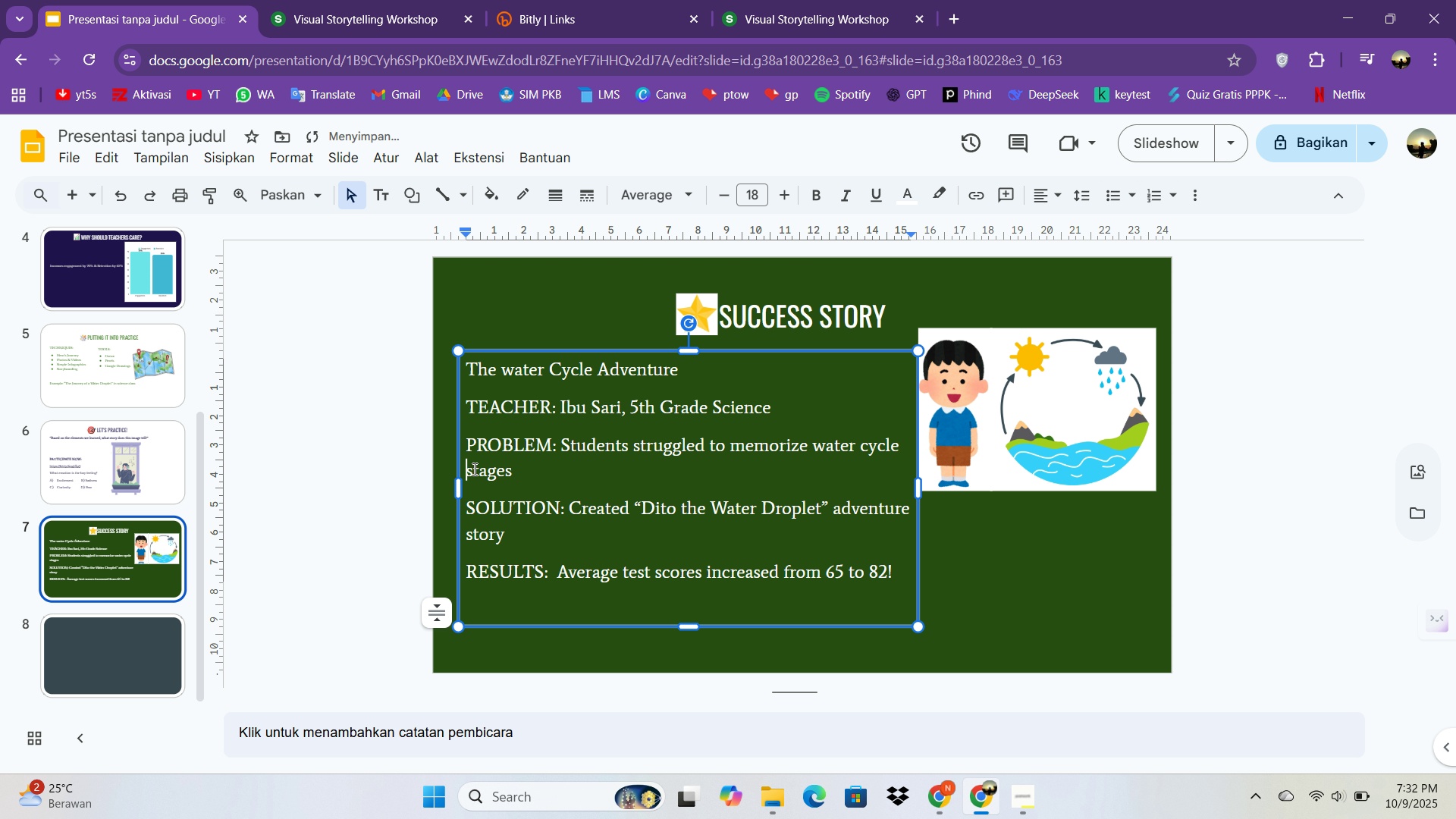 
key(Space)
 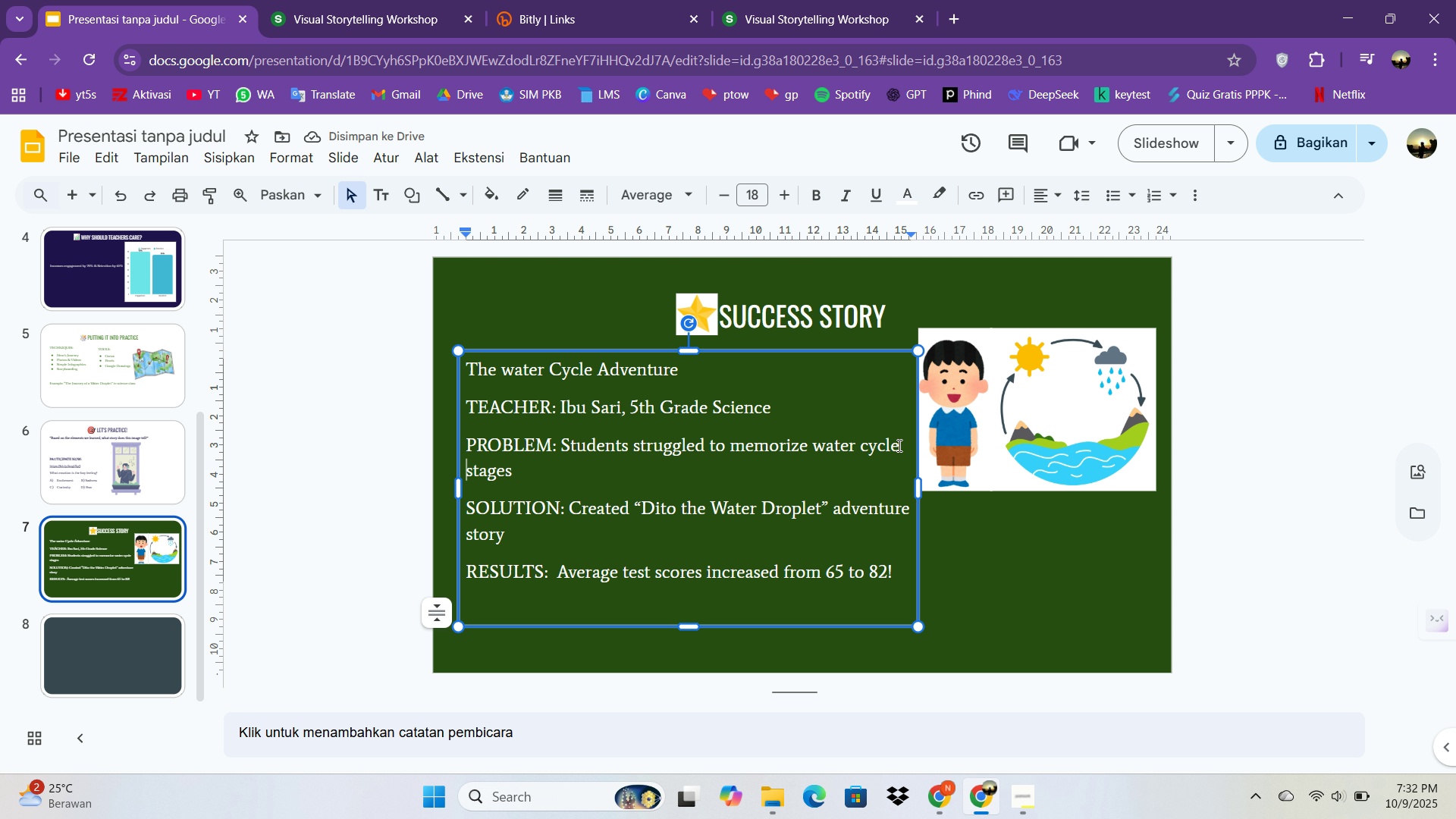 
key(Backspace)
 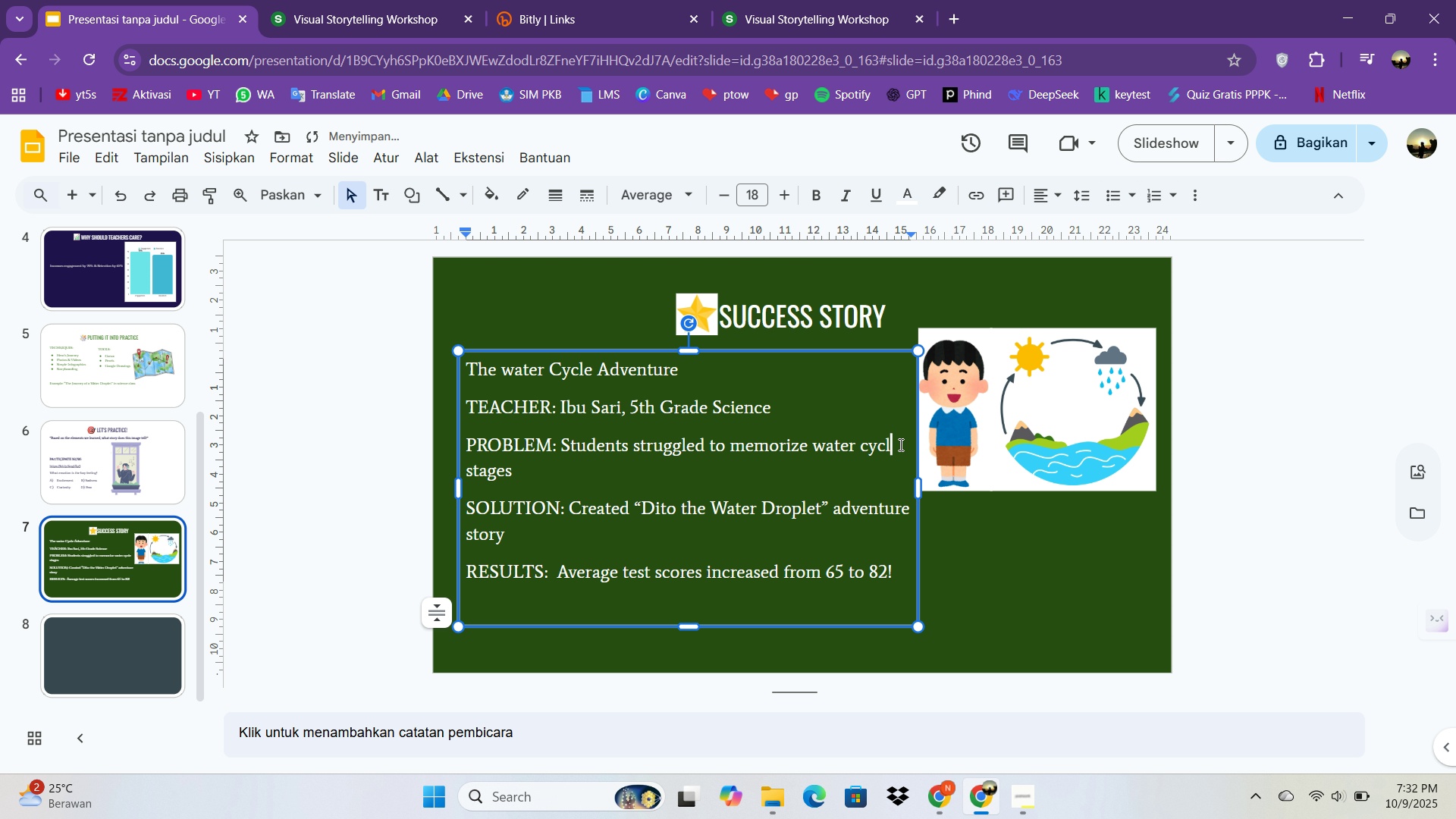 
key(Control+Z)
 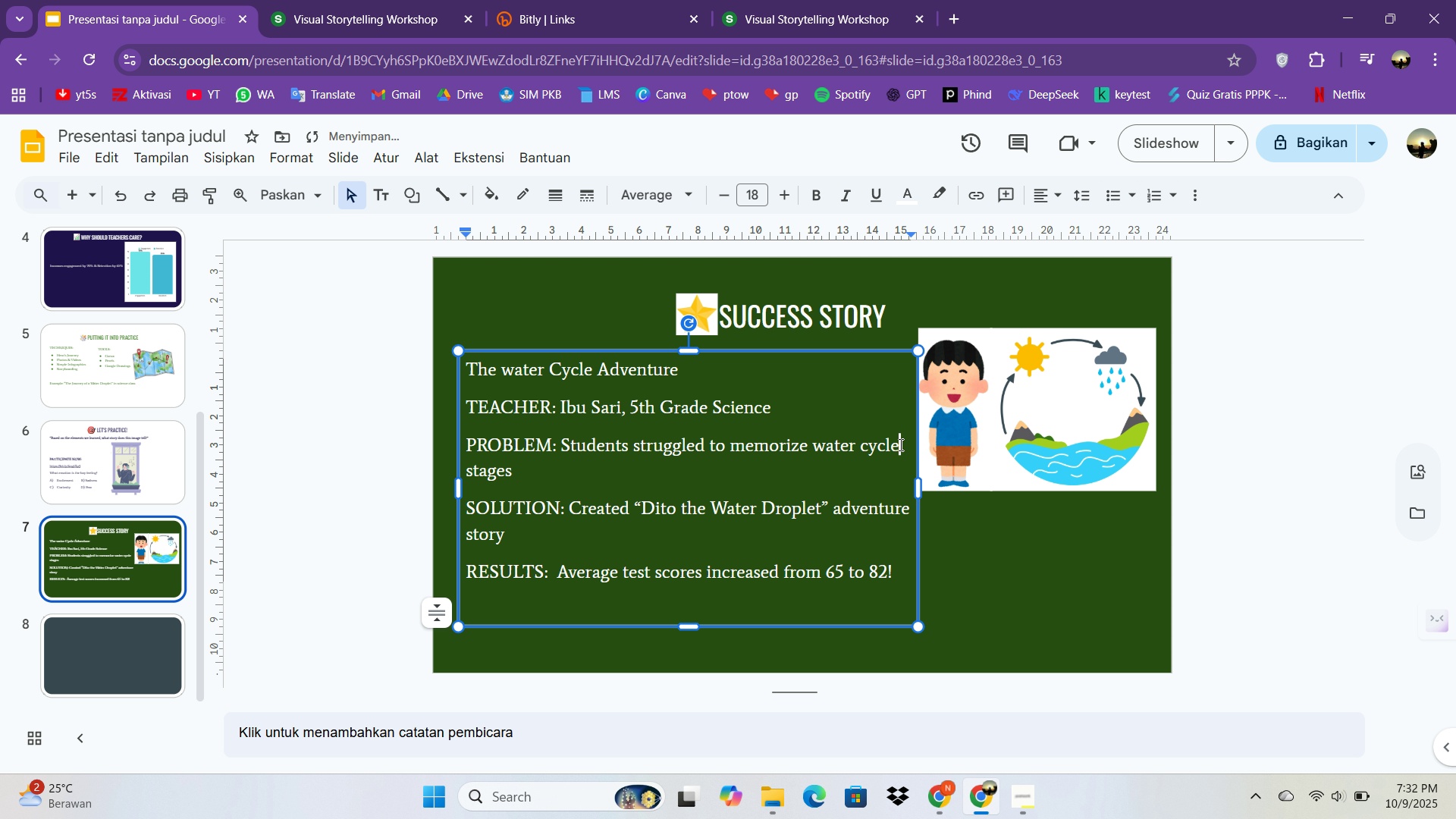 
key(Enter)
 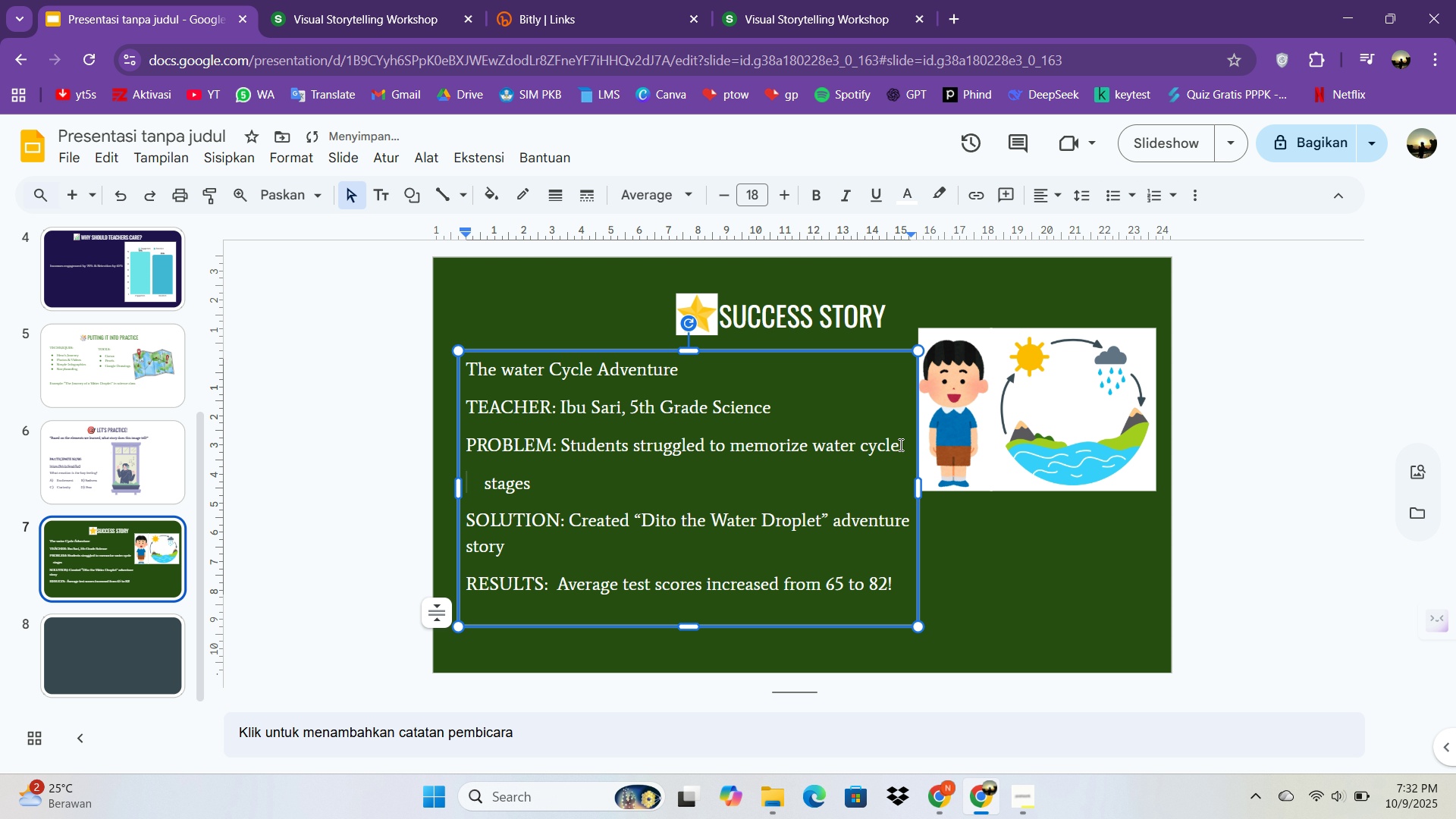 
key(NumpadEnter)
 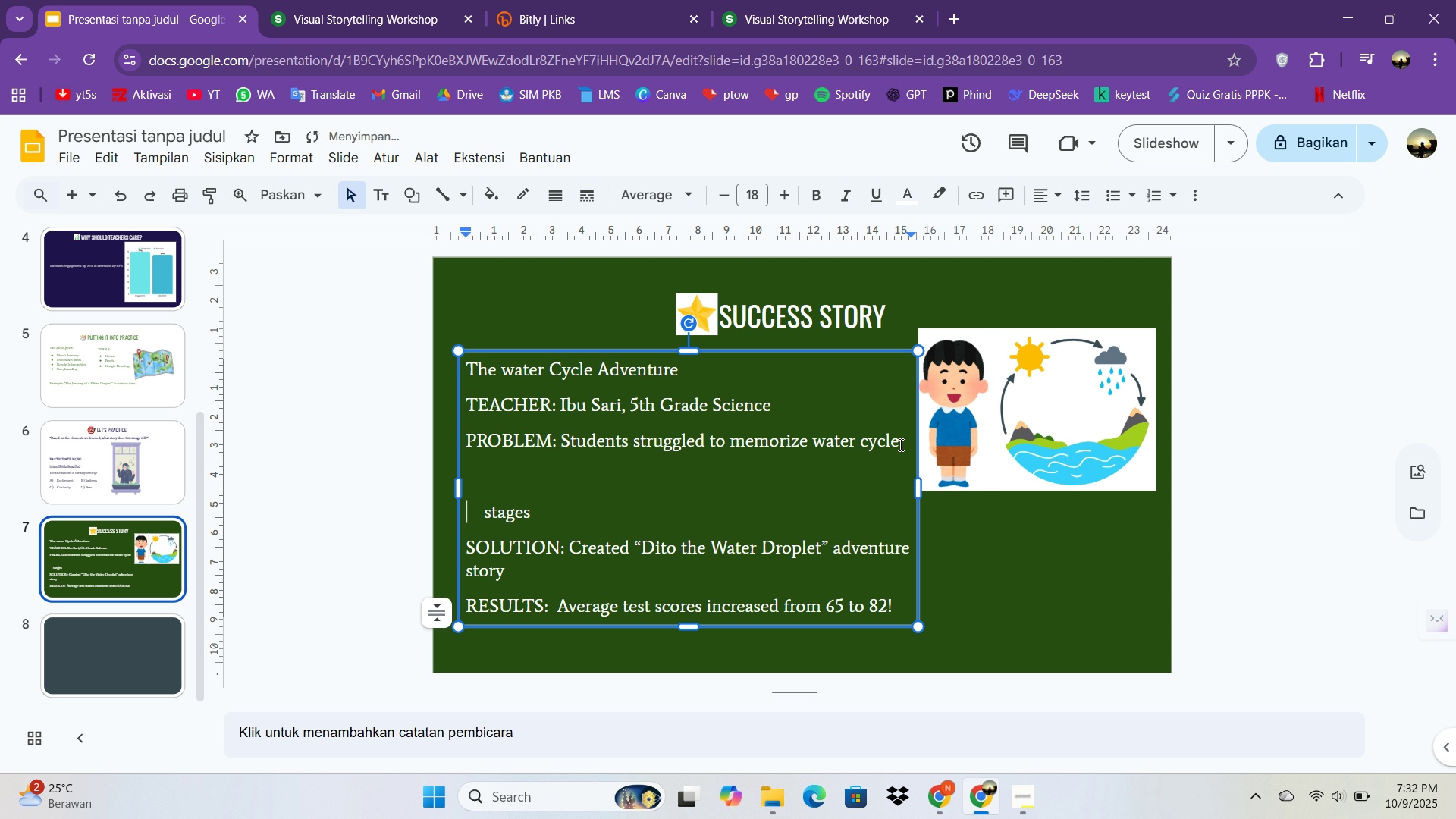 
key(Control+Z)
 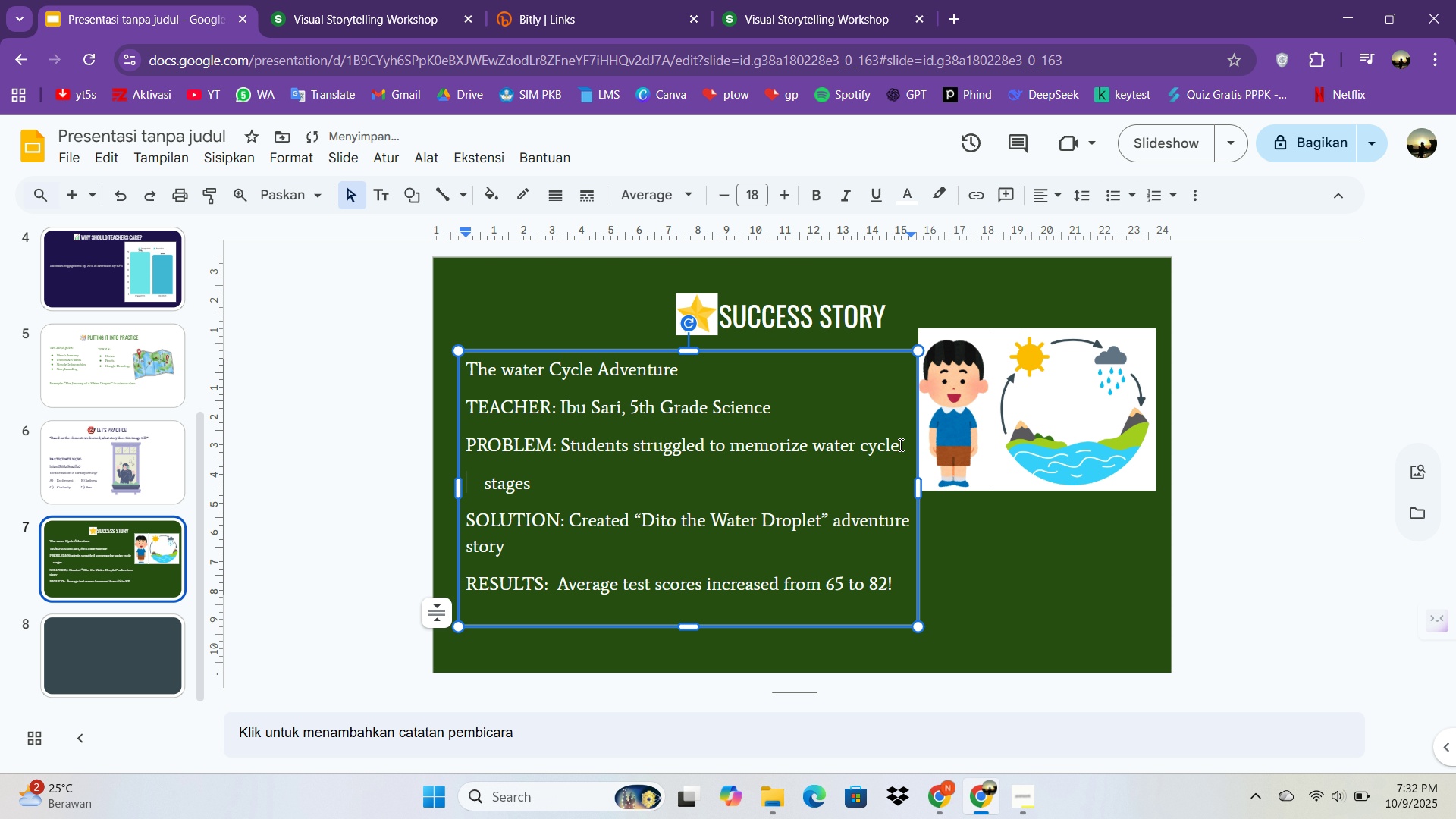 
key(ArrowLeft)
 